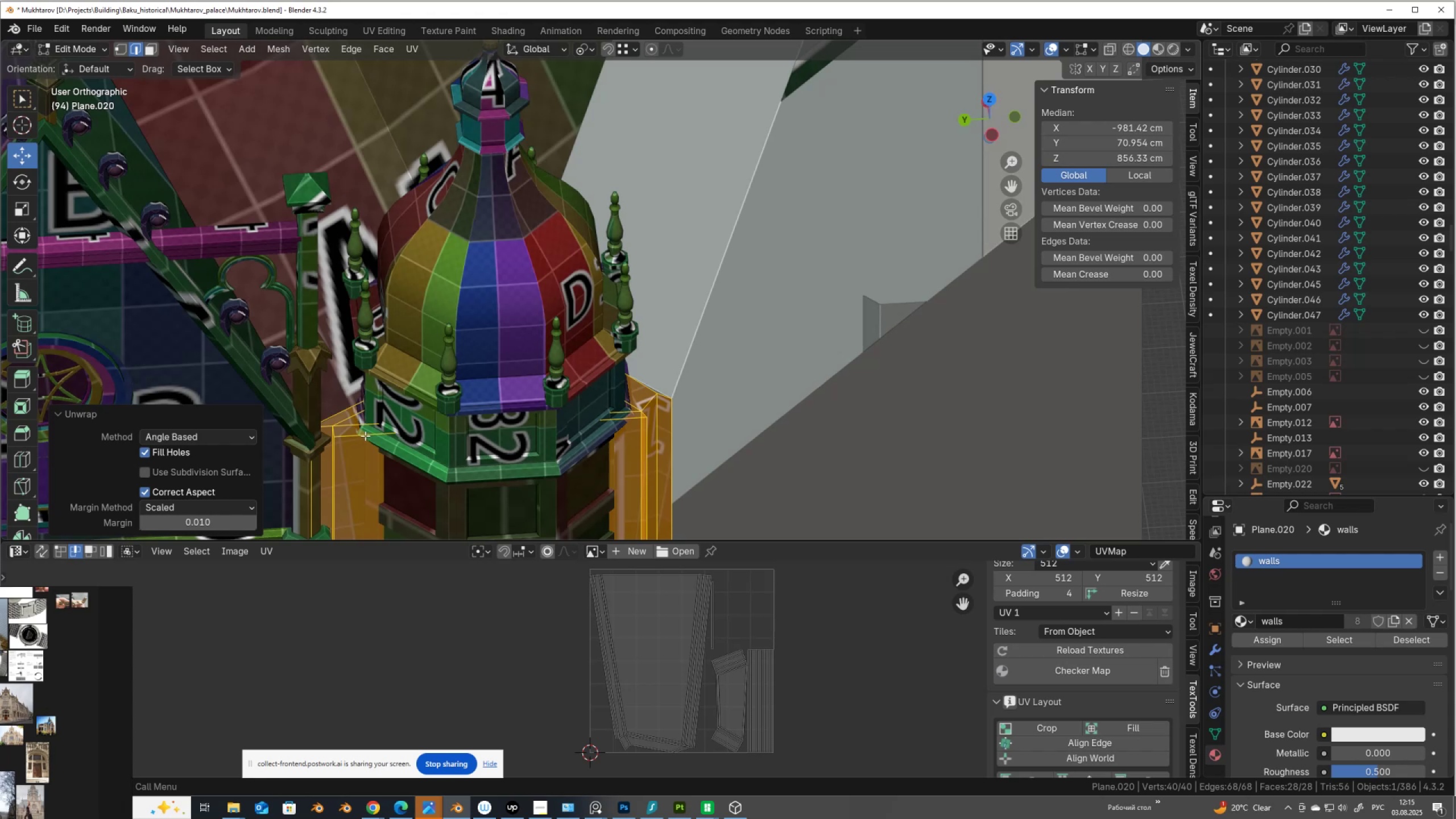 
key(Alt+AltLeft)
 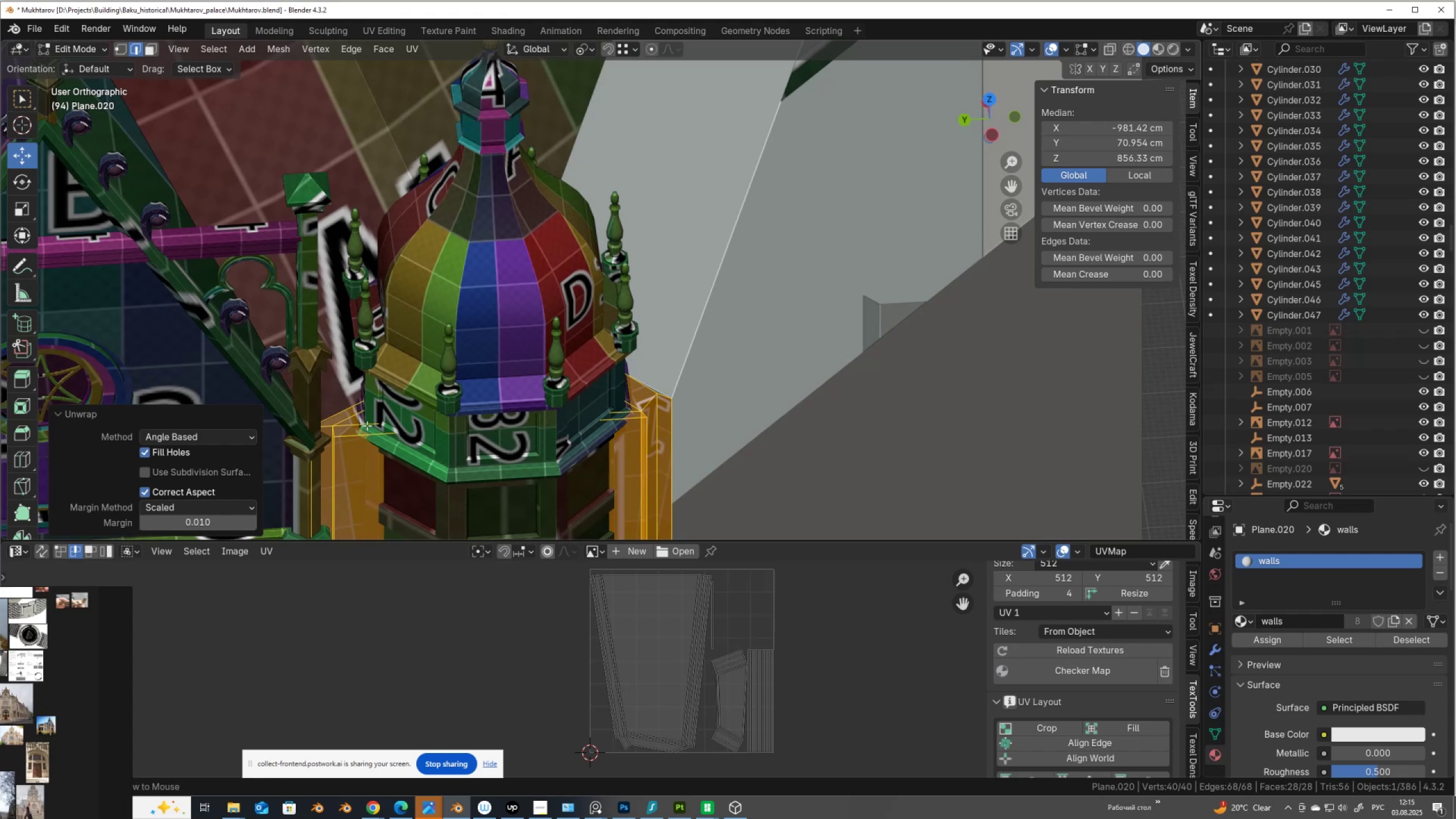 
left_click([367, 425])
 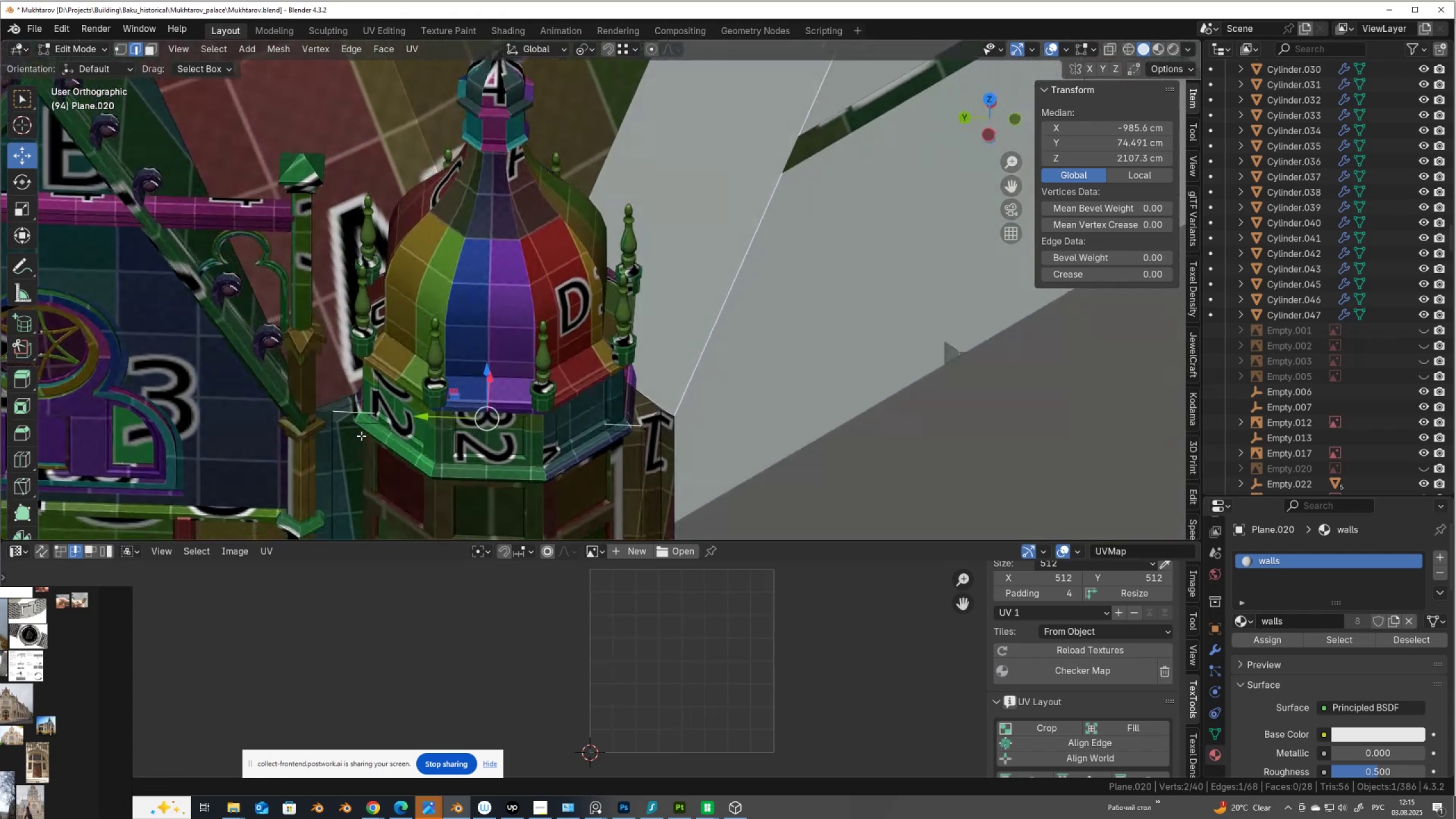 
hold_key(key=ShiftLeft, duration=0.38)
 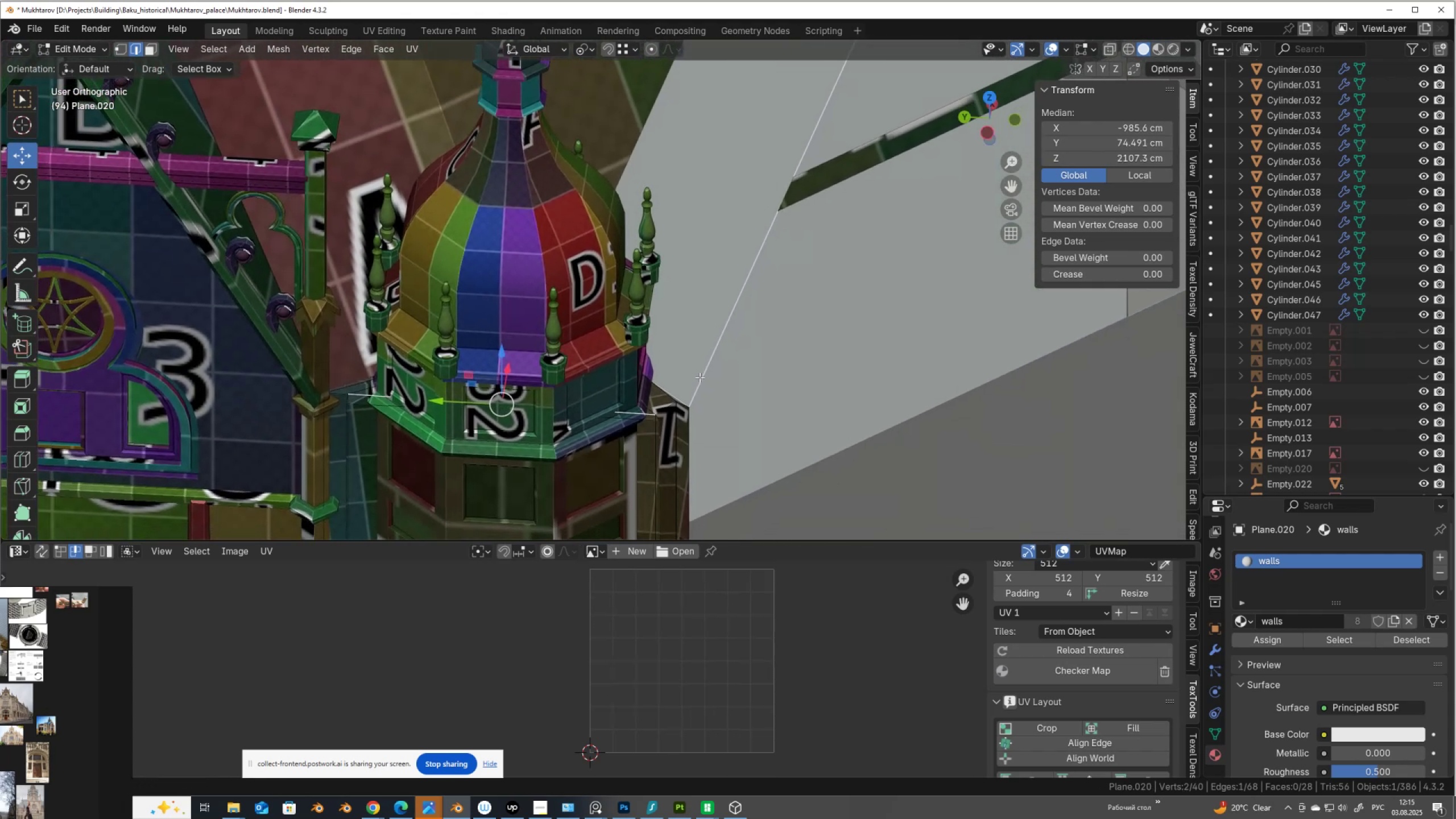 
scroll: coordinate [692, 408], scroll_direction: up, amount: 2.0
 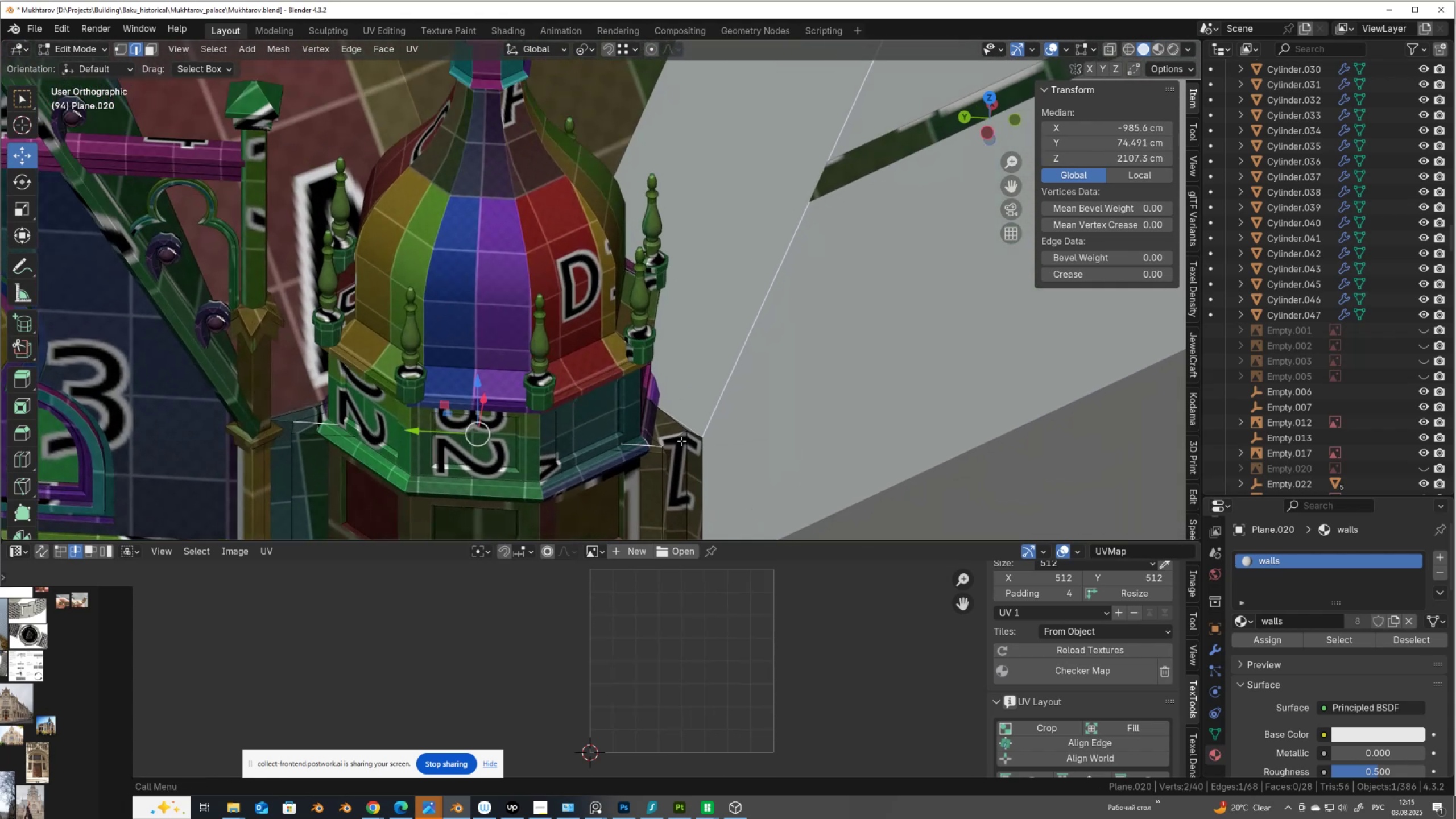 
hold_key(key=AltLeft, duration=0.37)
left_click([680, 437])
 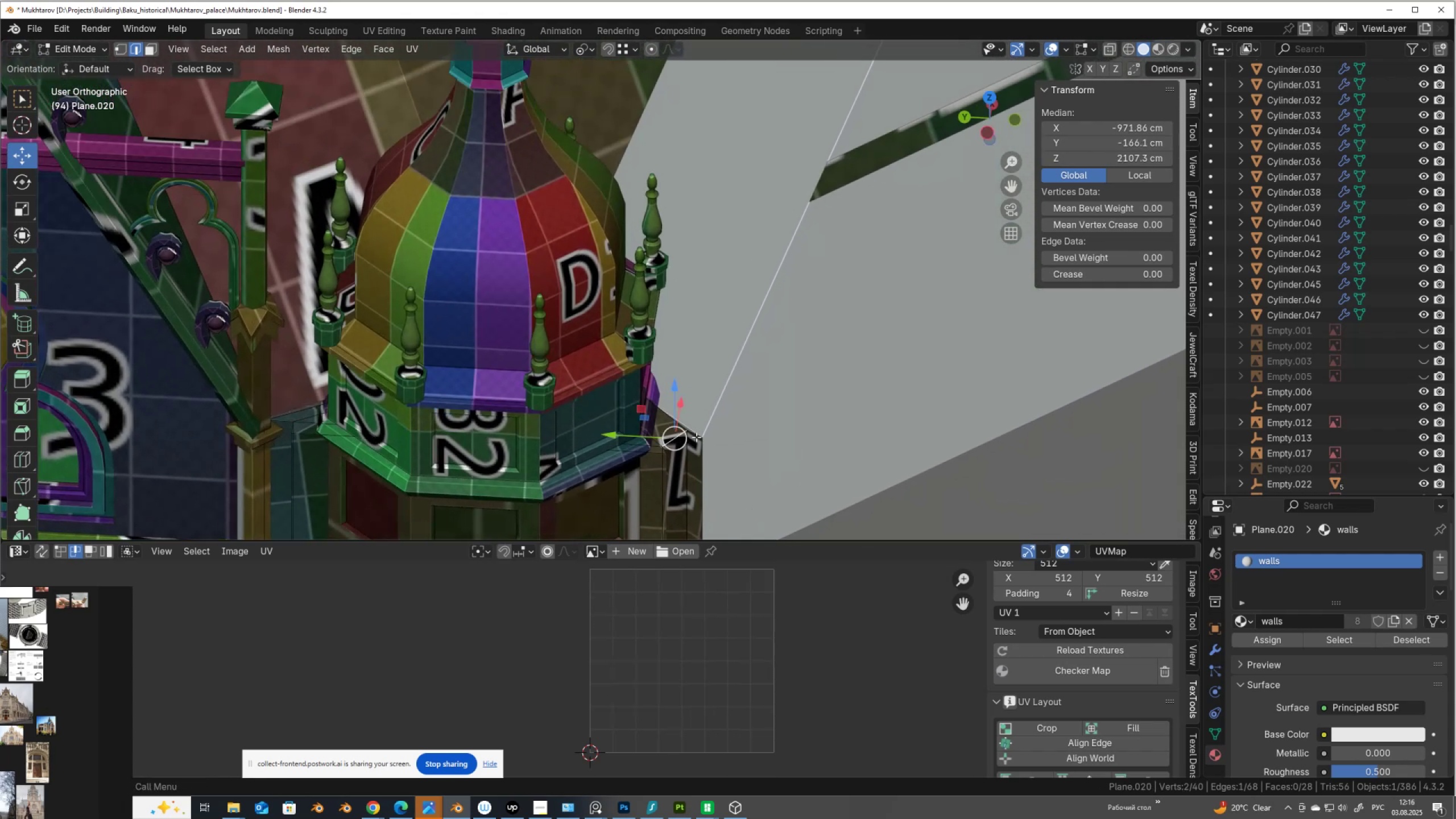 
hold_key(key=ShiftLeft, duration=0.44)
 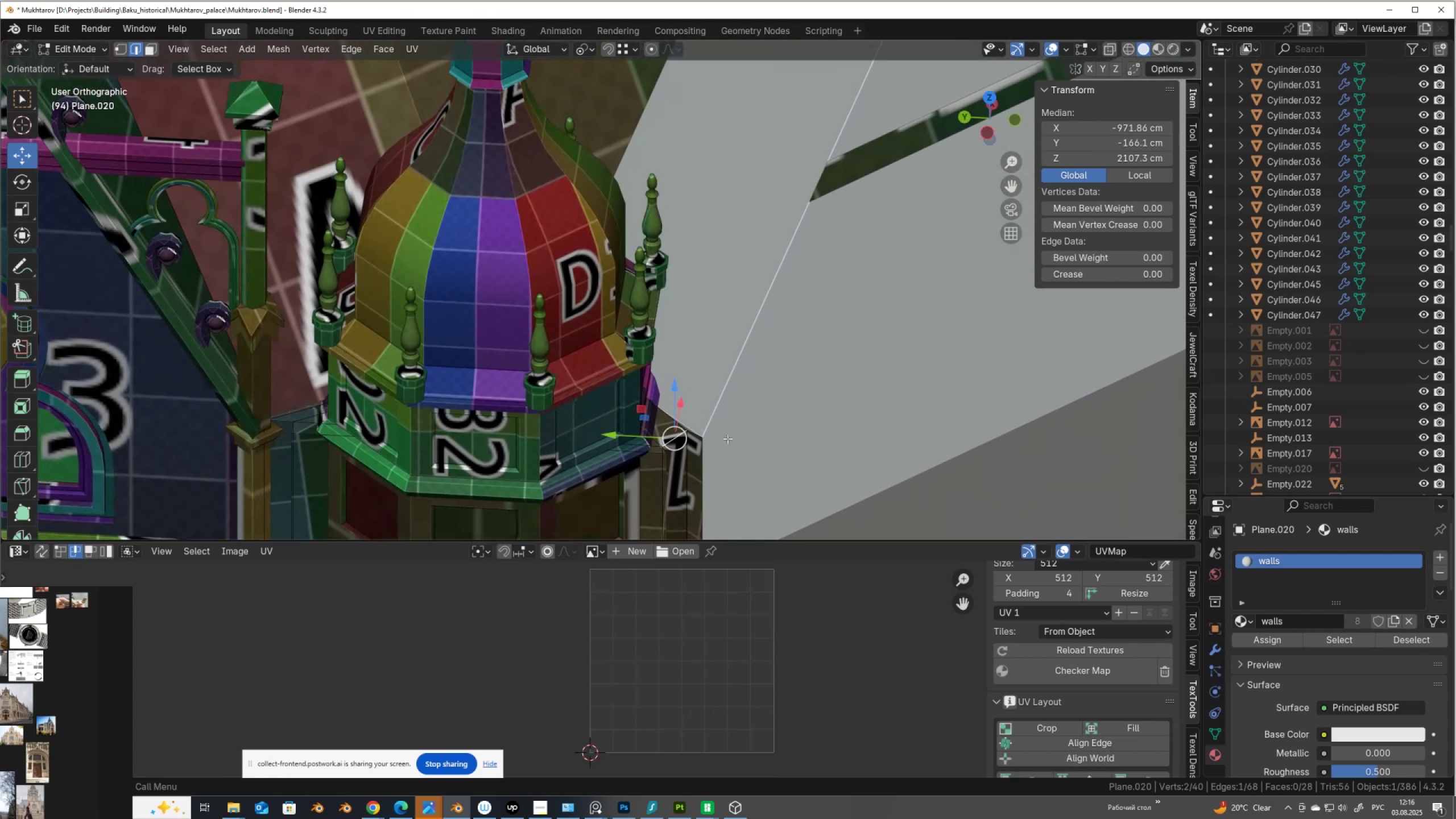 
key(Alt+AltLeft)
 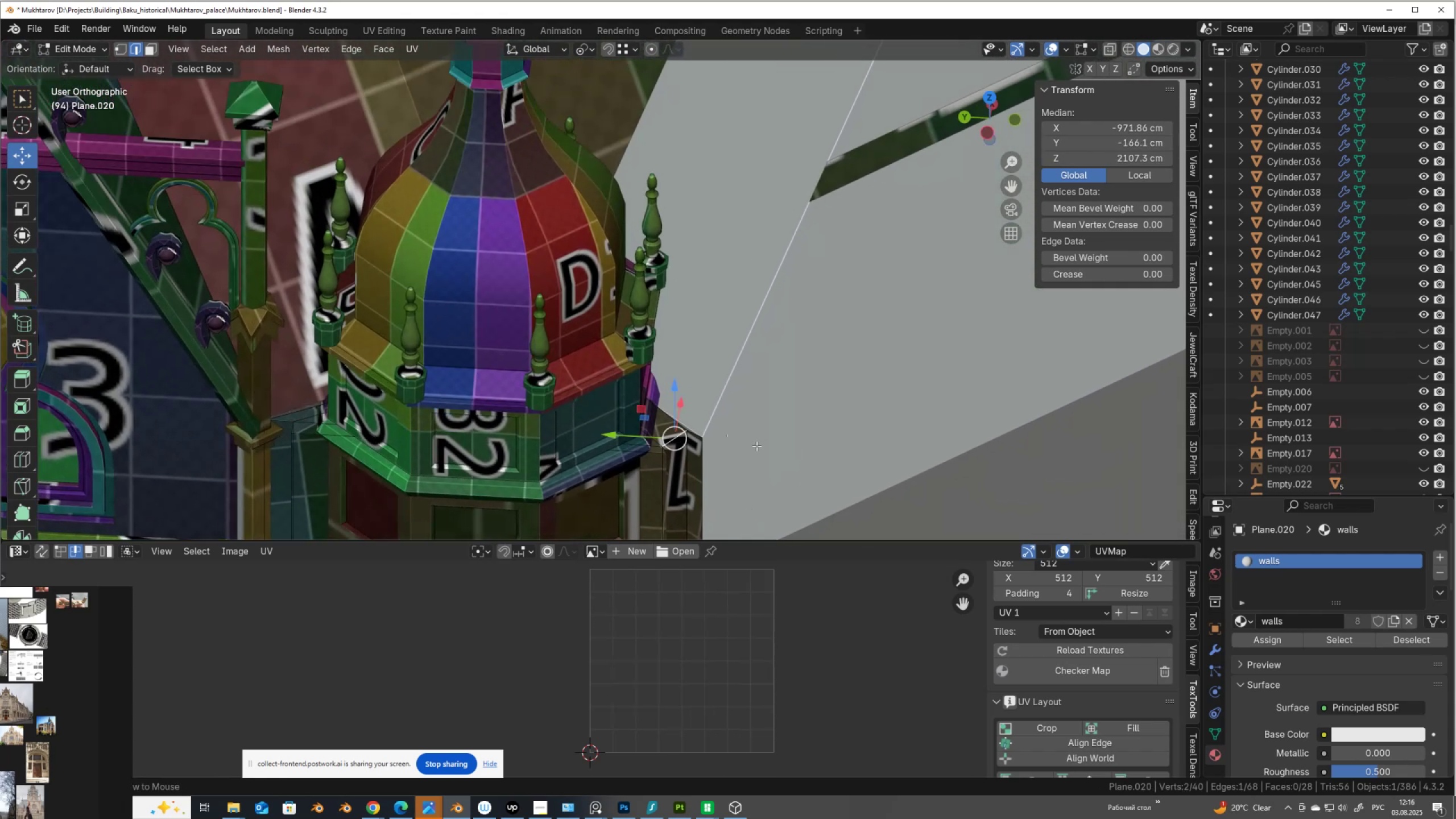 
key(Alt+Z)
 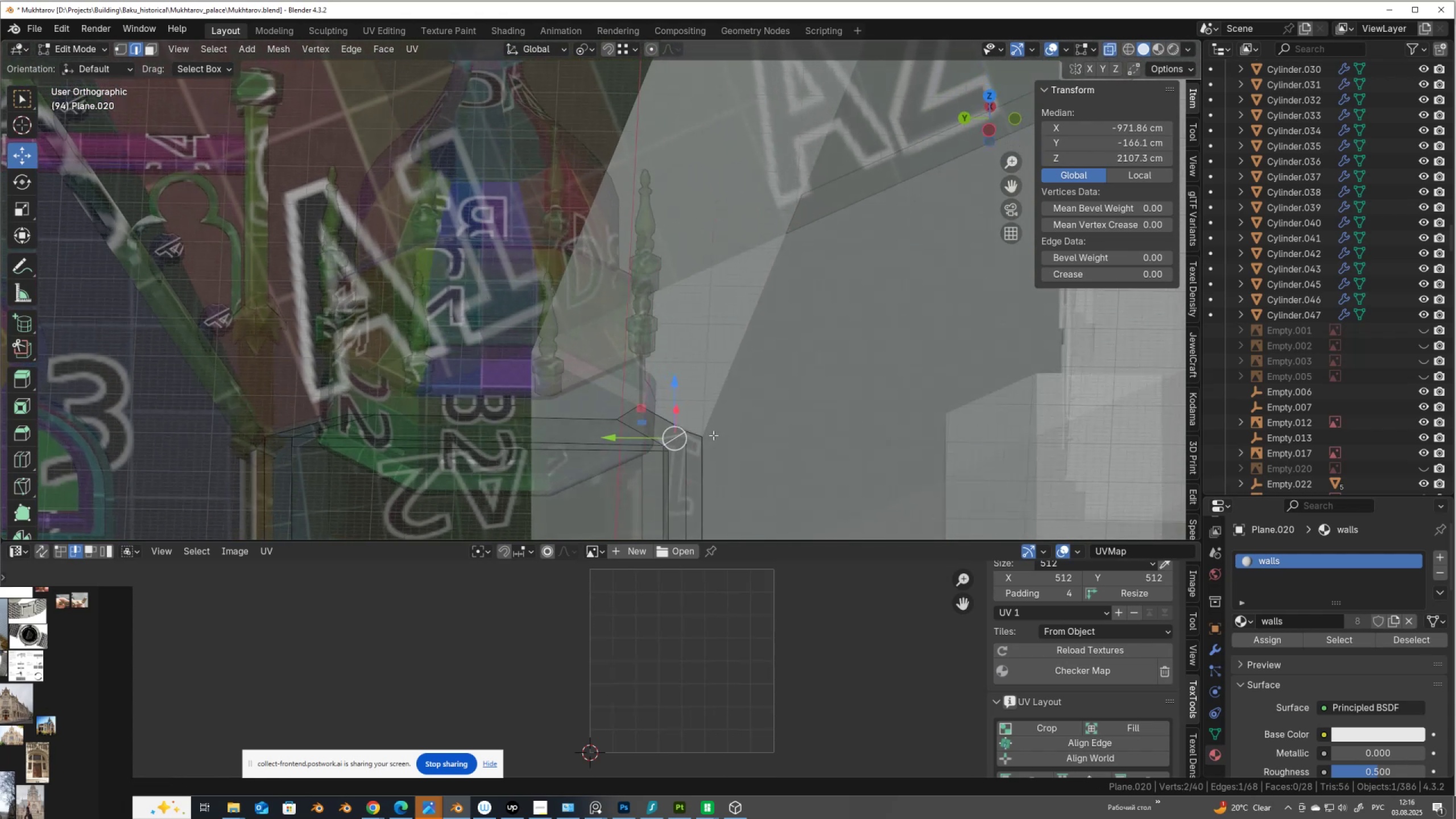 
hold_key(key=ShiftLeft, duration=0.46)
scroll: coordinate [739, 386], scroll_direction: up, amount: 1.0
 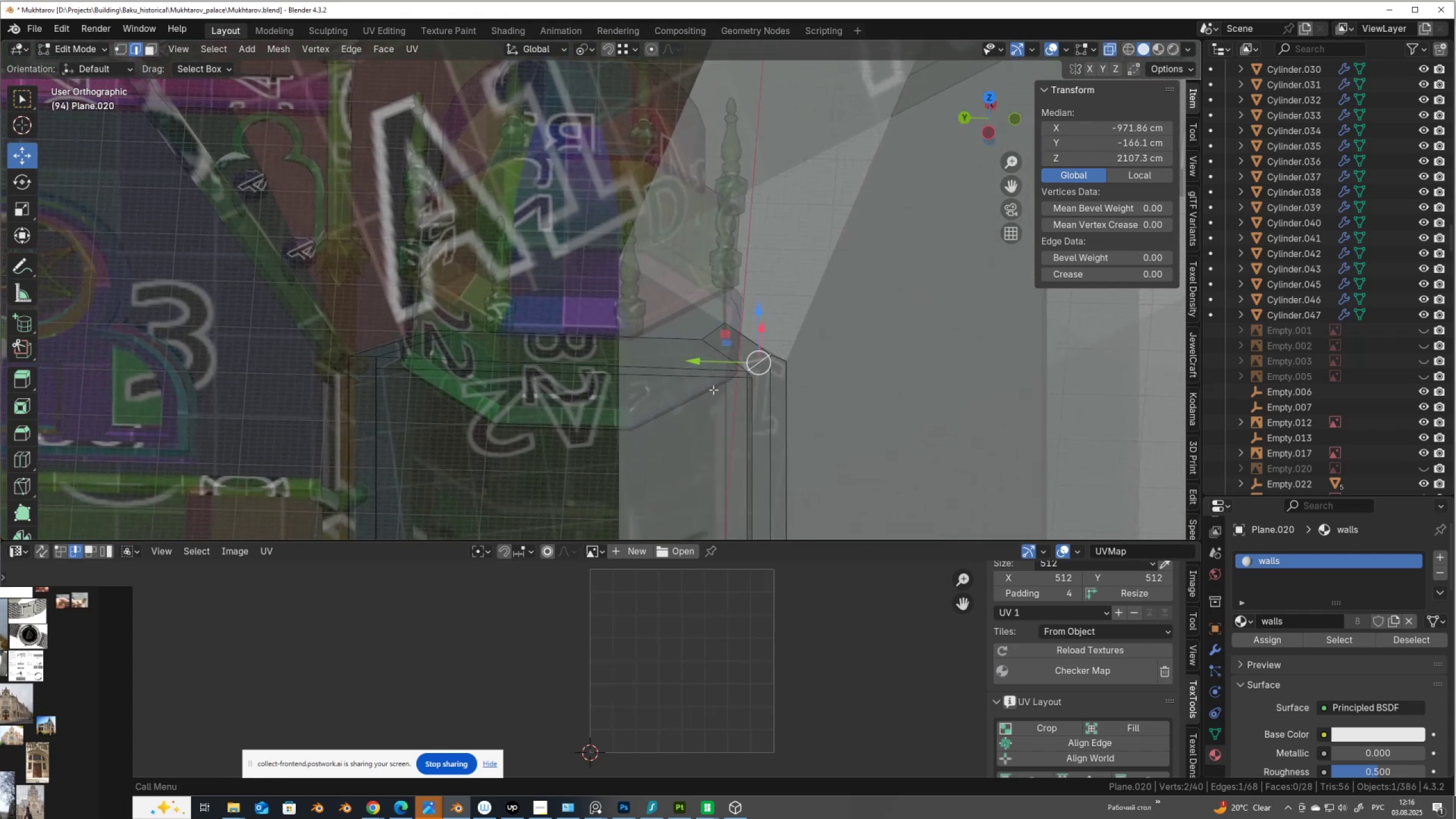 
hold_key(key=ControlLeft, duration=0.73)
left_click([714, 382])
 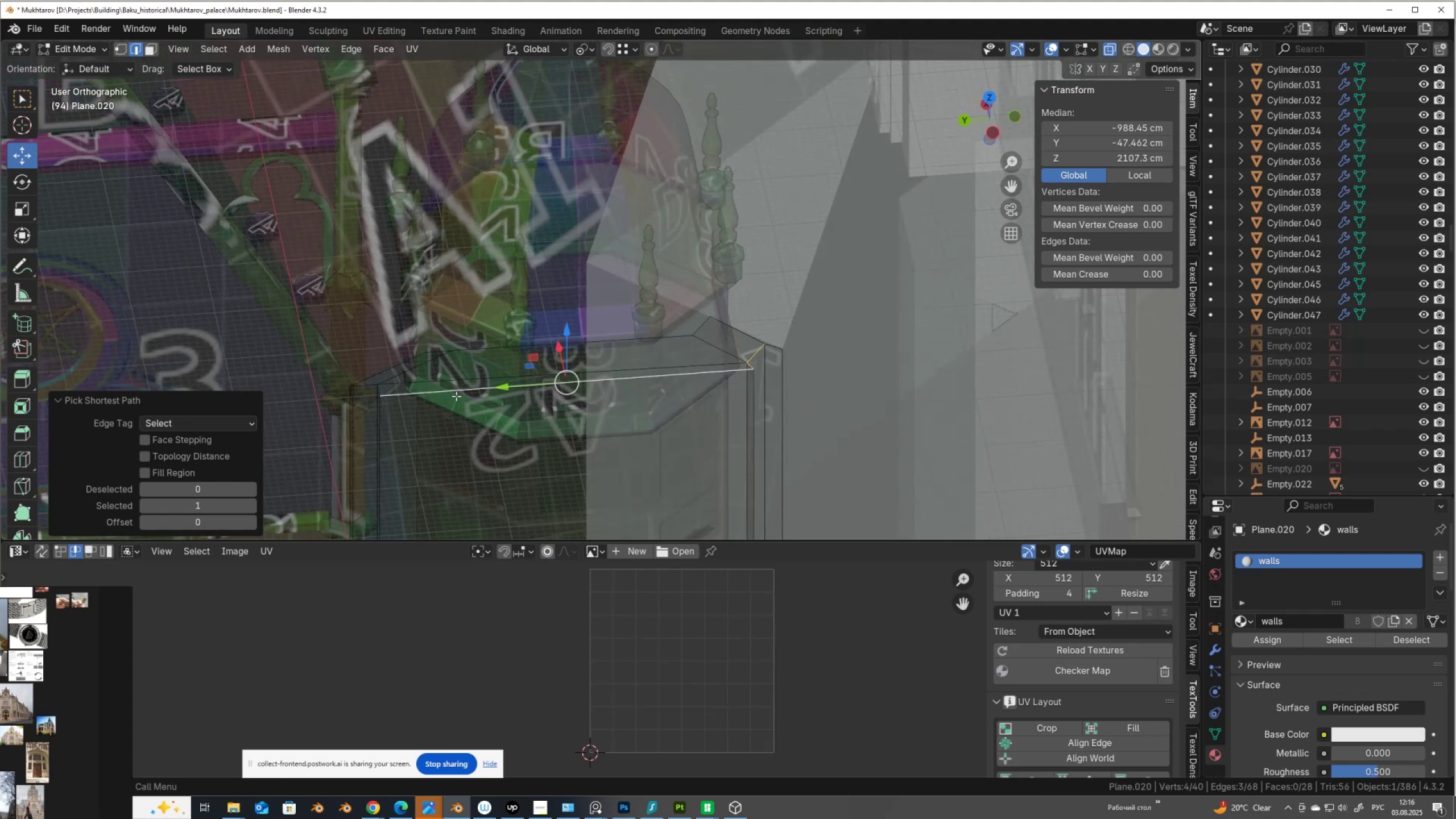 
hold_key(key=ControlLeft, duration=0.73)
left_click([366, 388])
 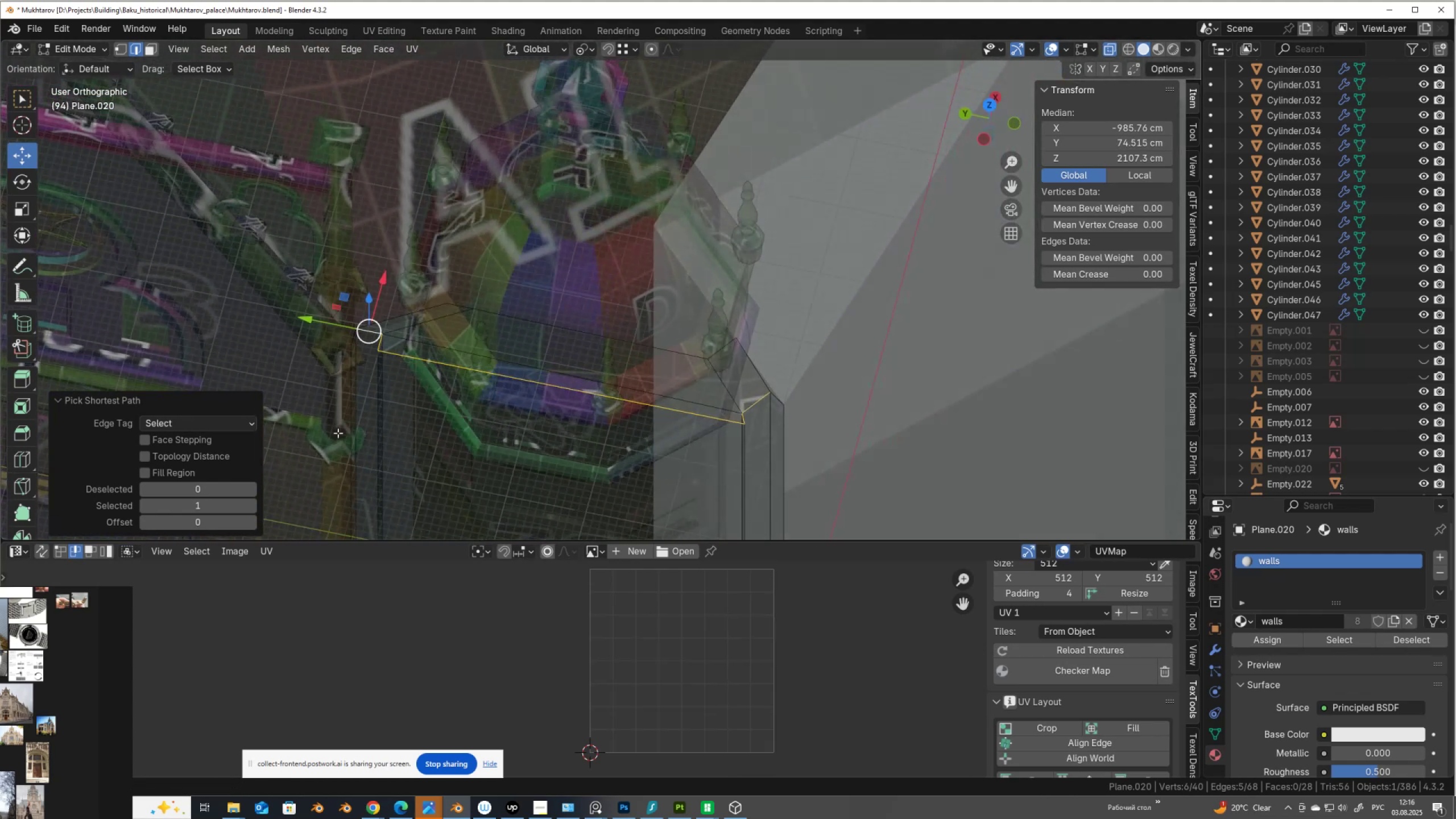 
right_click([800, 324])
 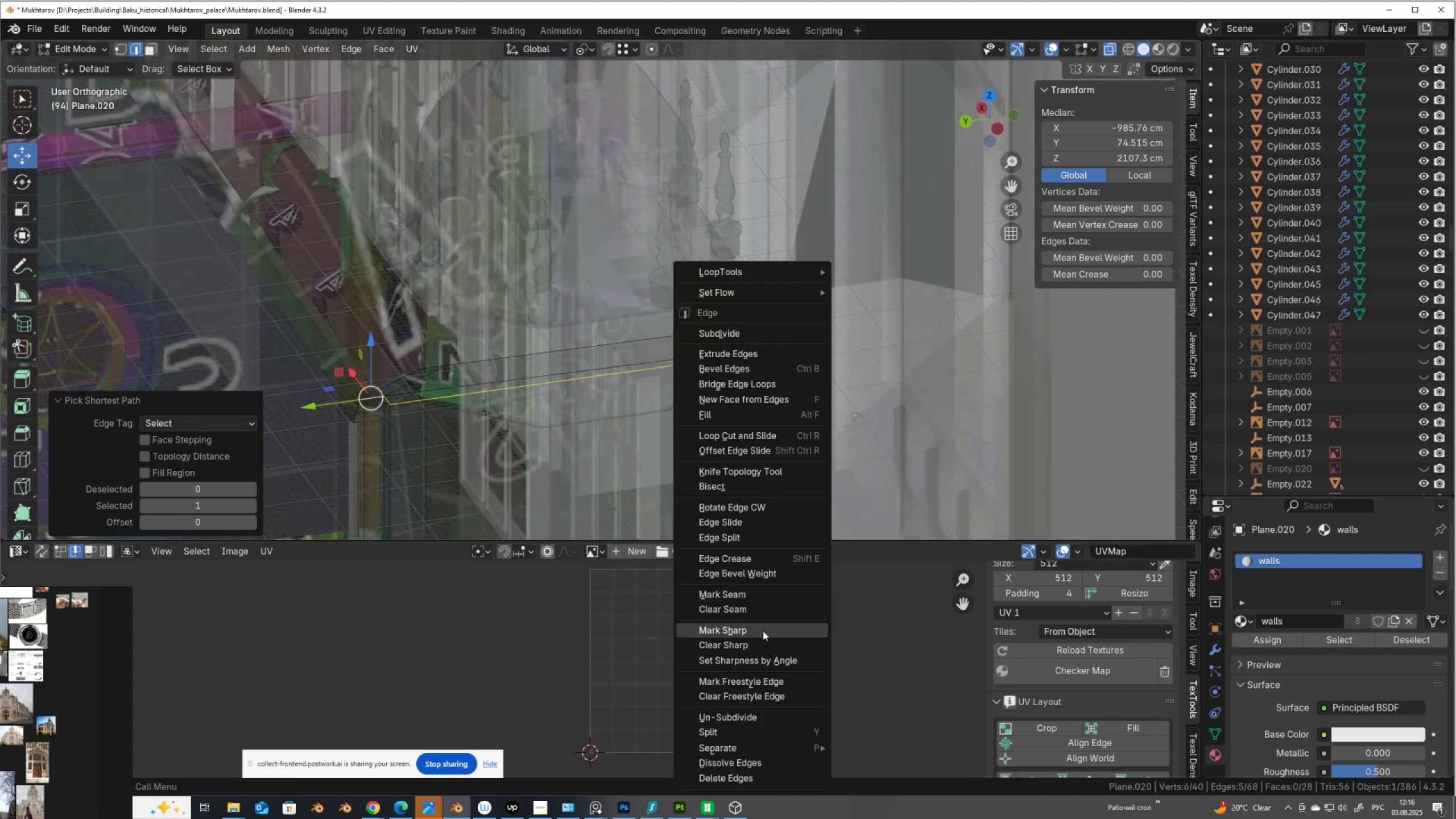 
left_click([760, 593])
 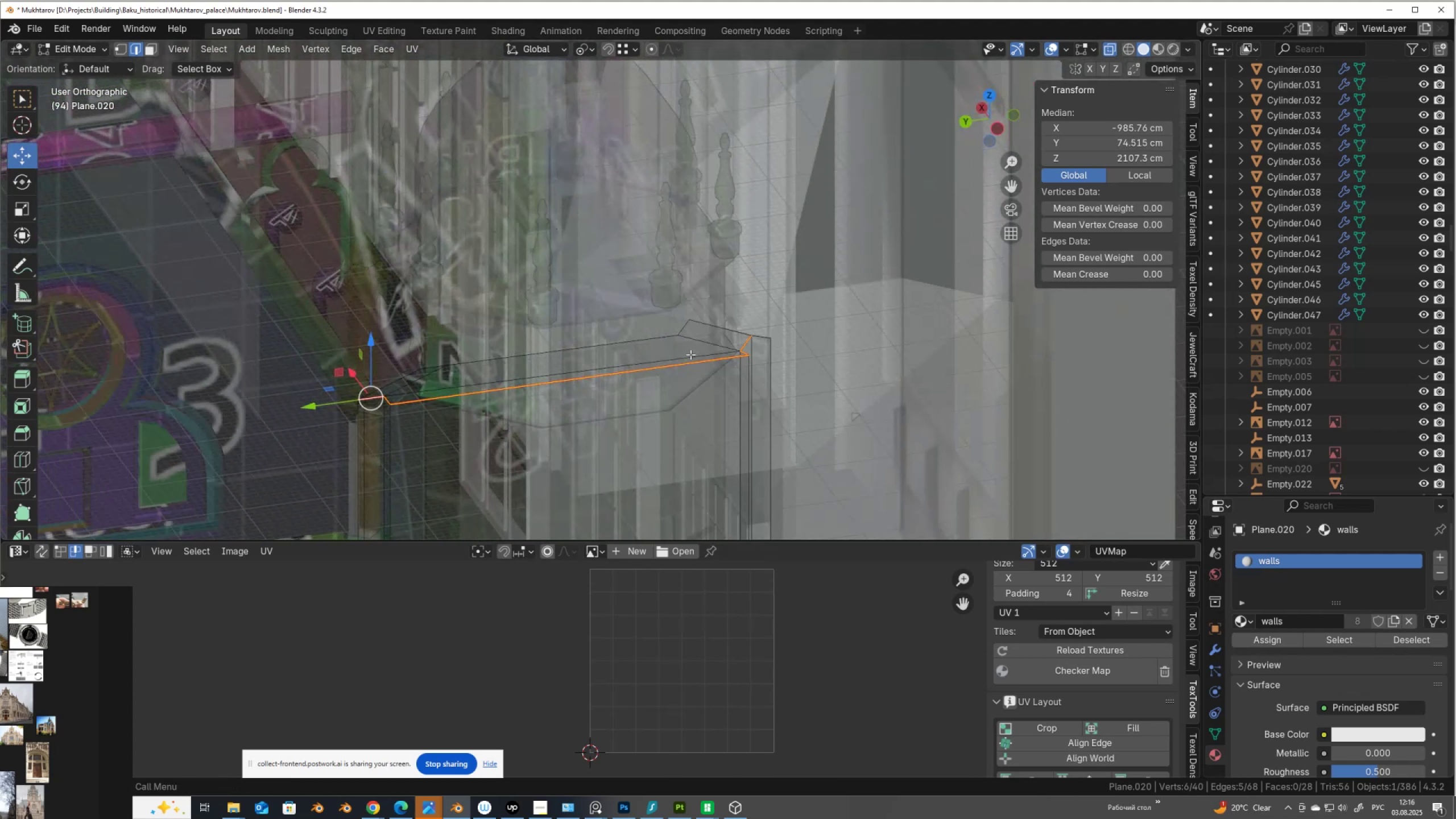 
type(au)
 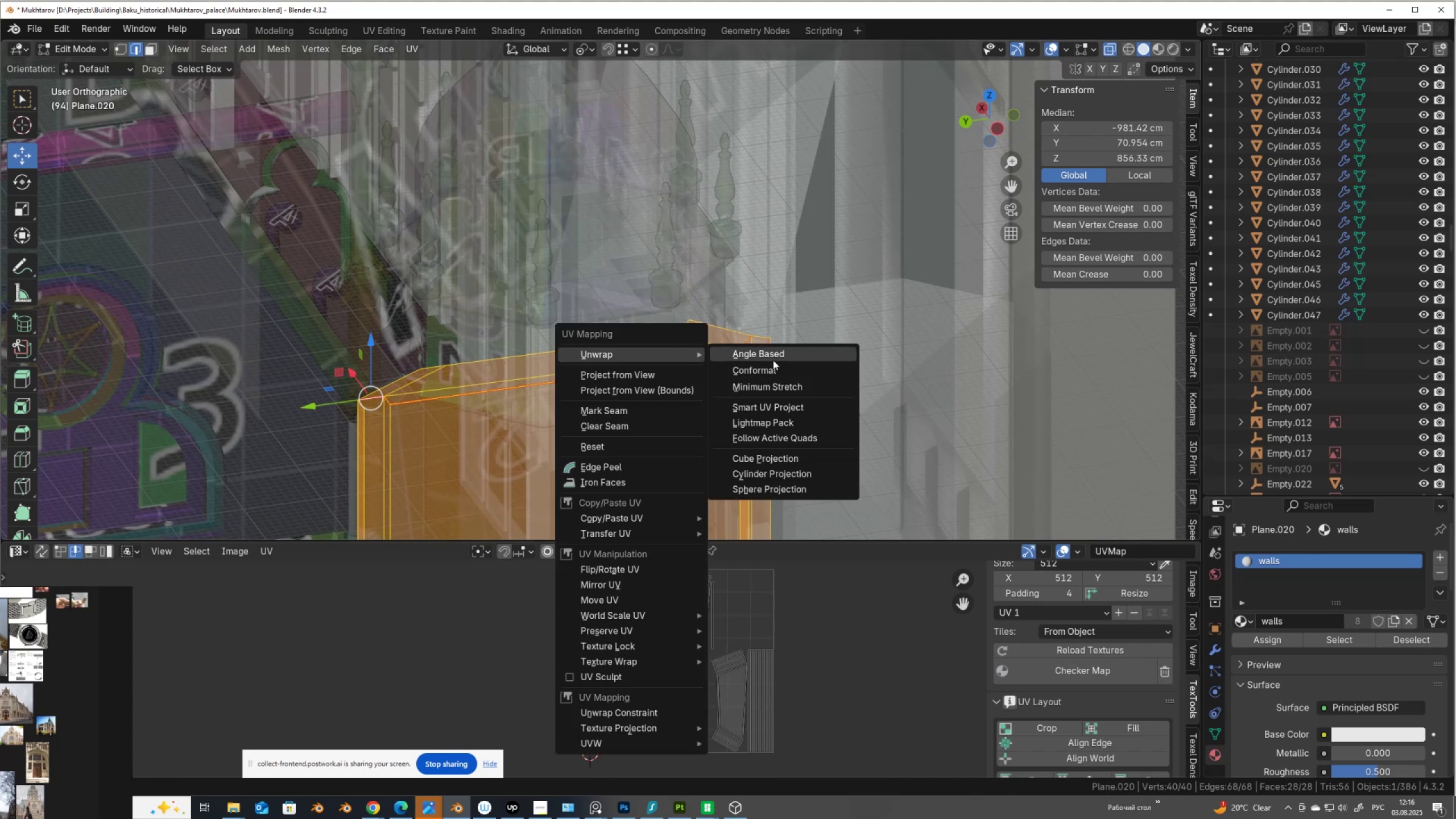 
left_click([775, 358])
 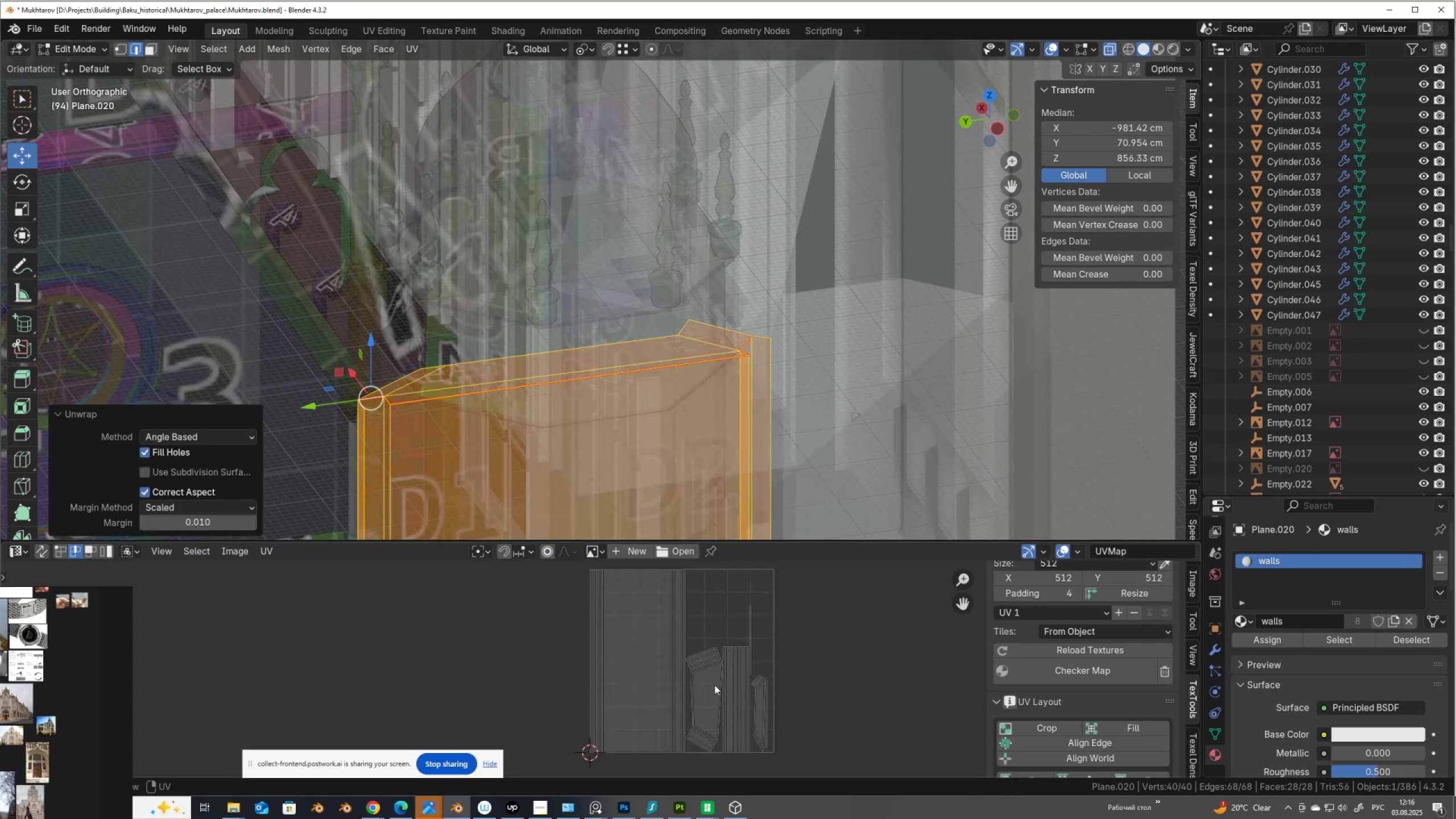 
scroll: coordinate [660, 653], scroll_direction: up, amount: 4.0
 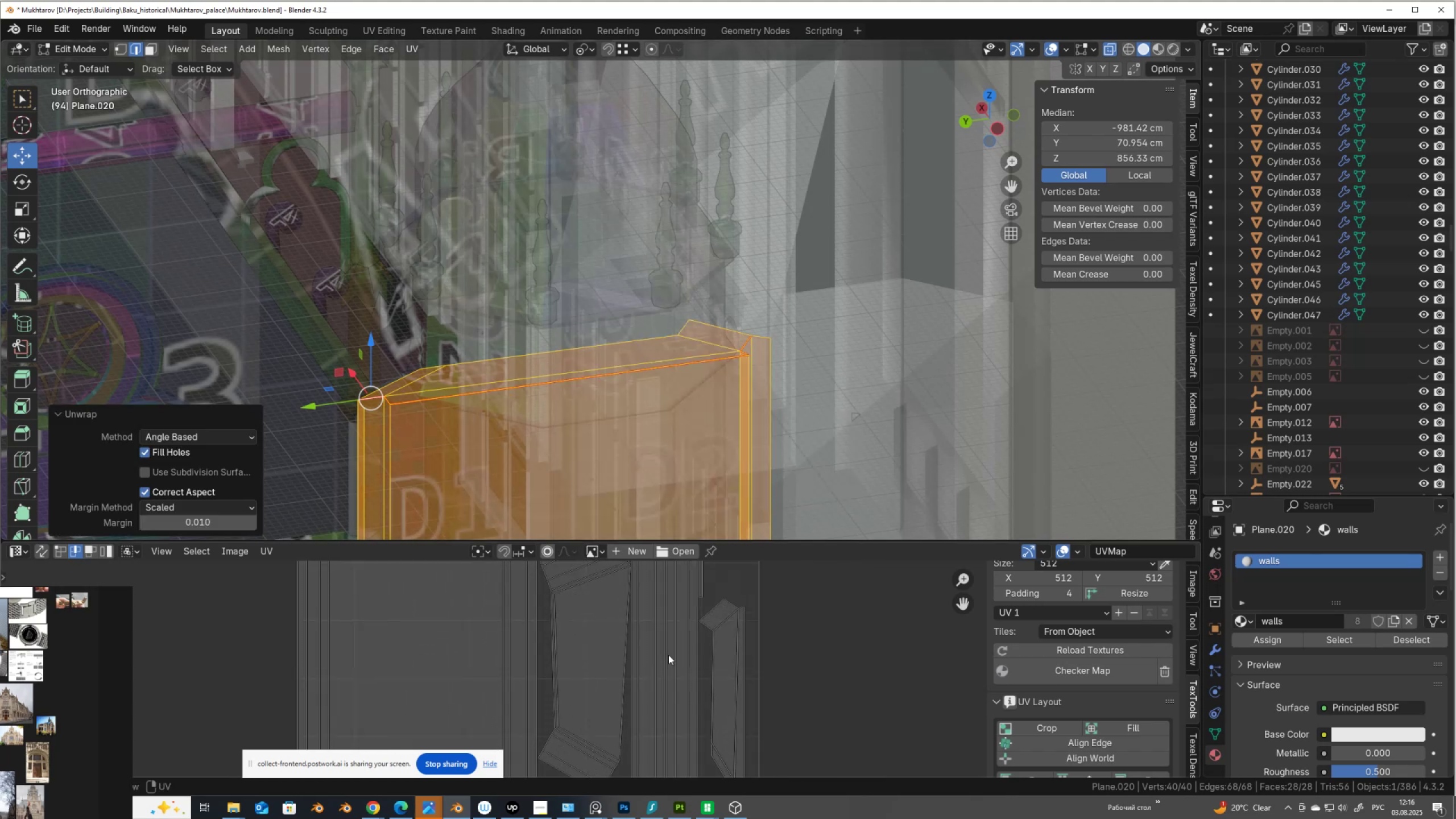 
scroll: coordinate [679, 438], scroll_direction: down, amount: 10.0
 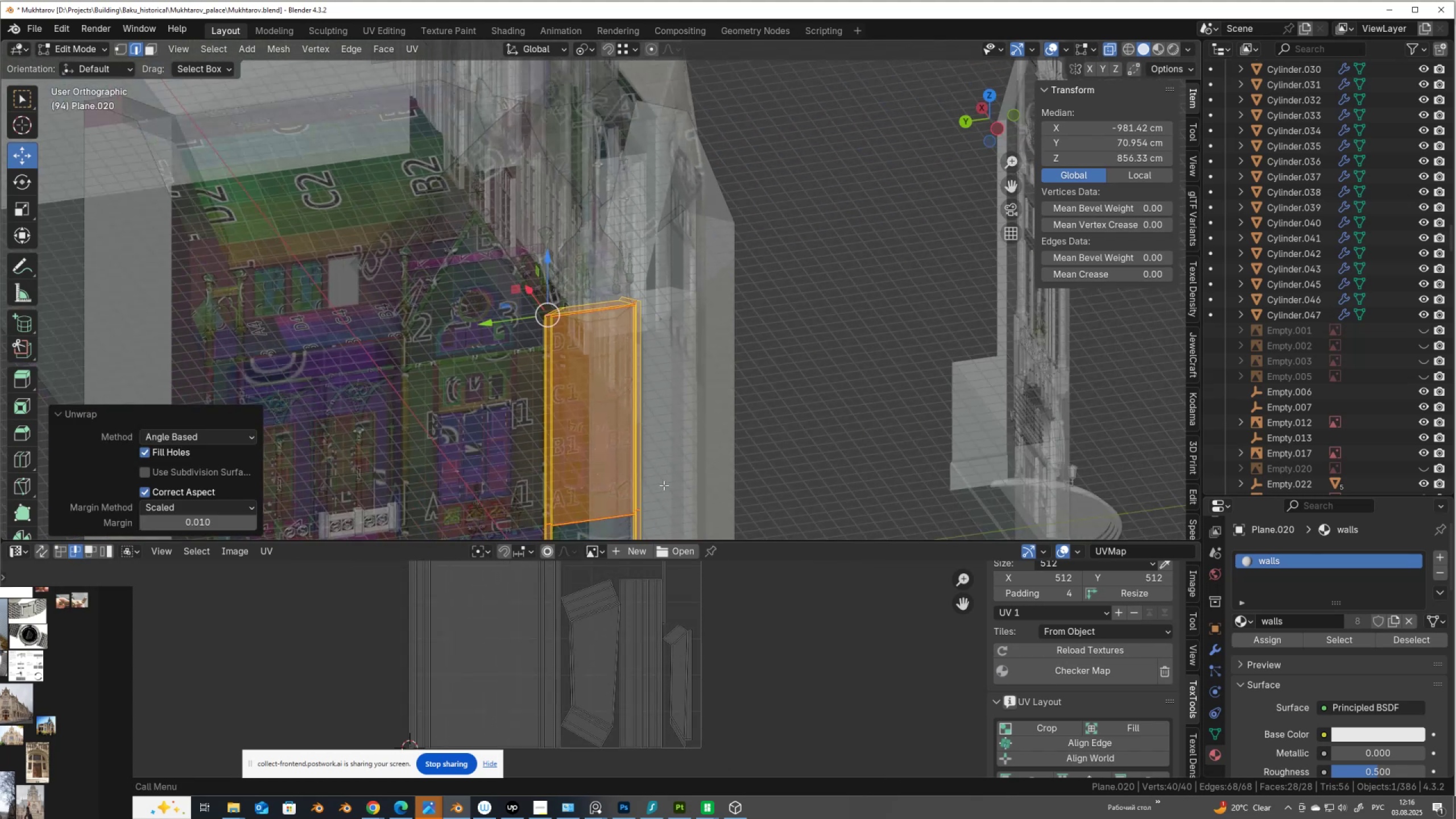 
hold_key(key=ShiftLeft, duration=0.66)
 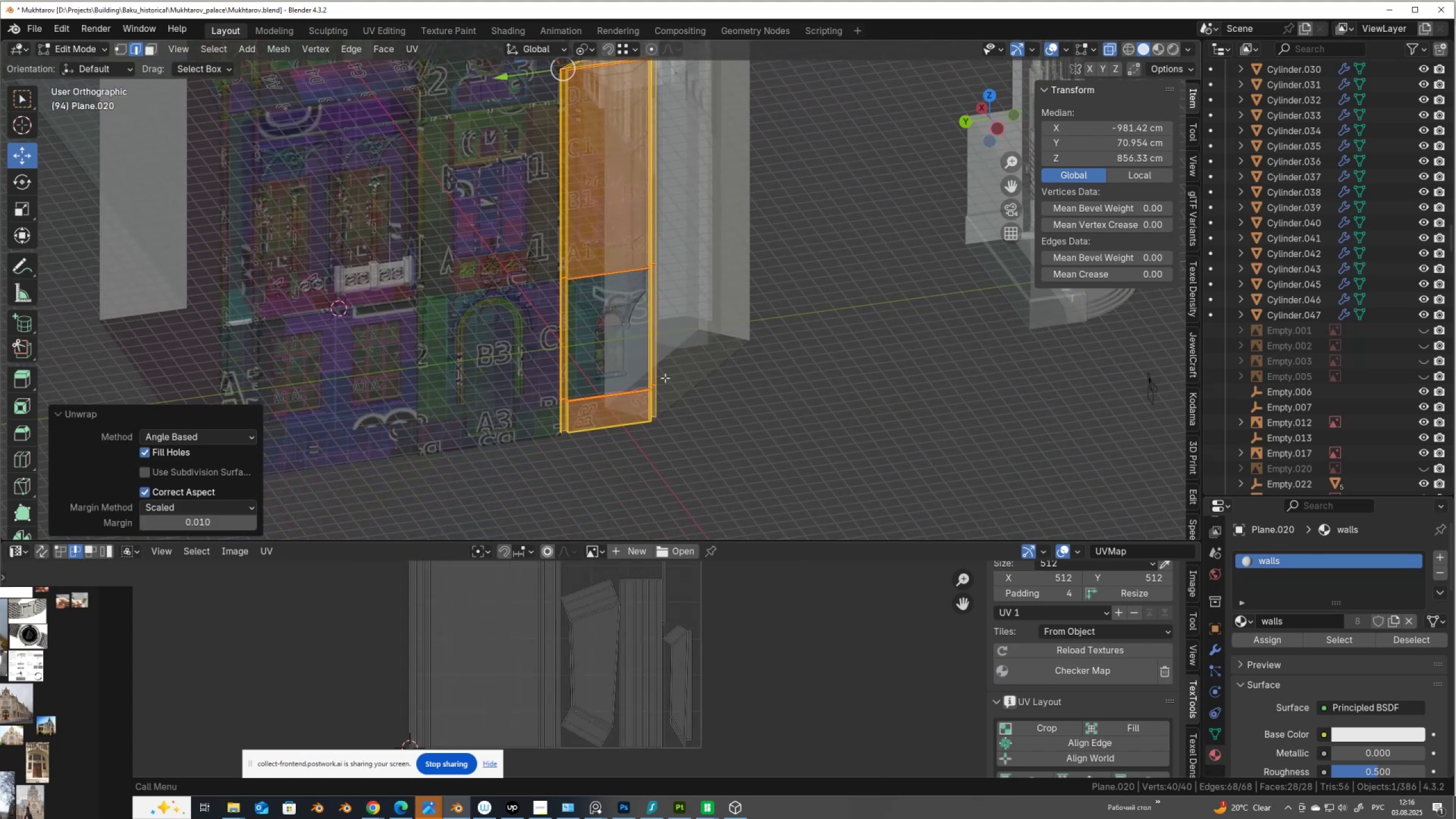 
scroll: coordinate [662, 383], scroll_direction: up, amount: 2.0
 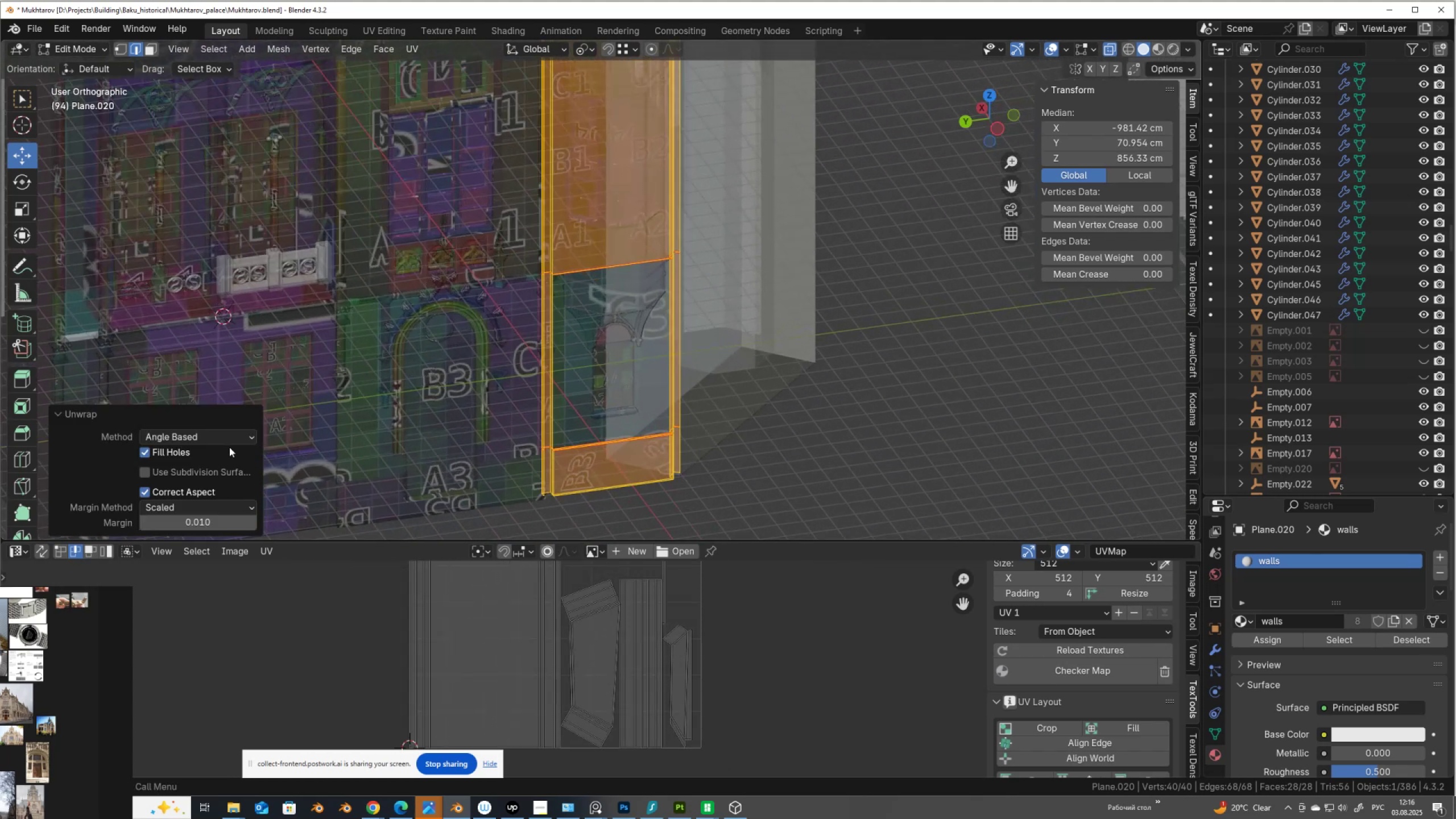 
left_click([220, 433])
 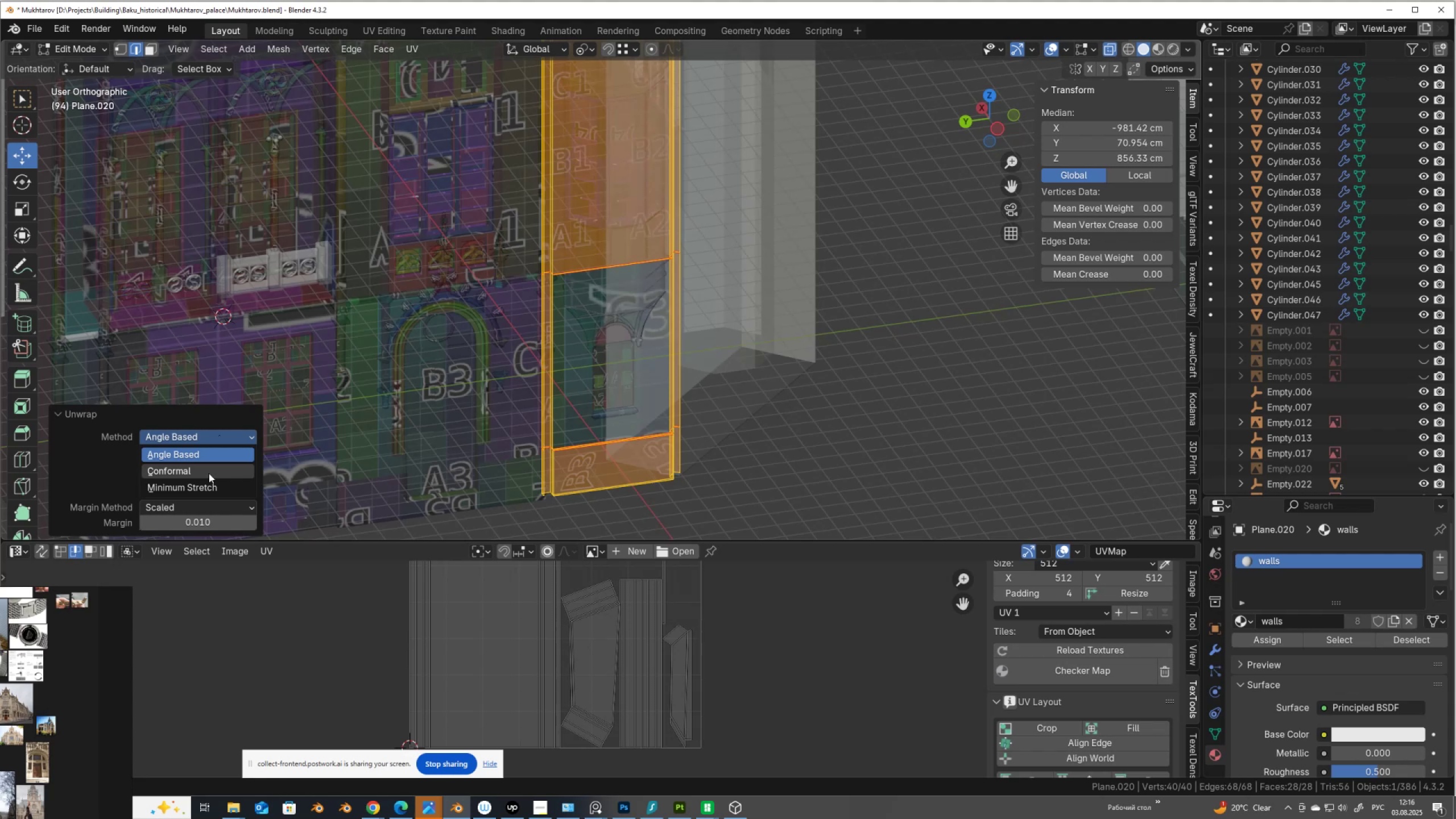 
left_click([209, 473])
 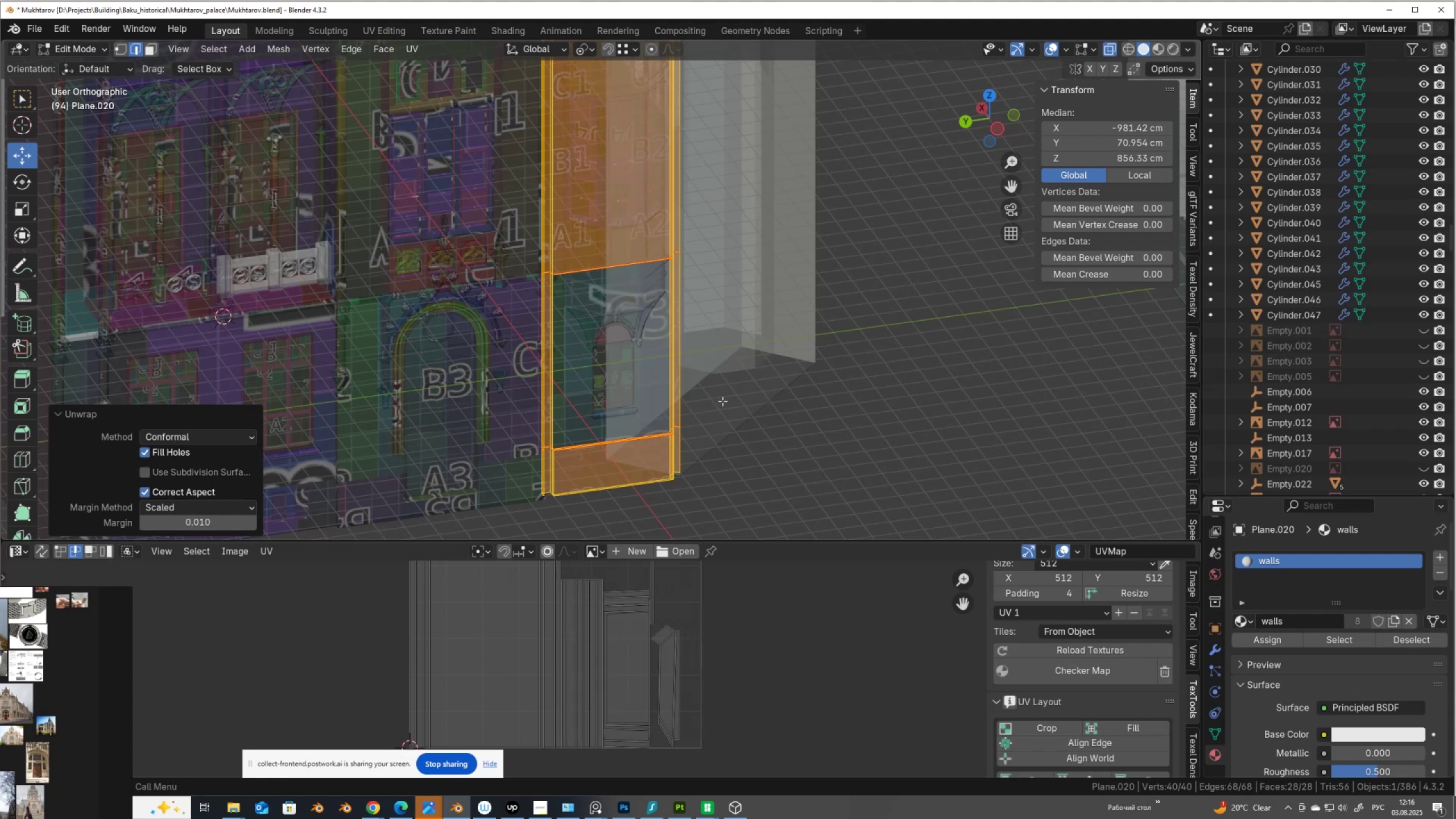 
scroll: coordinate [723, 419], scroll_direction: up, amount: 9.0
 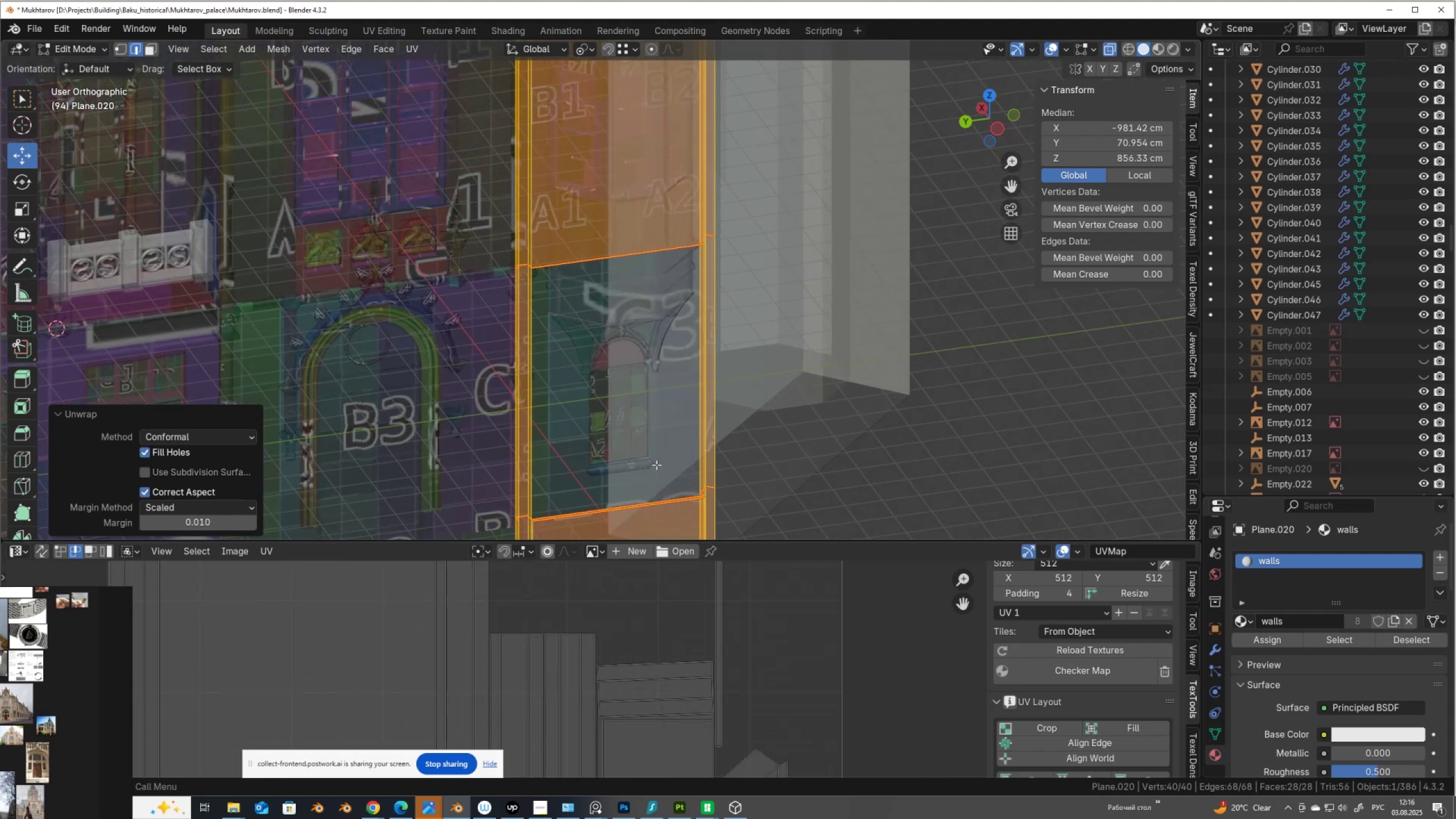 
hold_key(key=ShiftLeft, duration=0.46)
 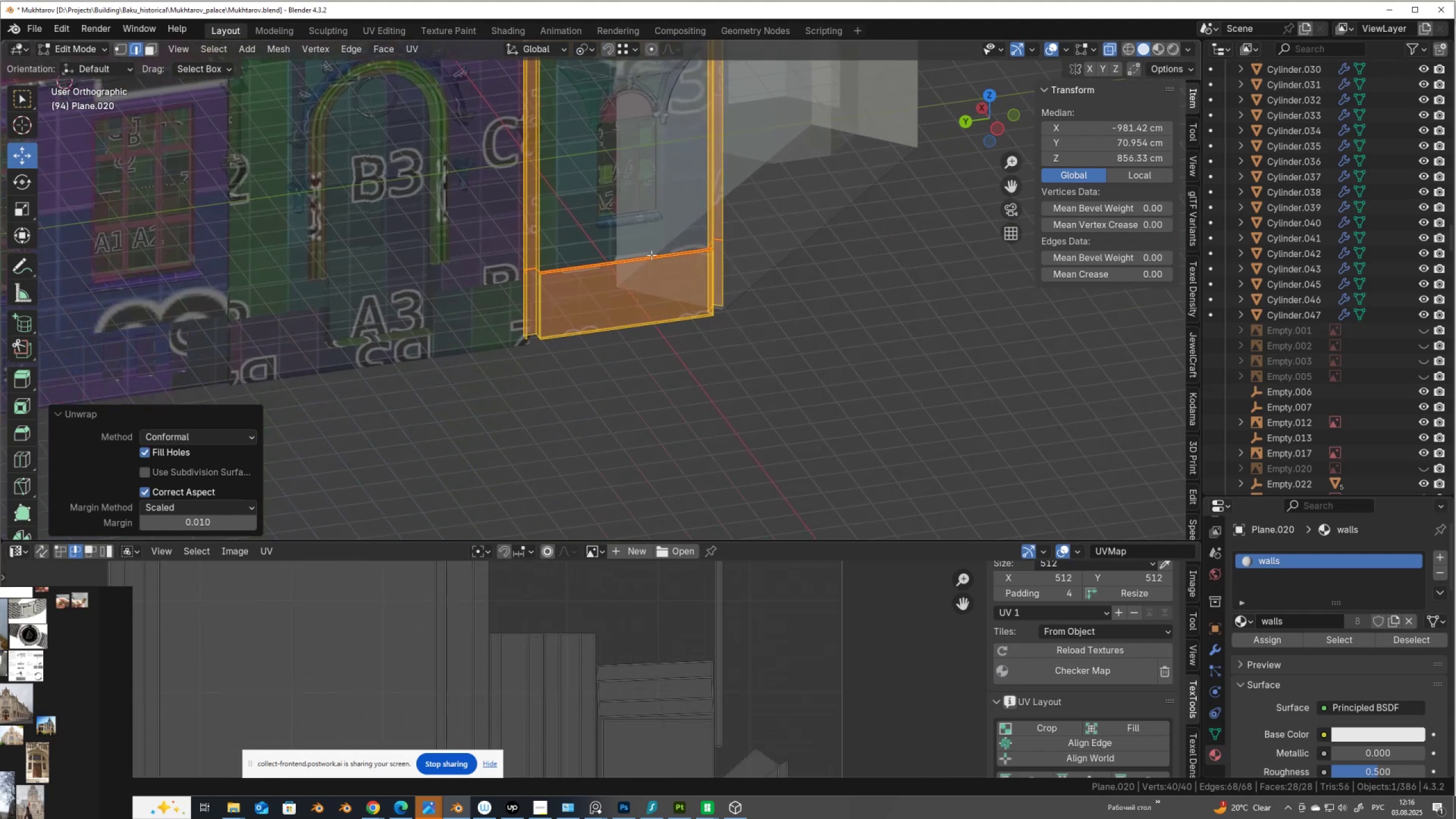 
scroll: coordinate [653, 367], scroll_direction: up, amount: 5.0
 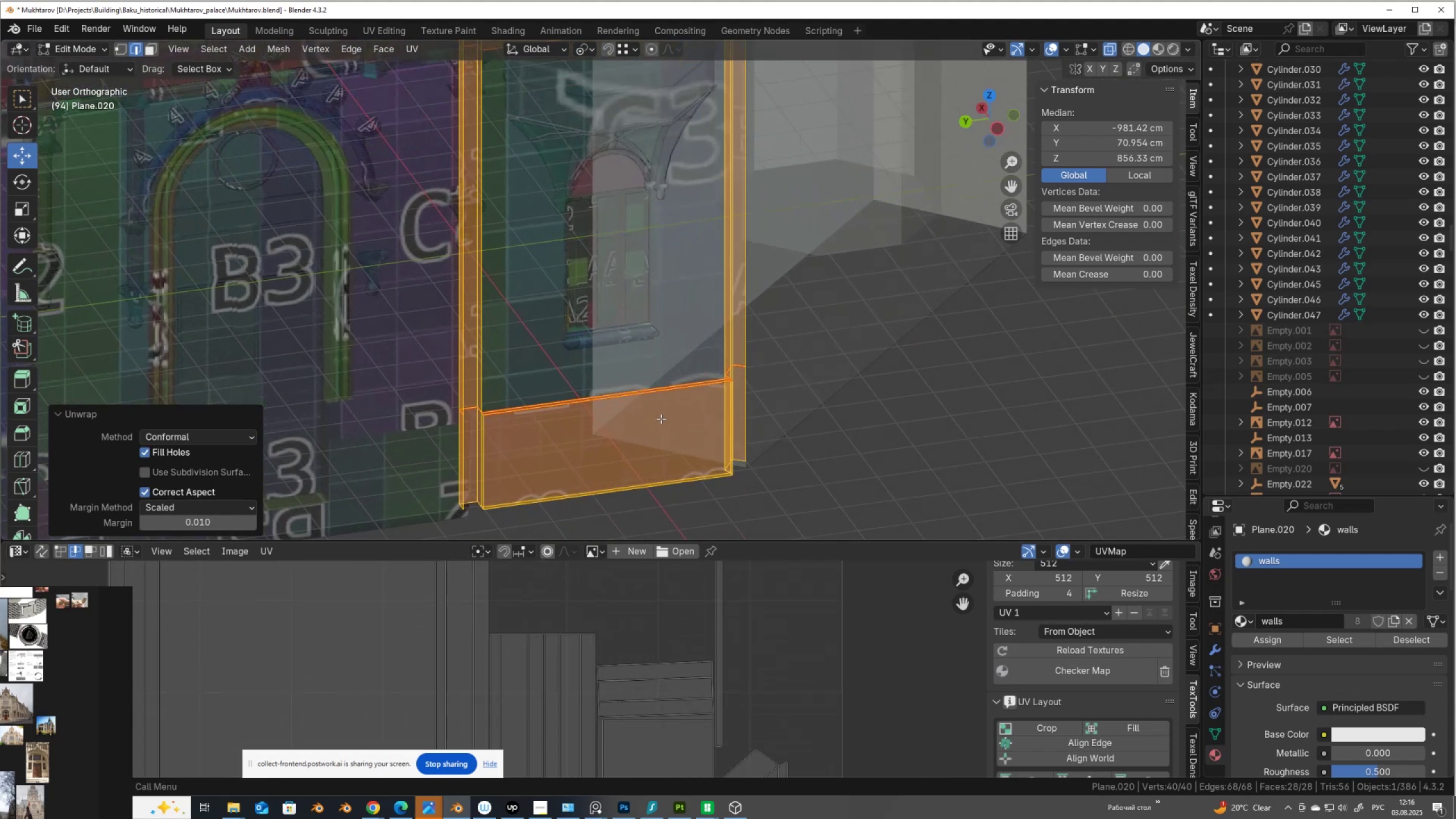 
hold_key(key=ShiftLeft, duration=0.42)
 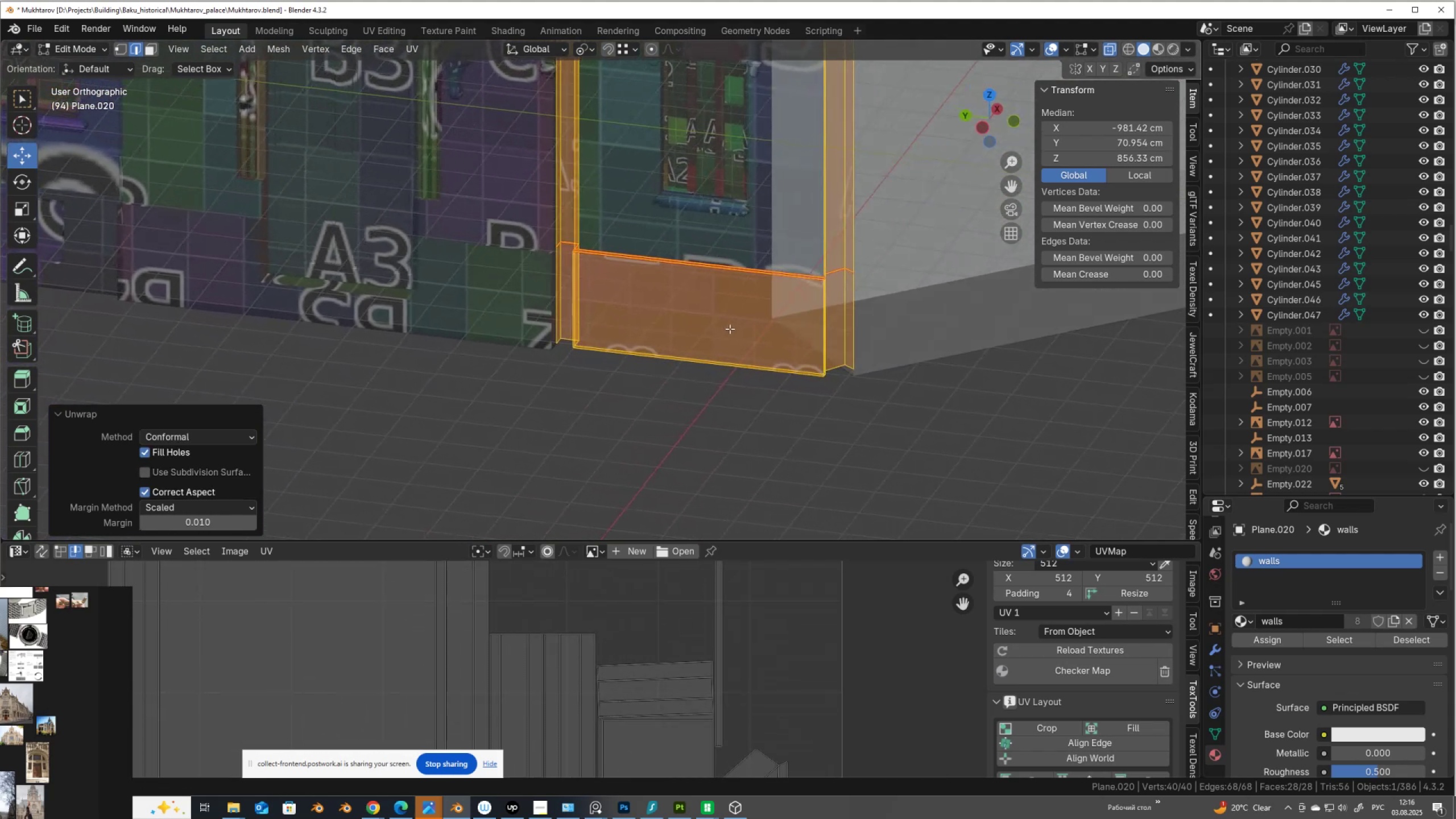 
key(3)
 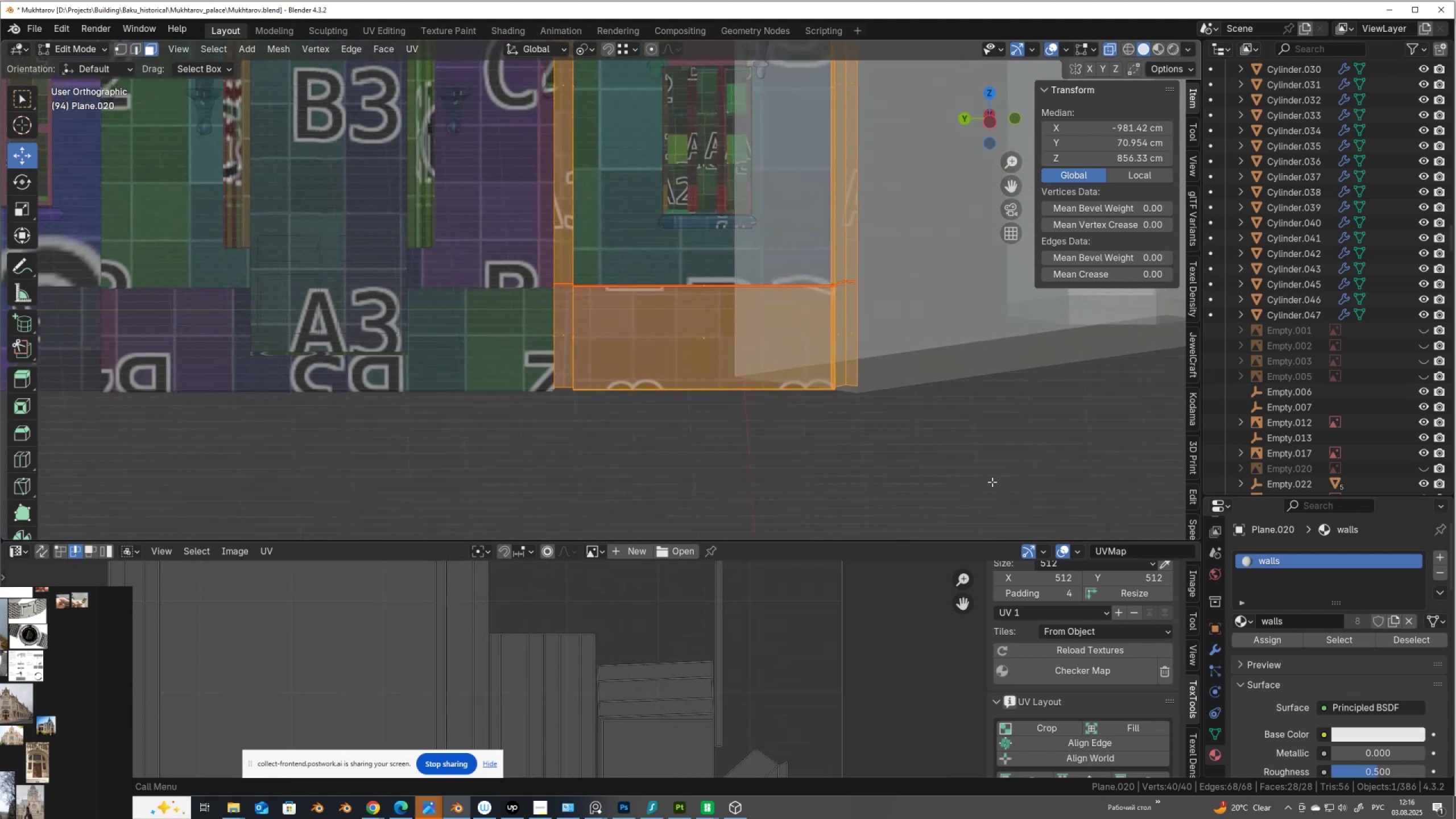 
left_click_drag(start_coordinate=[980, 470], to_coordinate=[506, 372])
 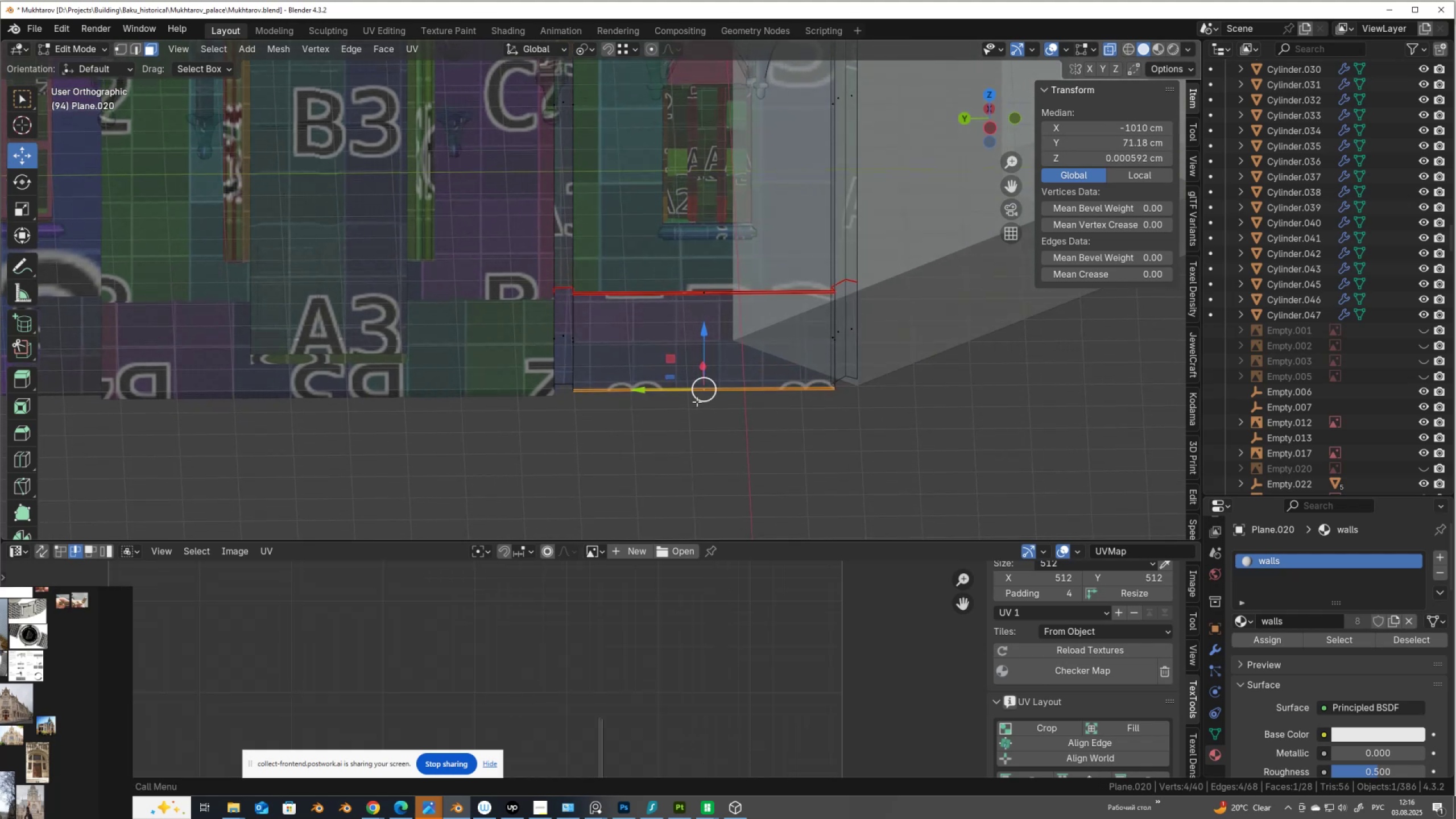 
key(X)
 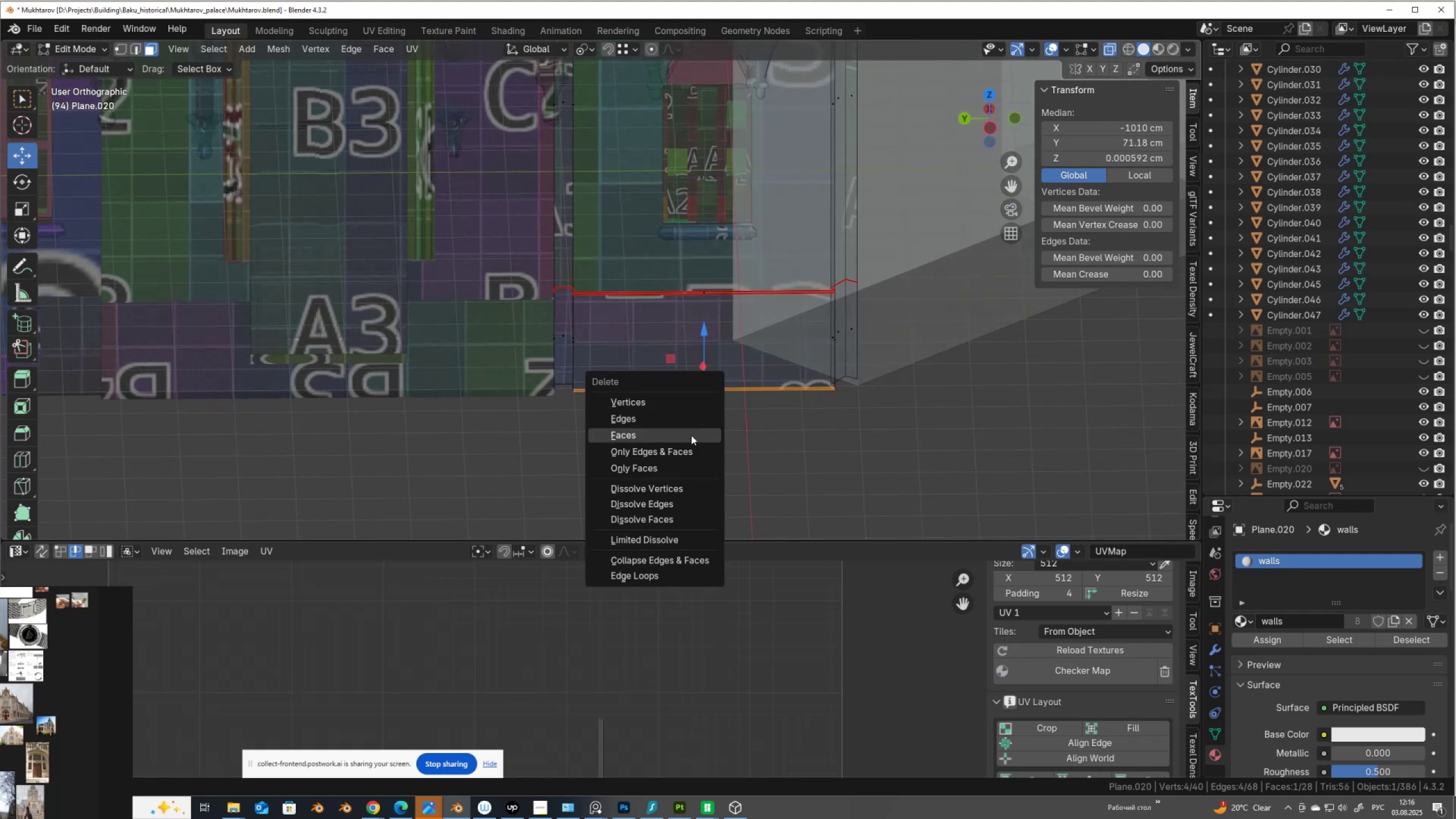 
left_click([691, 435])
 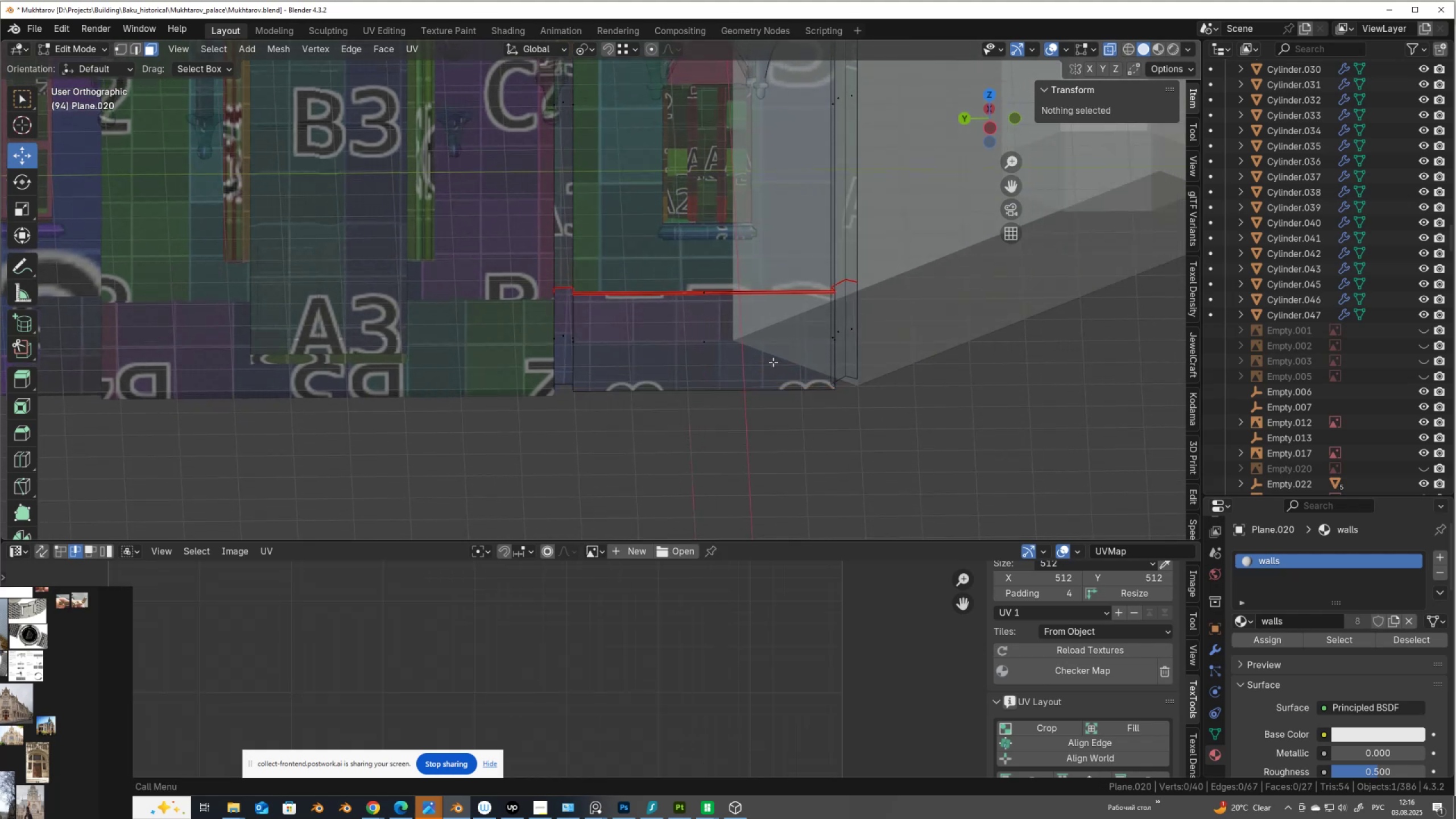 
type(au)
 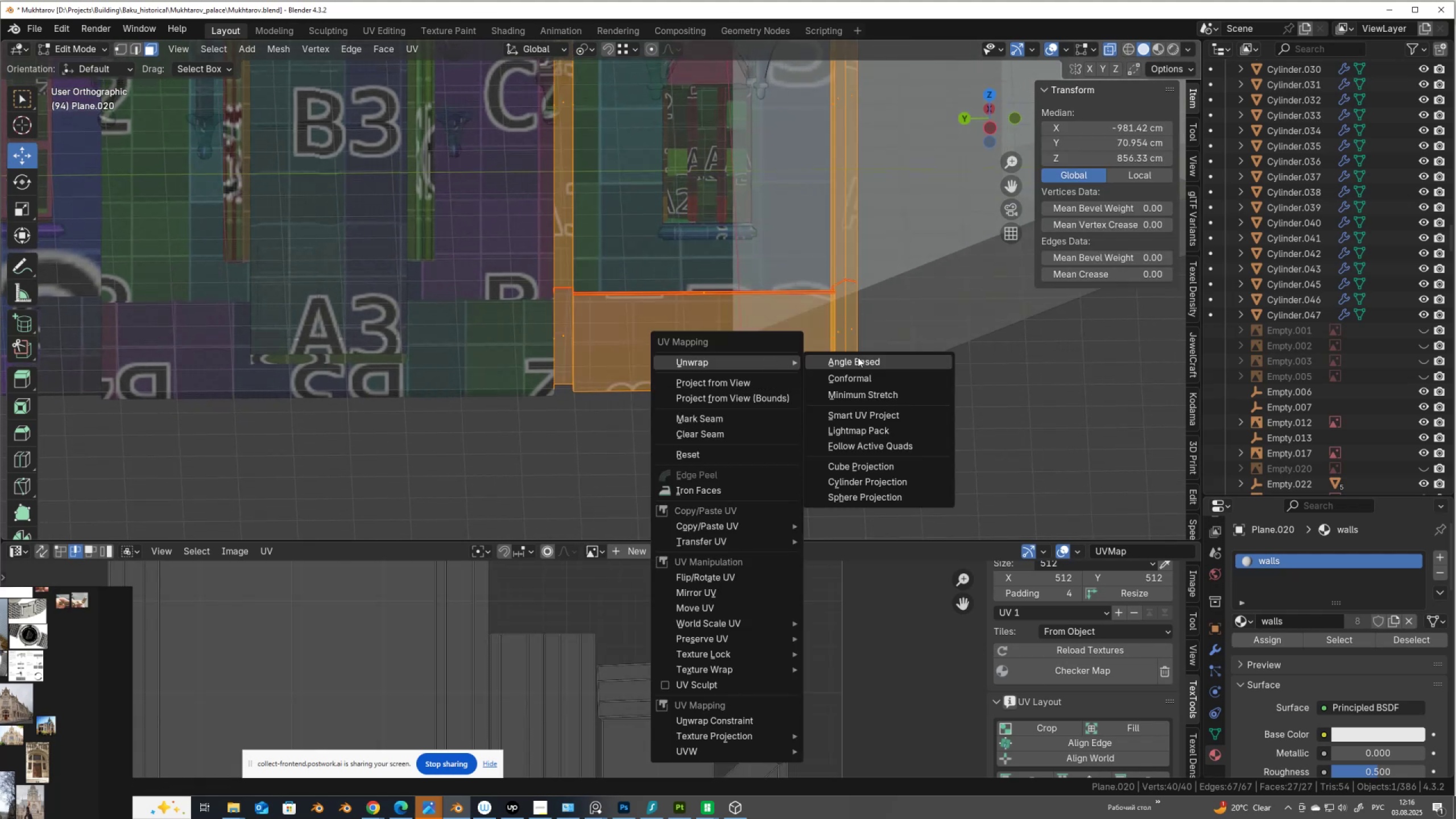 
left_click([835, 360])
 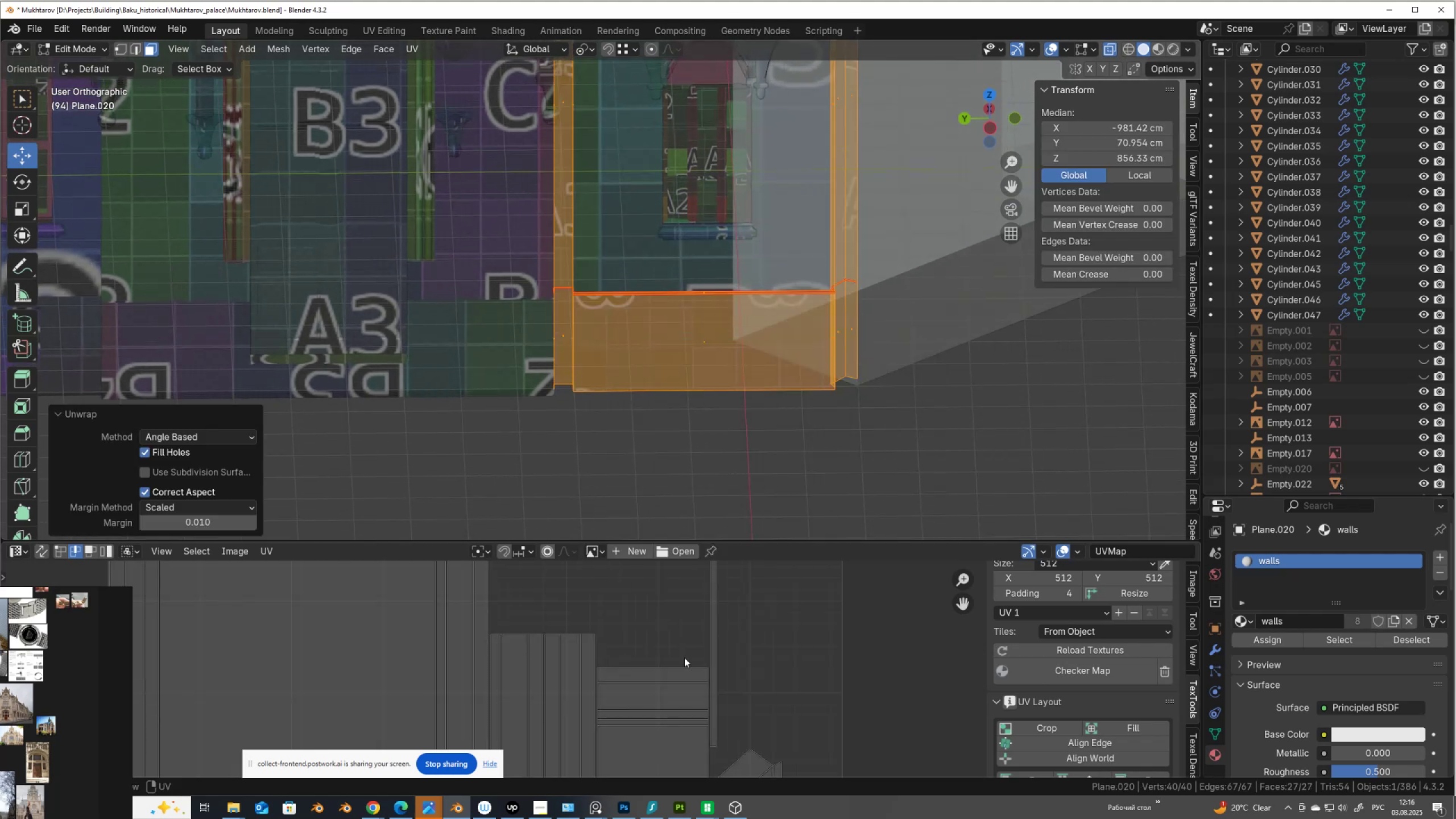 
scroll: coordinate [631, 677], scroll_direction: down, amount: 14.0
 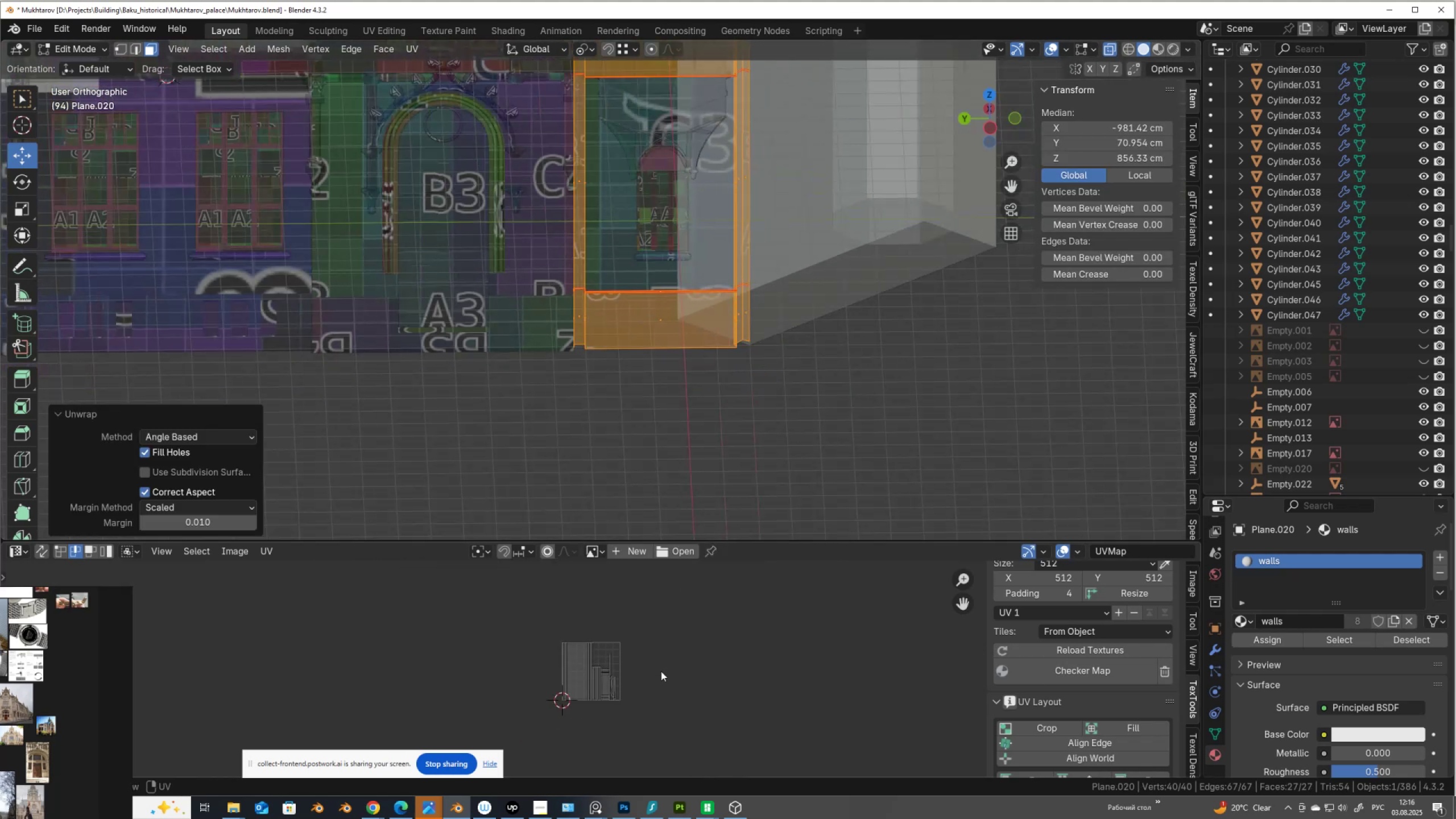 
type(as)
 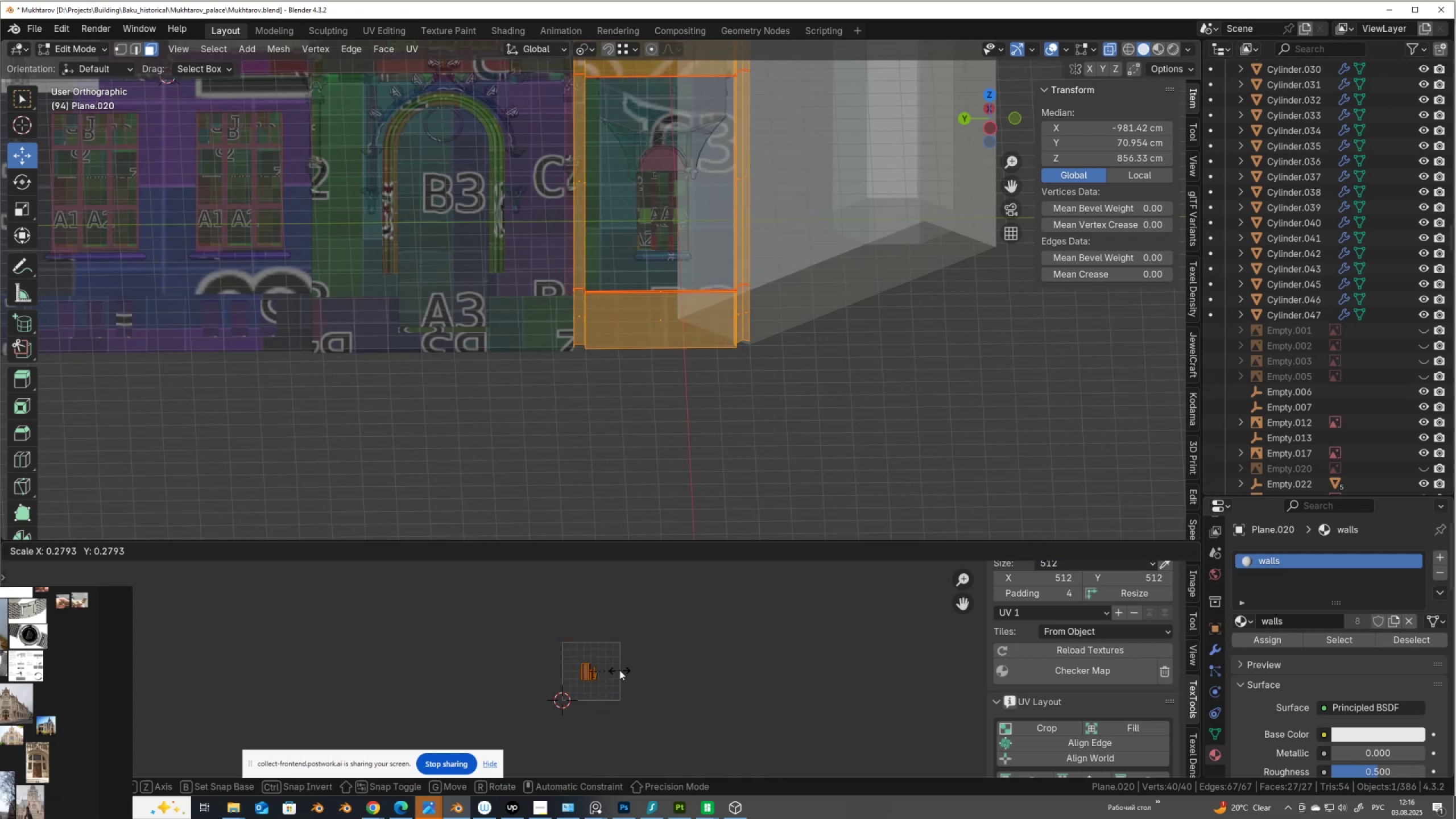 
left_click([624, 668])
 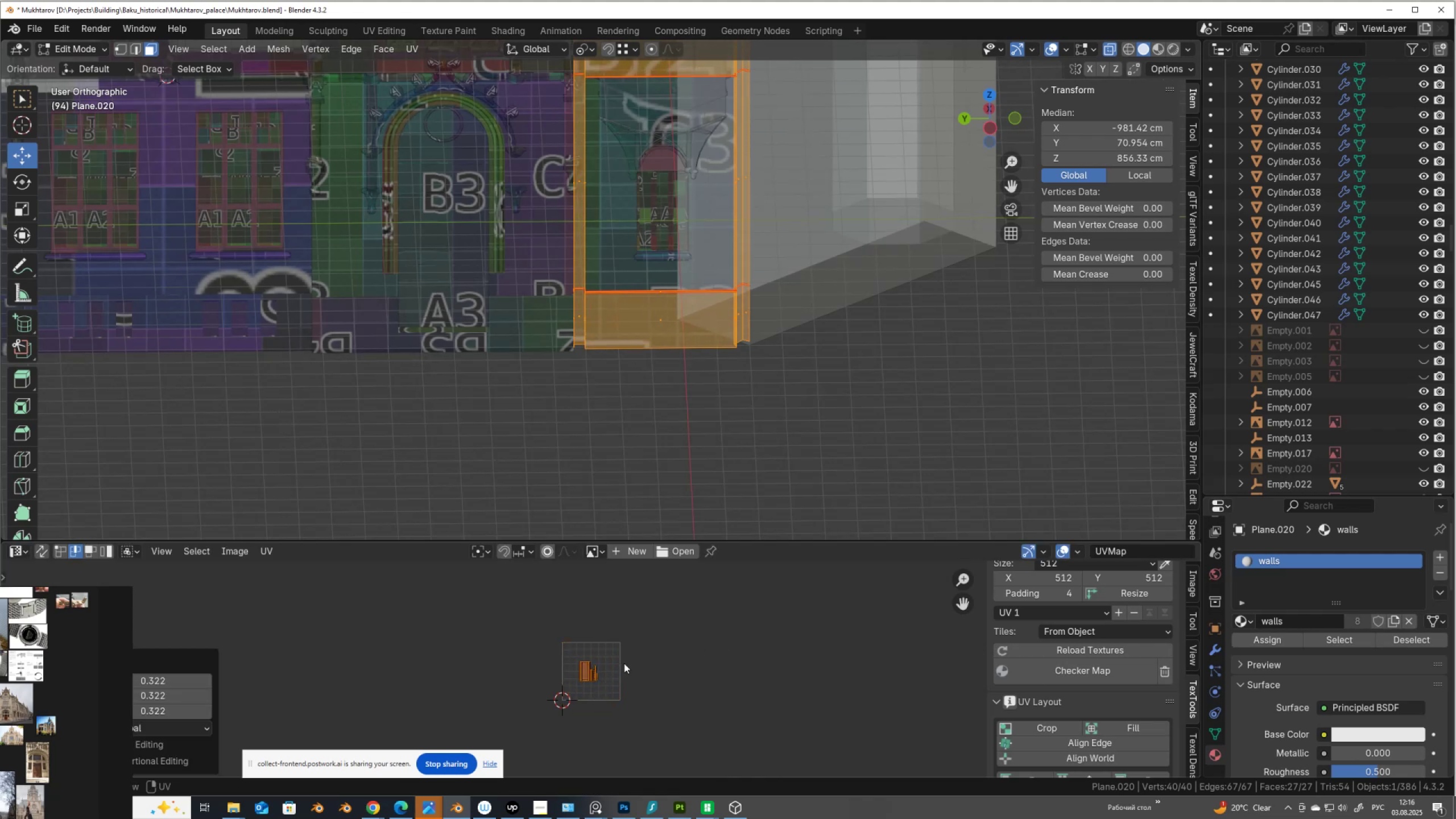 
key(G)
 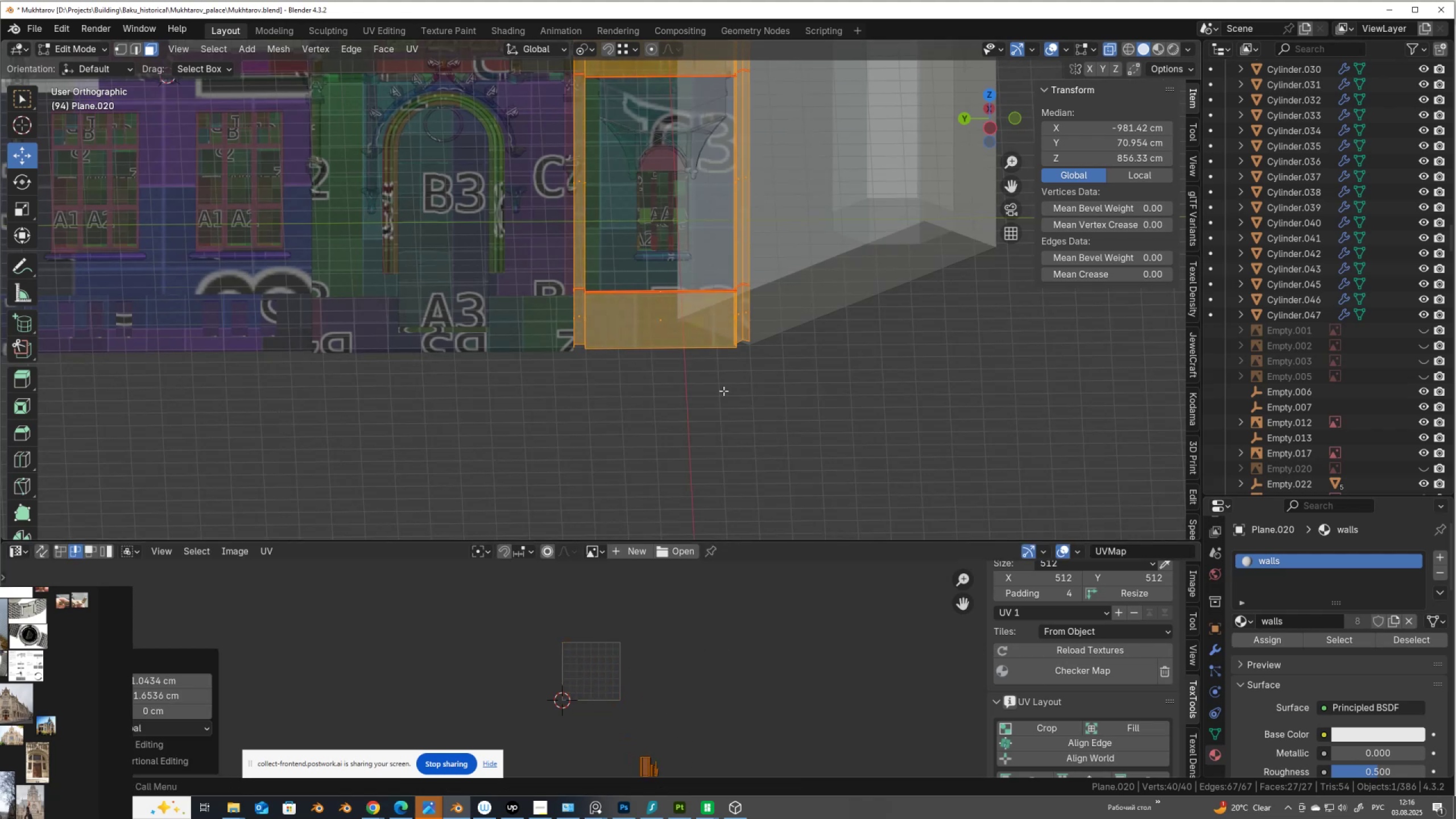 
key(Tab)
 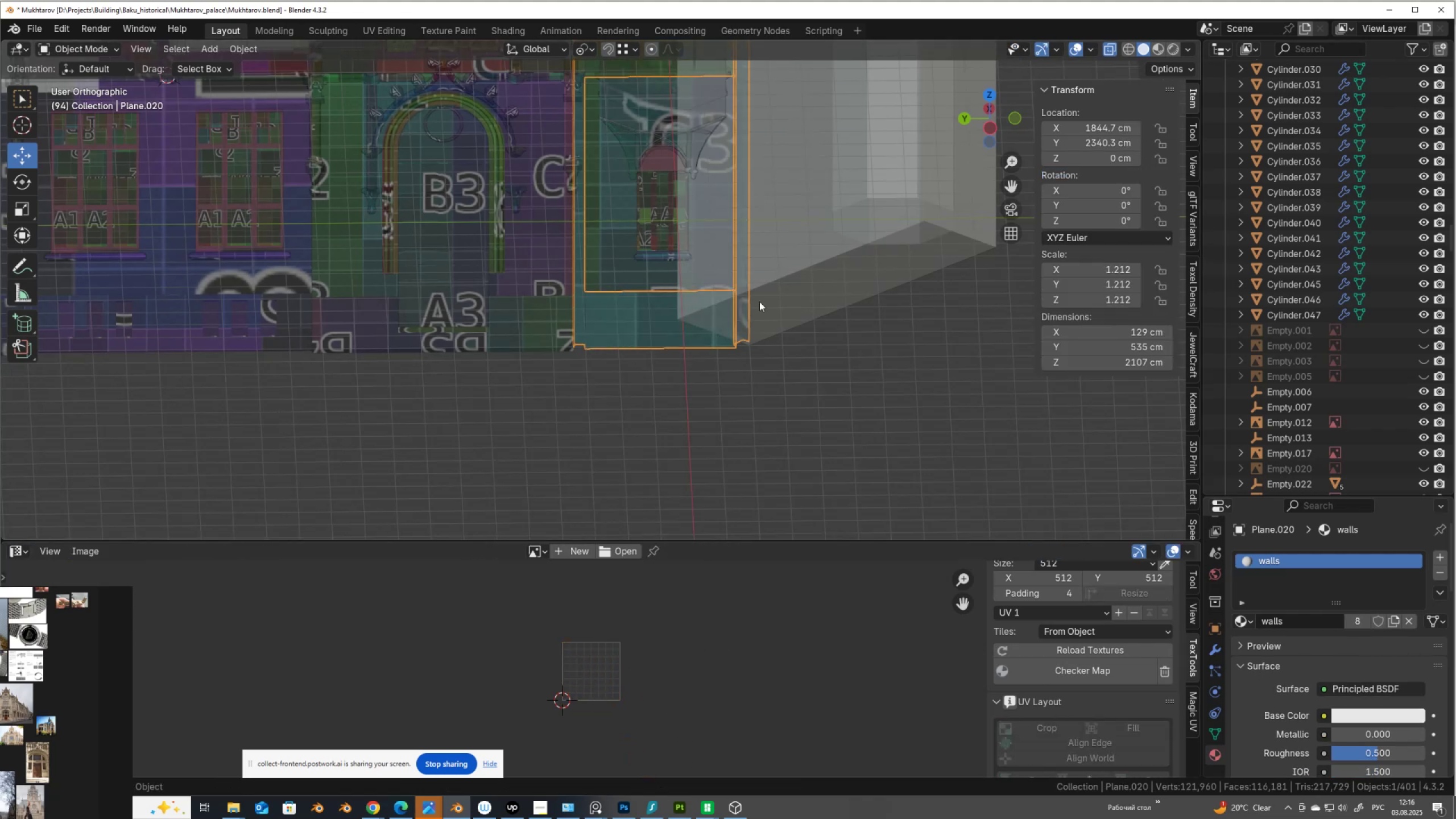 
key(Alt+AltLeft)
 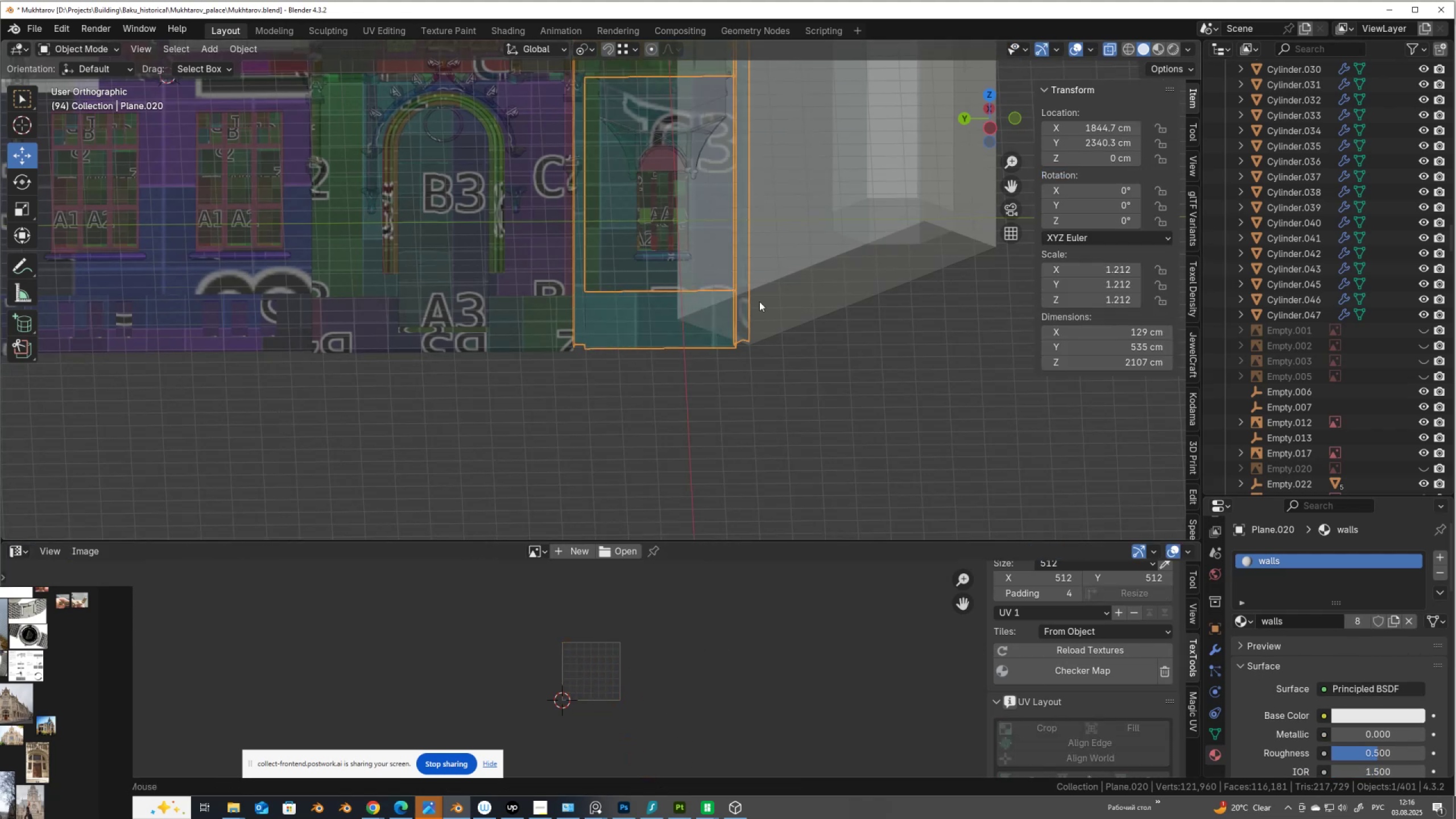 
key(Alt+Z)
 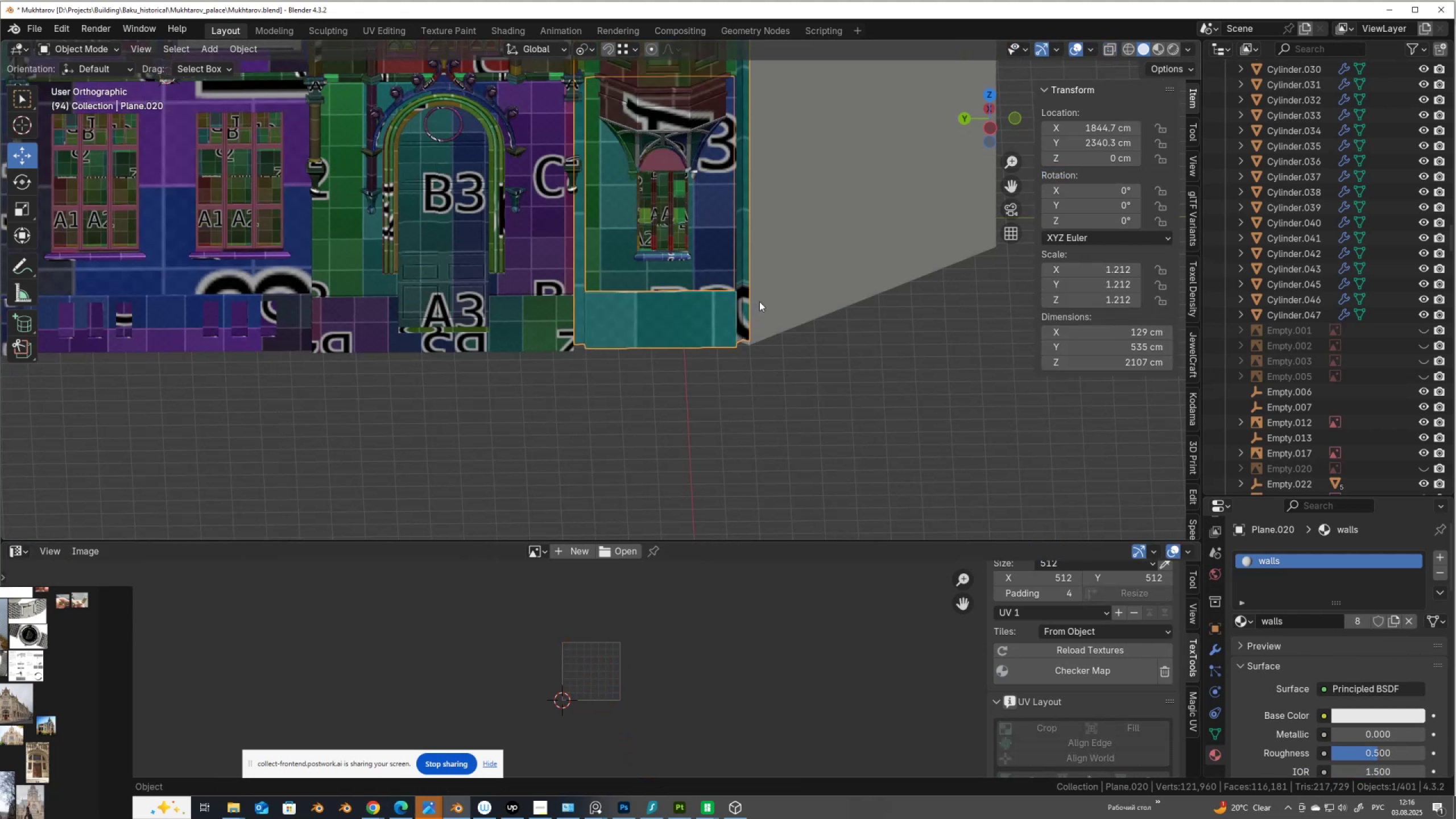 
scroll: coordinate [759, 301], scroll_direction: down, amount: 3.0
 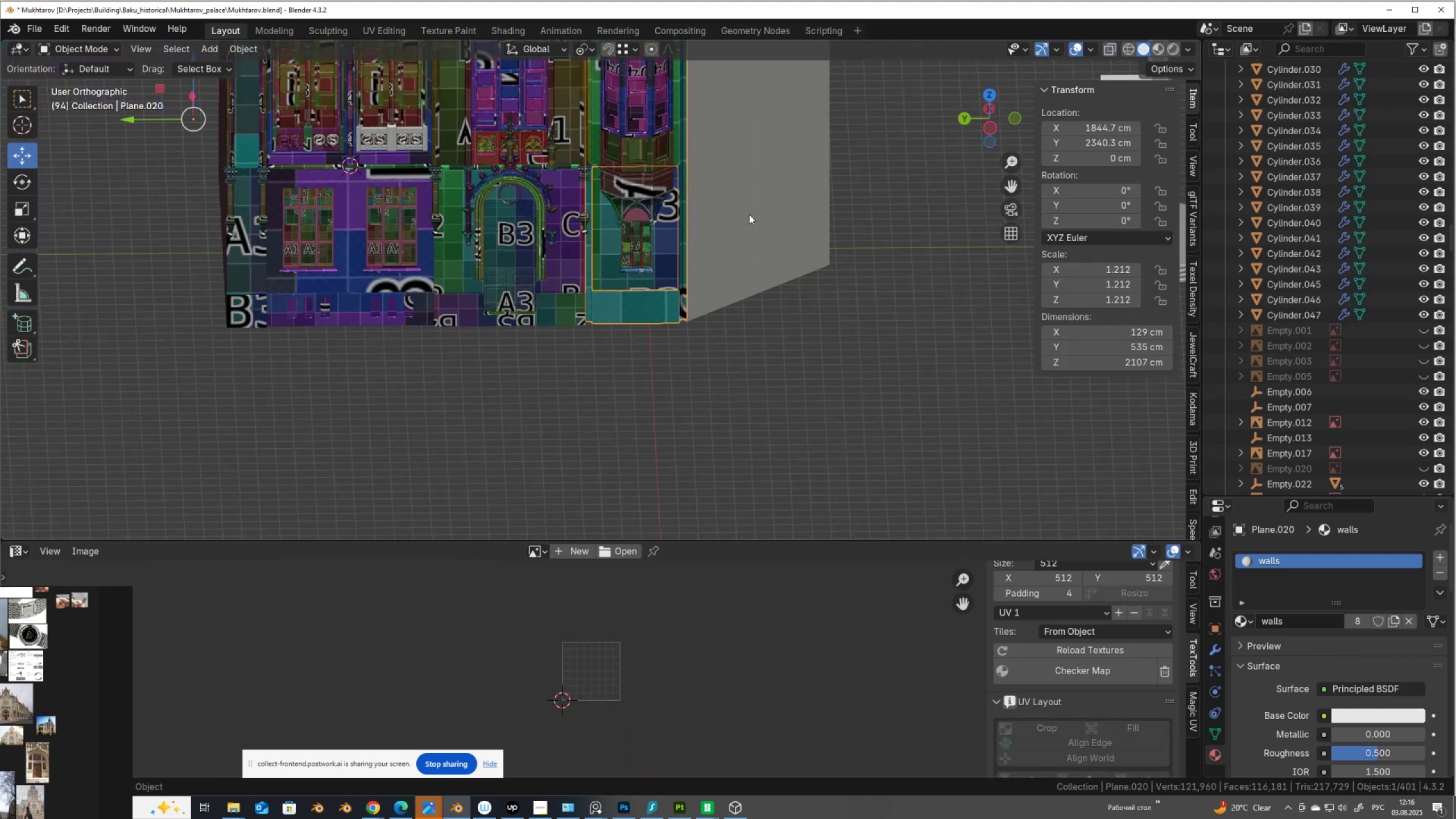 
hold_key(key=ShiftLeft, duration=0.46)
 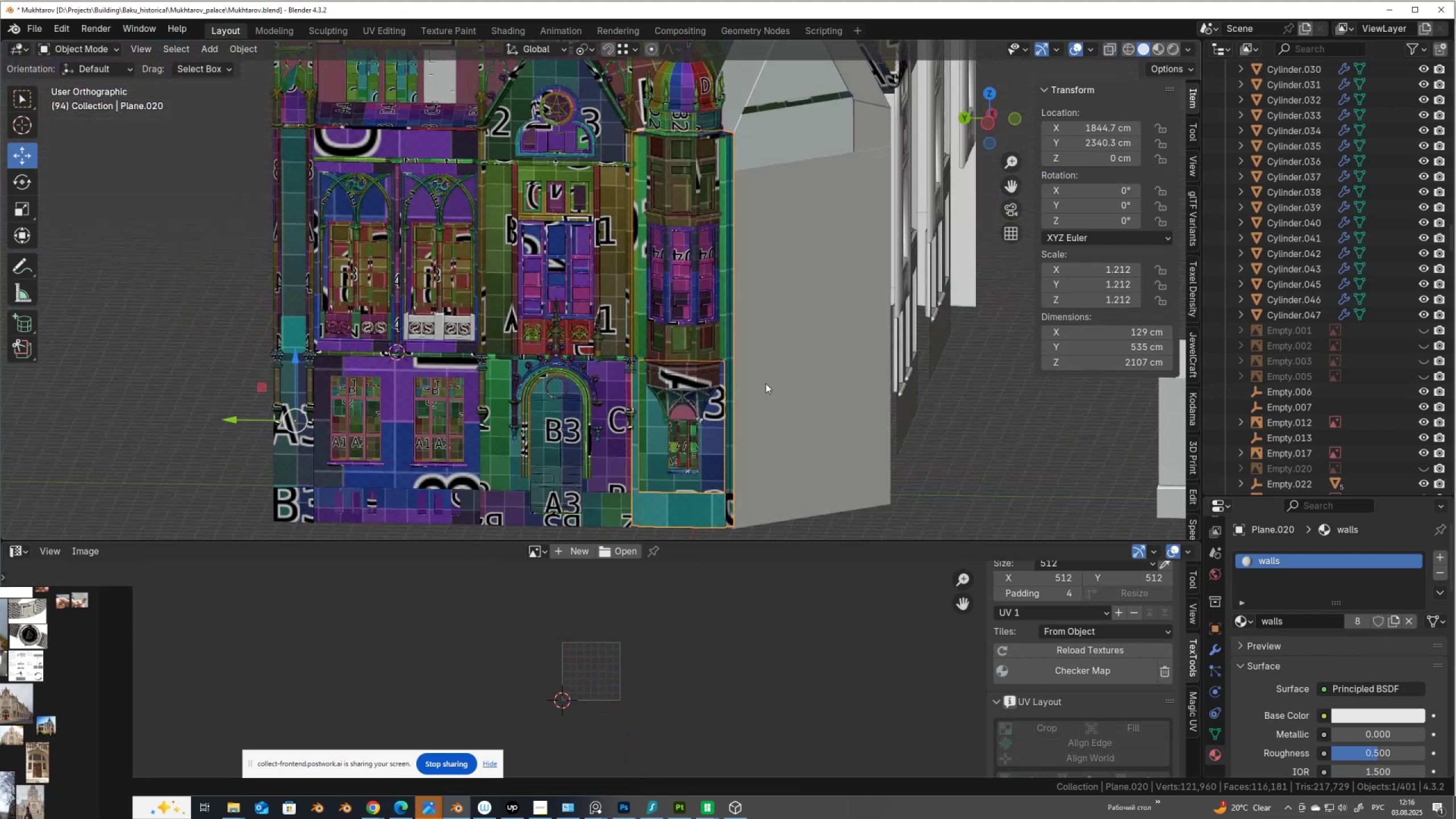 
scroll: coordinate [766, 382], scroll_direction: up, amount: 3.0
 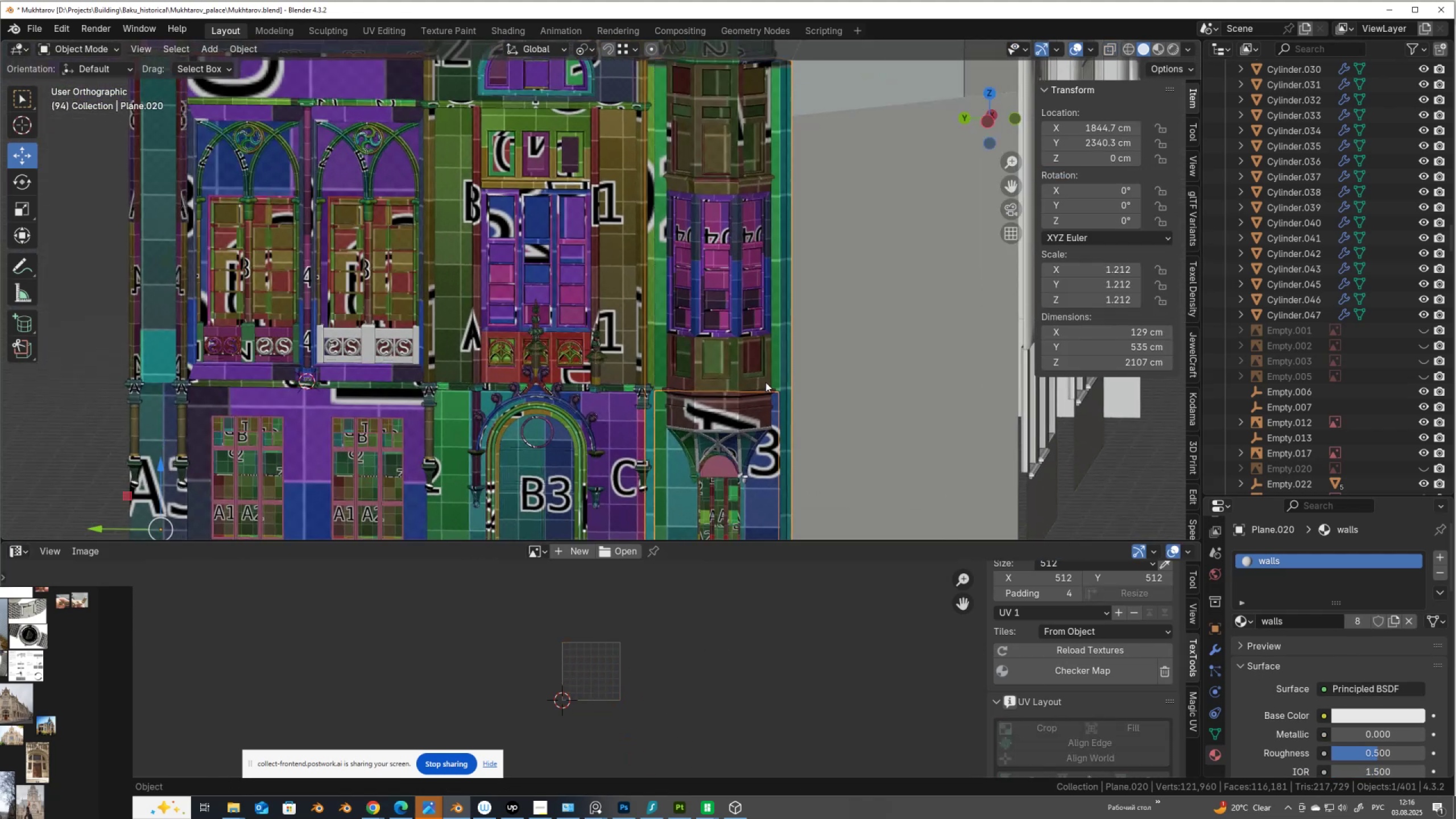 
hold_key(key=ShiftLeft, duration=0.38)
scroll: coordinate [684, 230], scroll_direction: up, amount: 8.0
 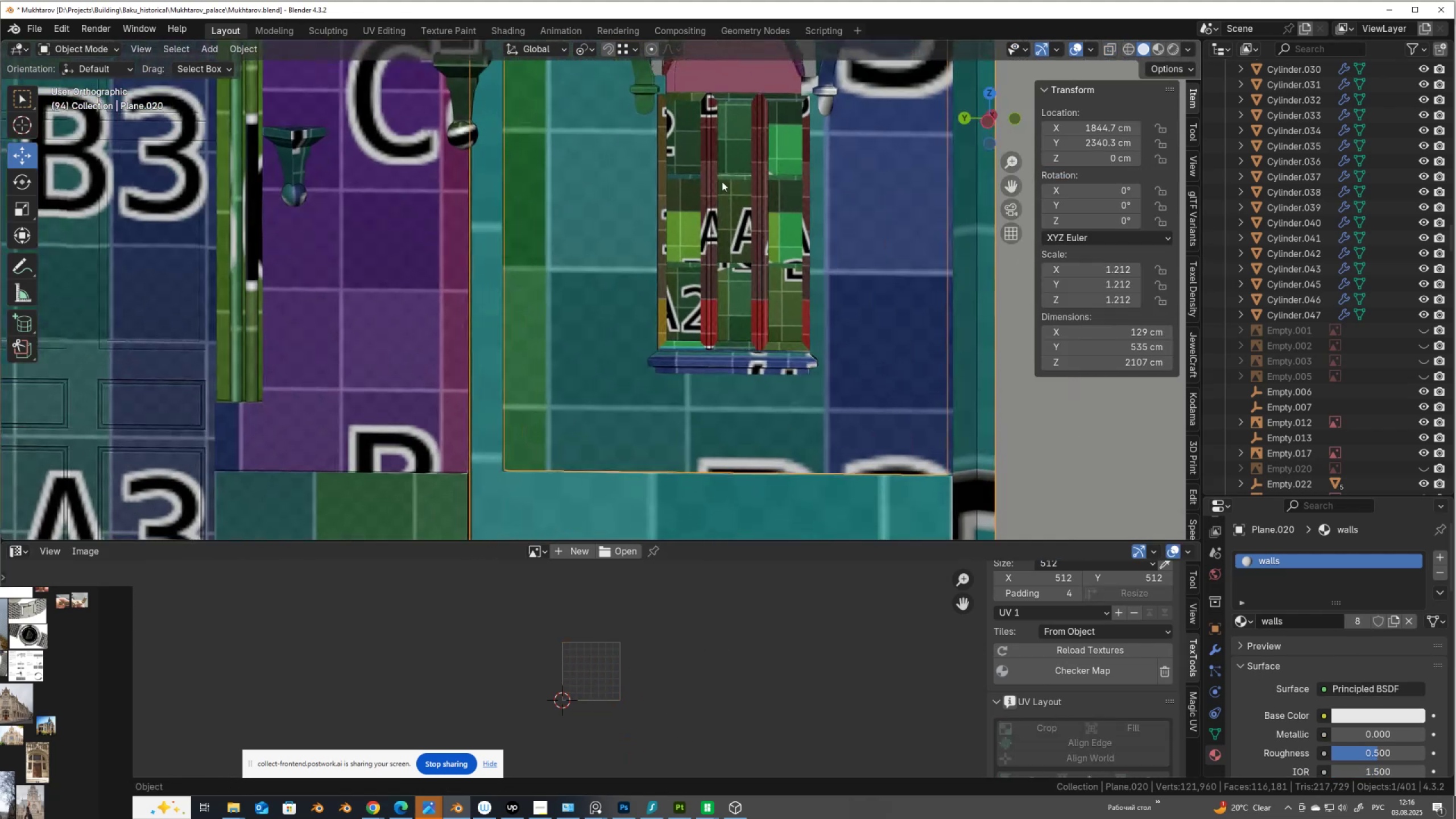 
hold_key(key=ShiftLeft, duration=0.35)
 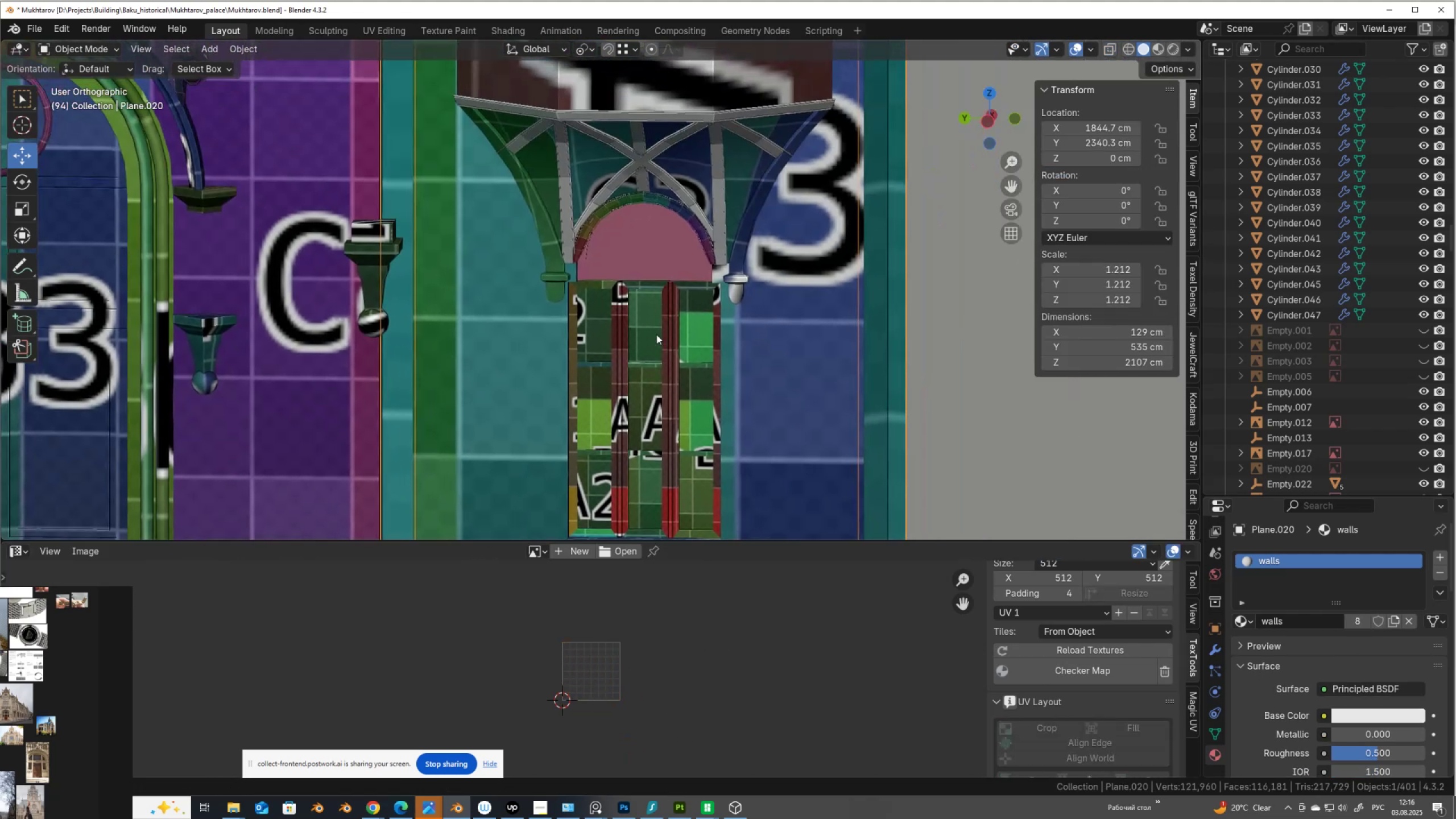 
scroll: coordinate [656, 334], scroll_direction: up, amount: 2.0
 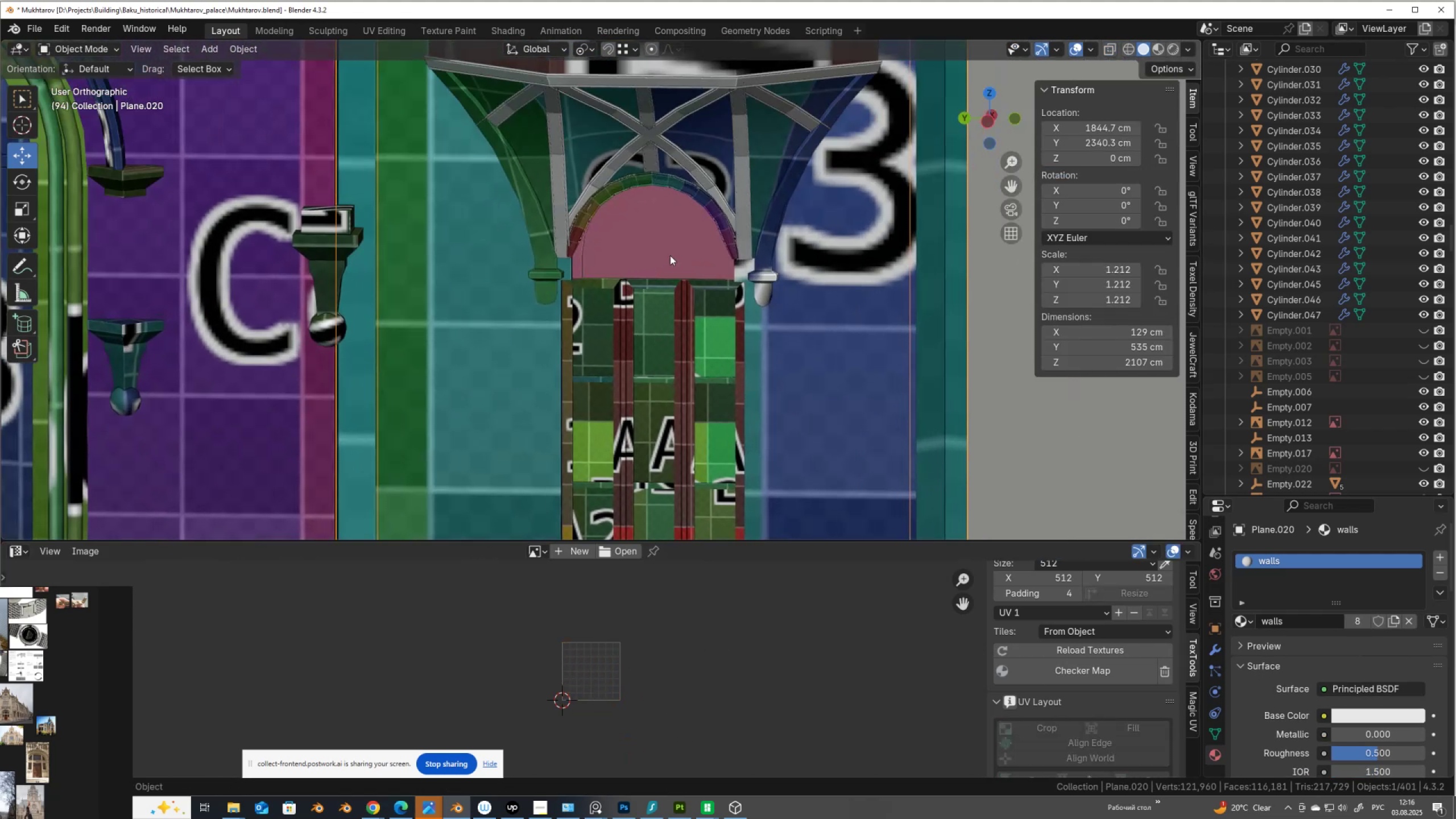 
left_click([658, 229])
 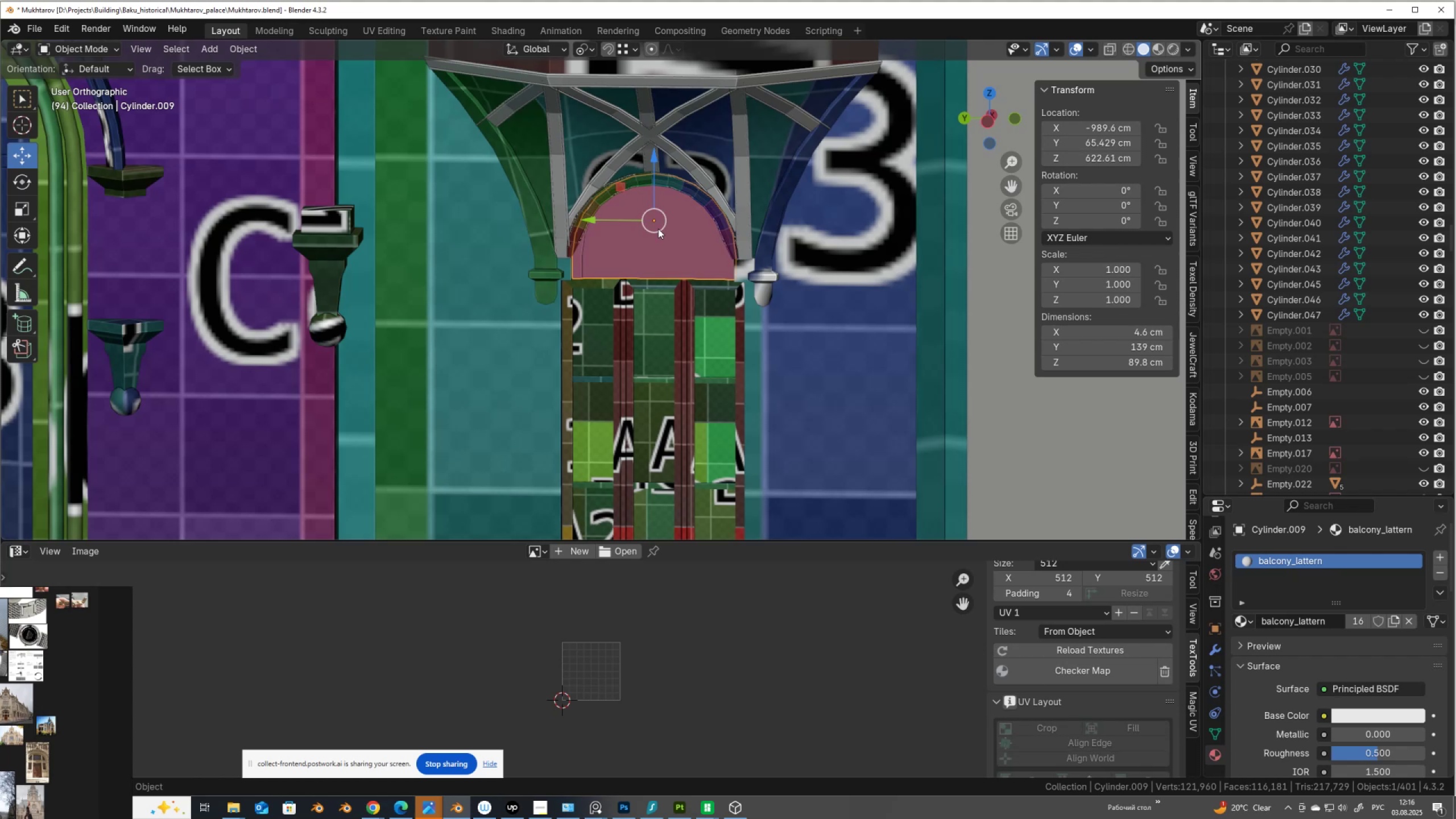 
key(Tab)
 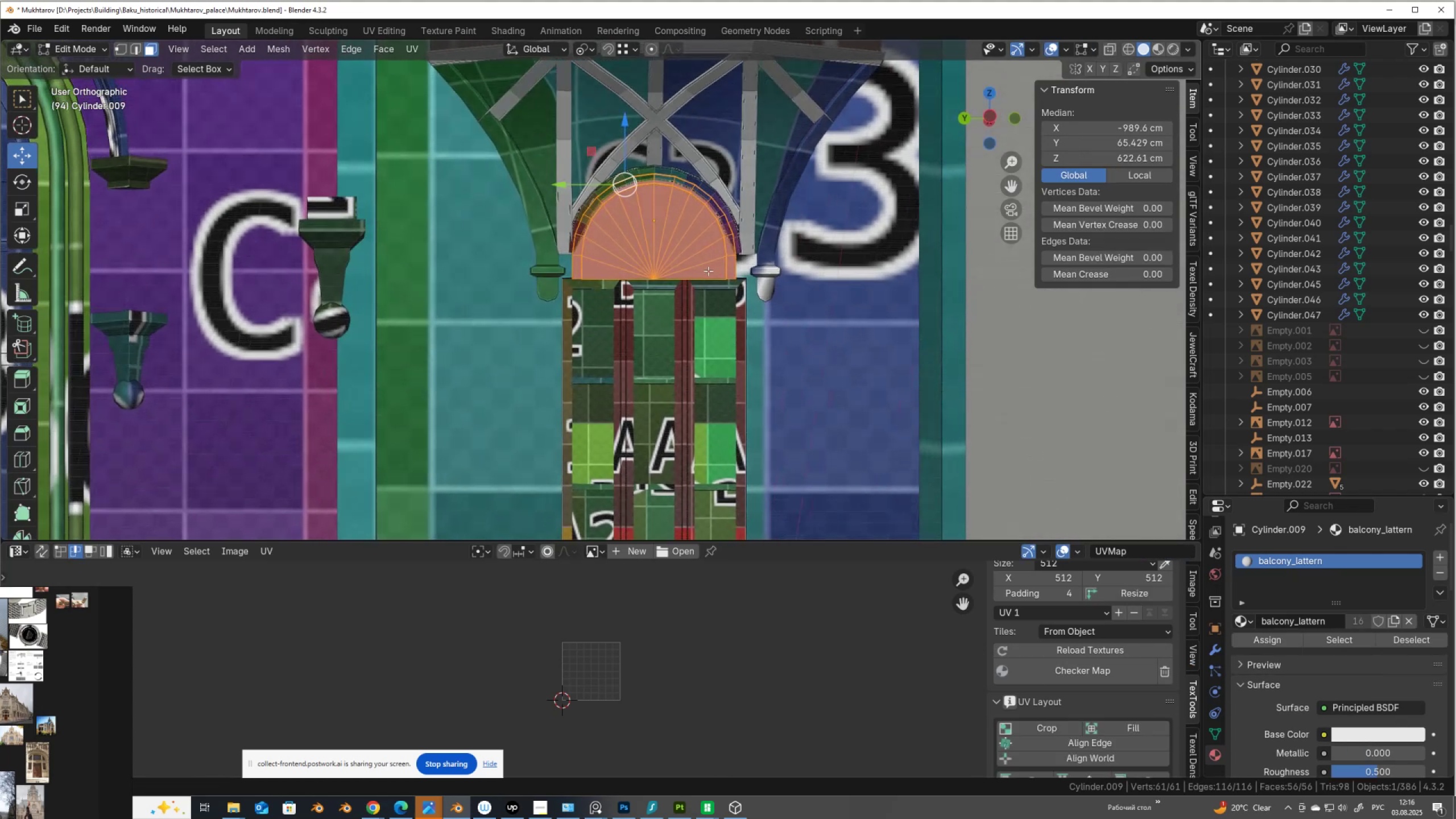 
scroll: coordinate [604, 283], scroll_direction: up, amount: 6.0
 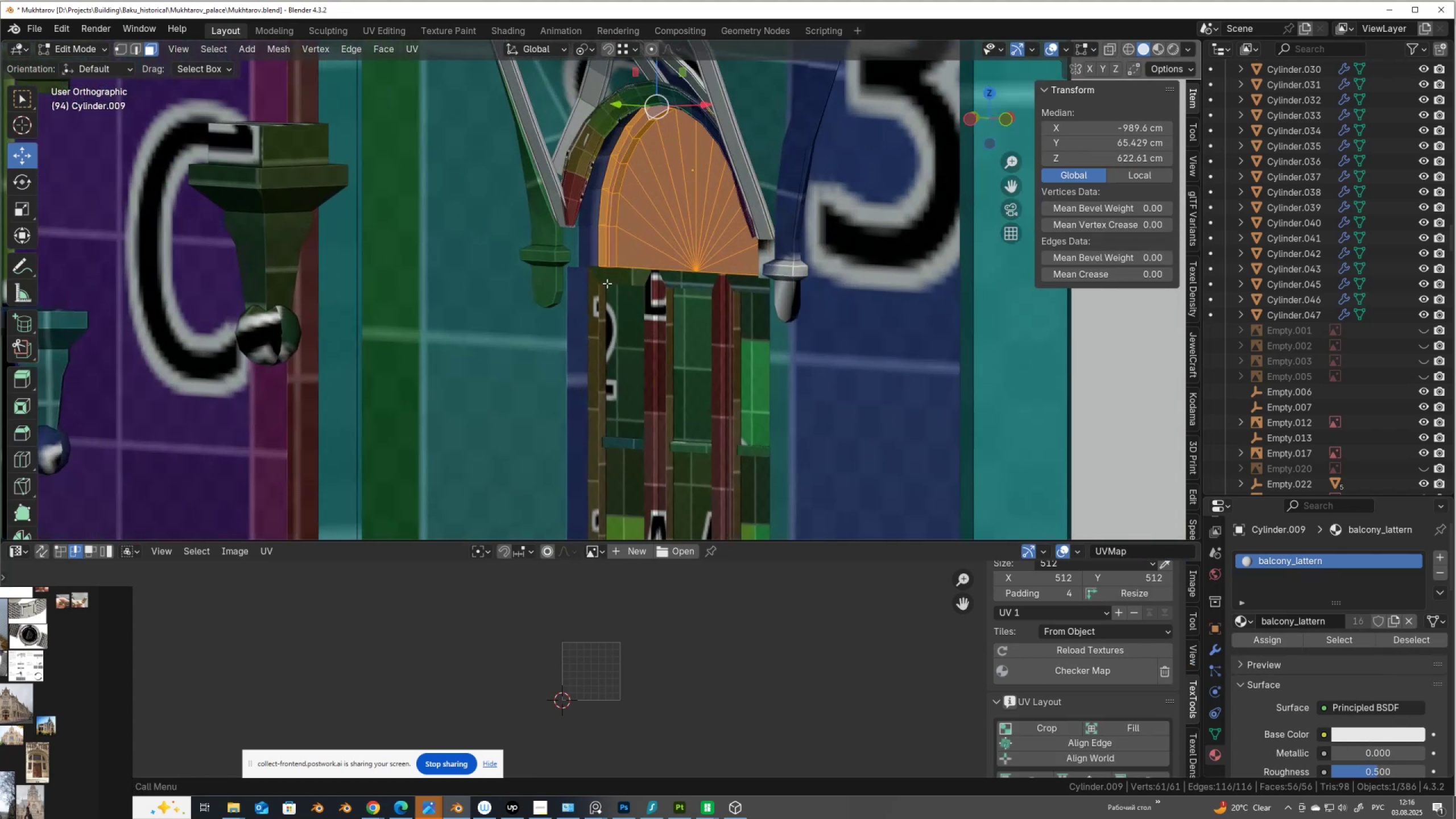 
key(2)
 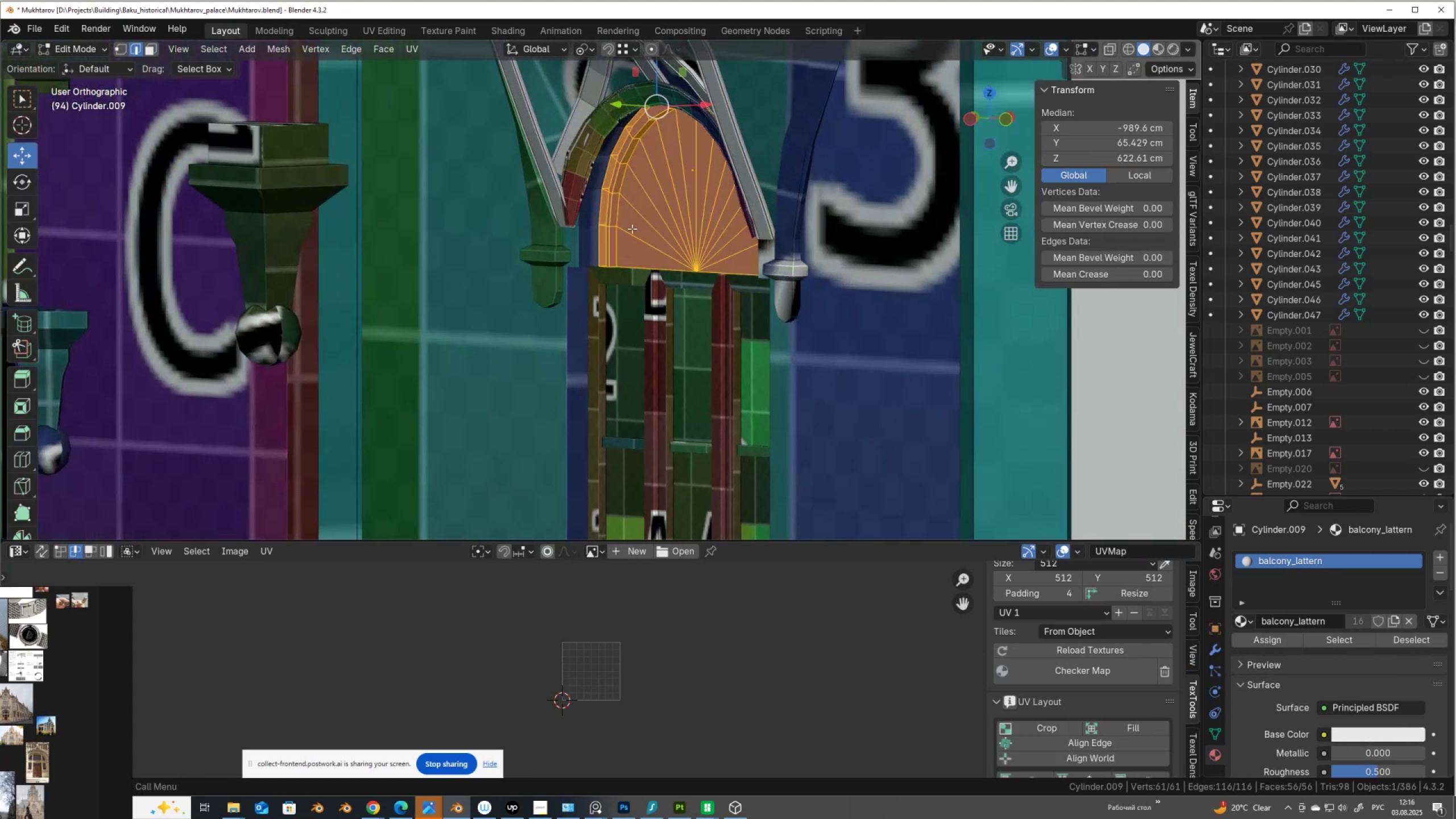 
hold_key(key=AltLeft, duration=0.39)
left_click([614, 241])
 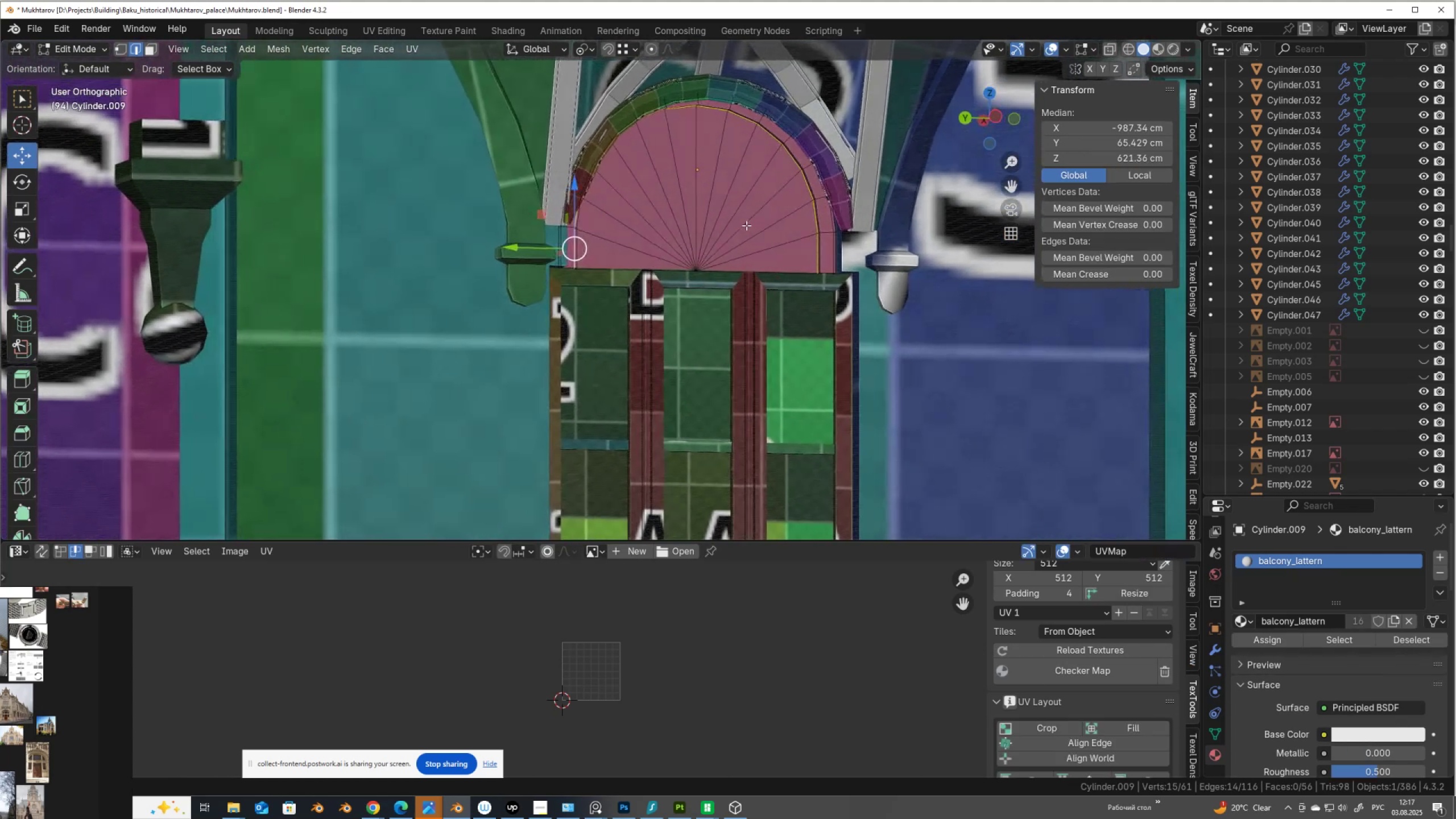 
right_click([847, 172])
 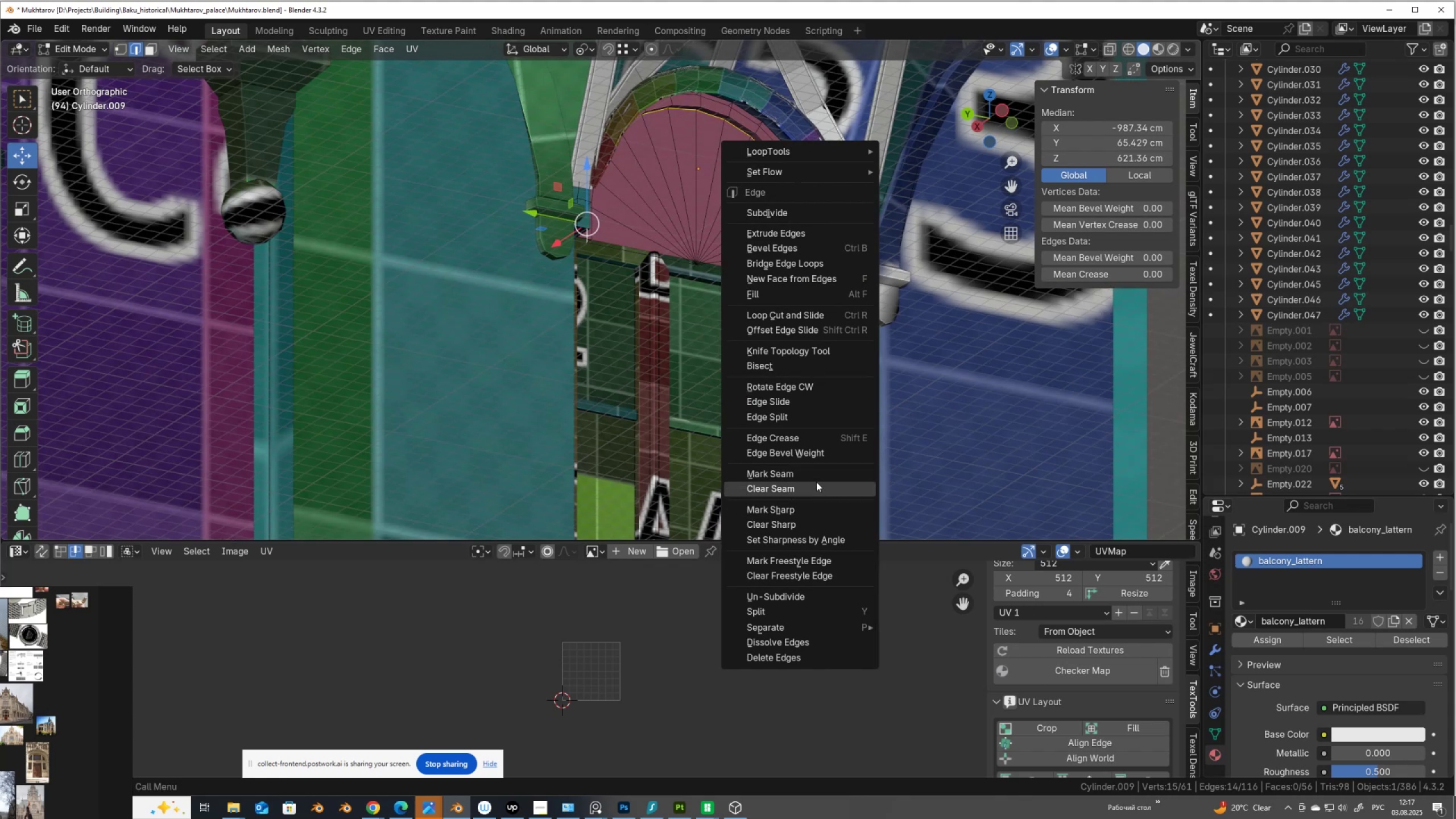 
left_click([818, 474])
 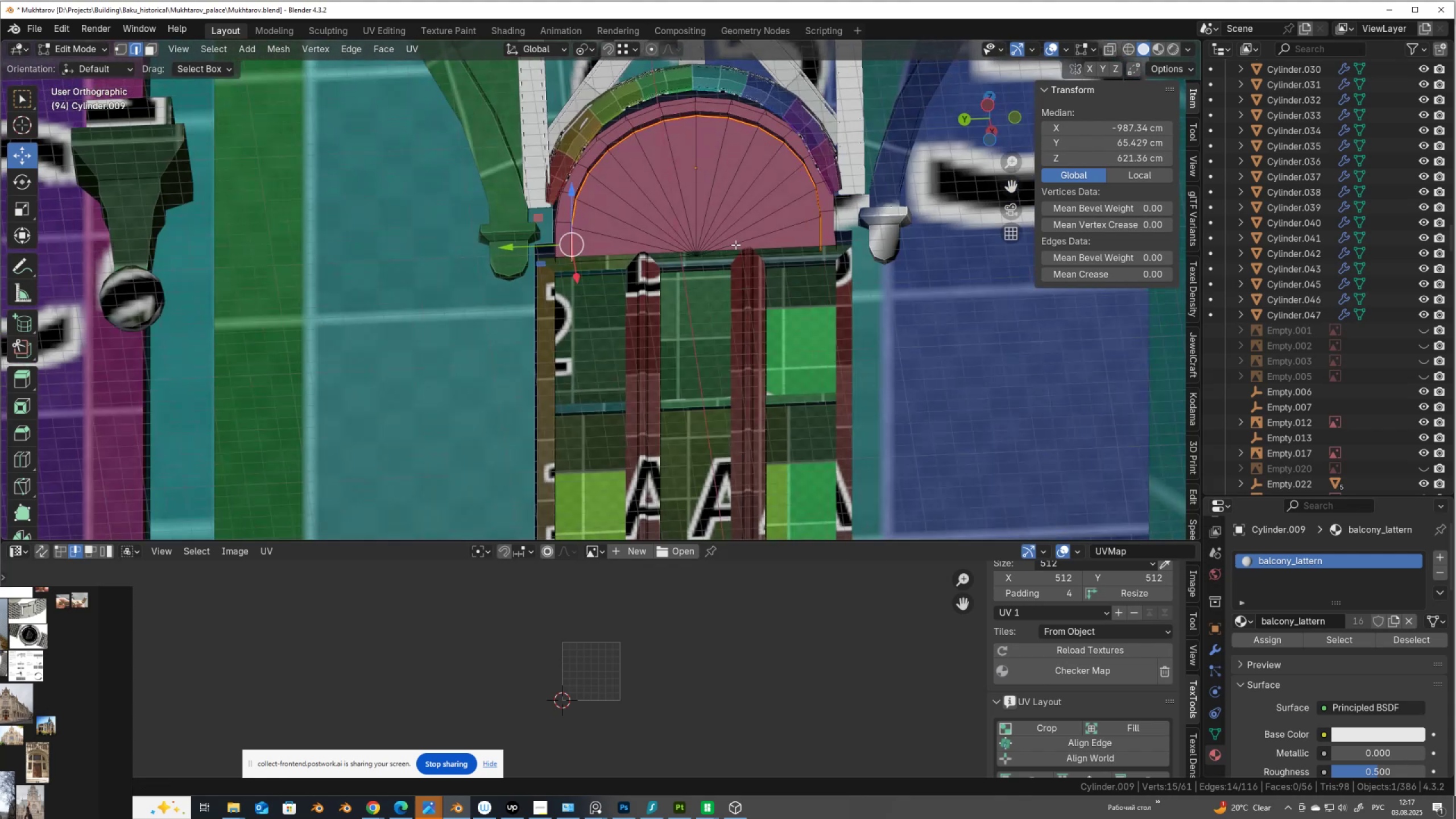 
scroll: coordinate [724, 246], scroll_direction: up, amount: 4.0
 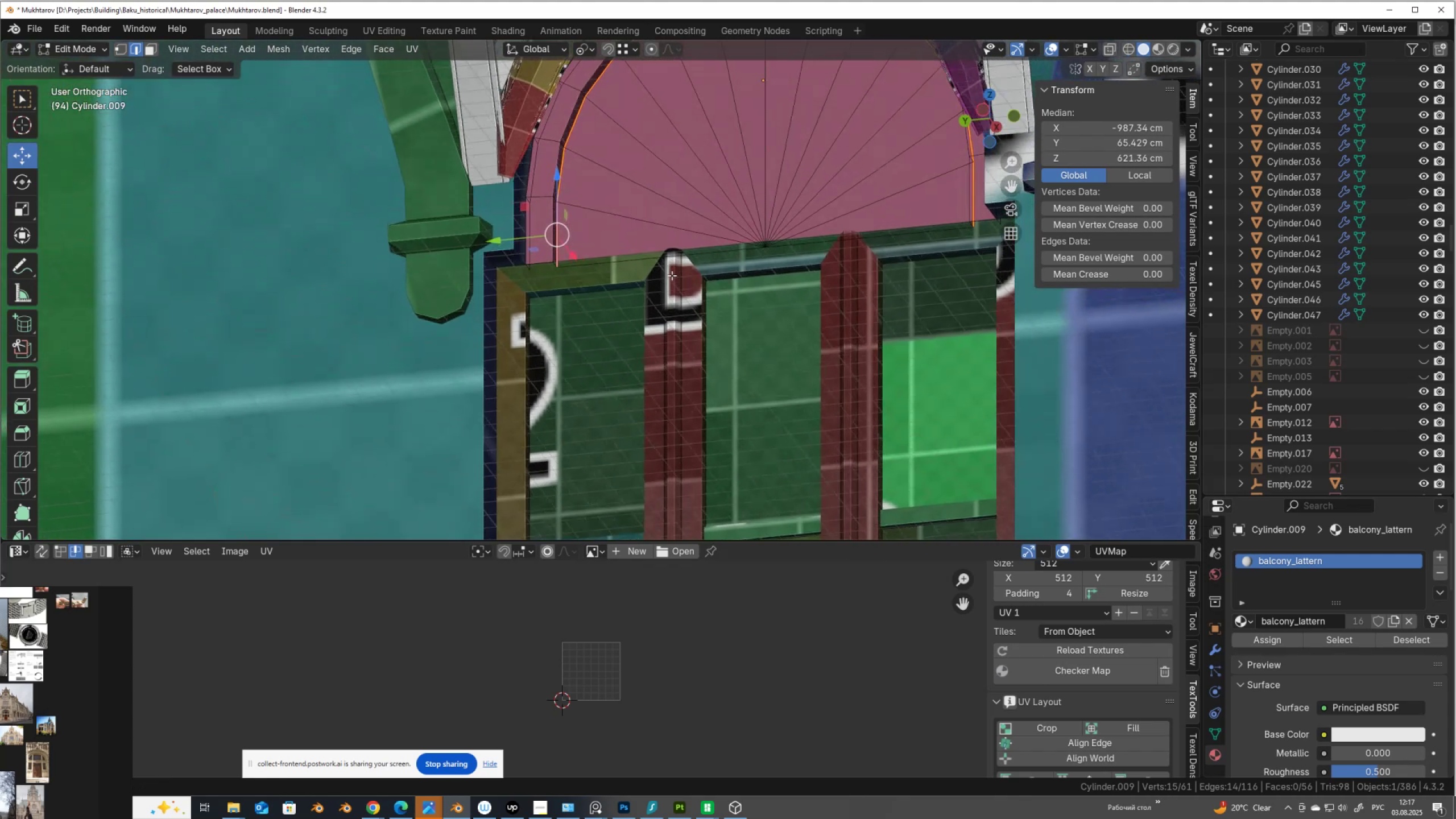 
key(Alt+Z)
 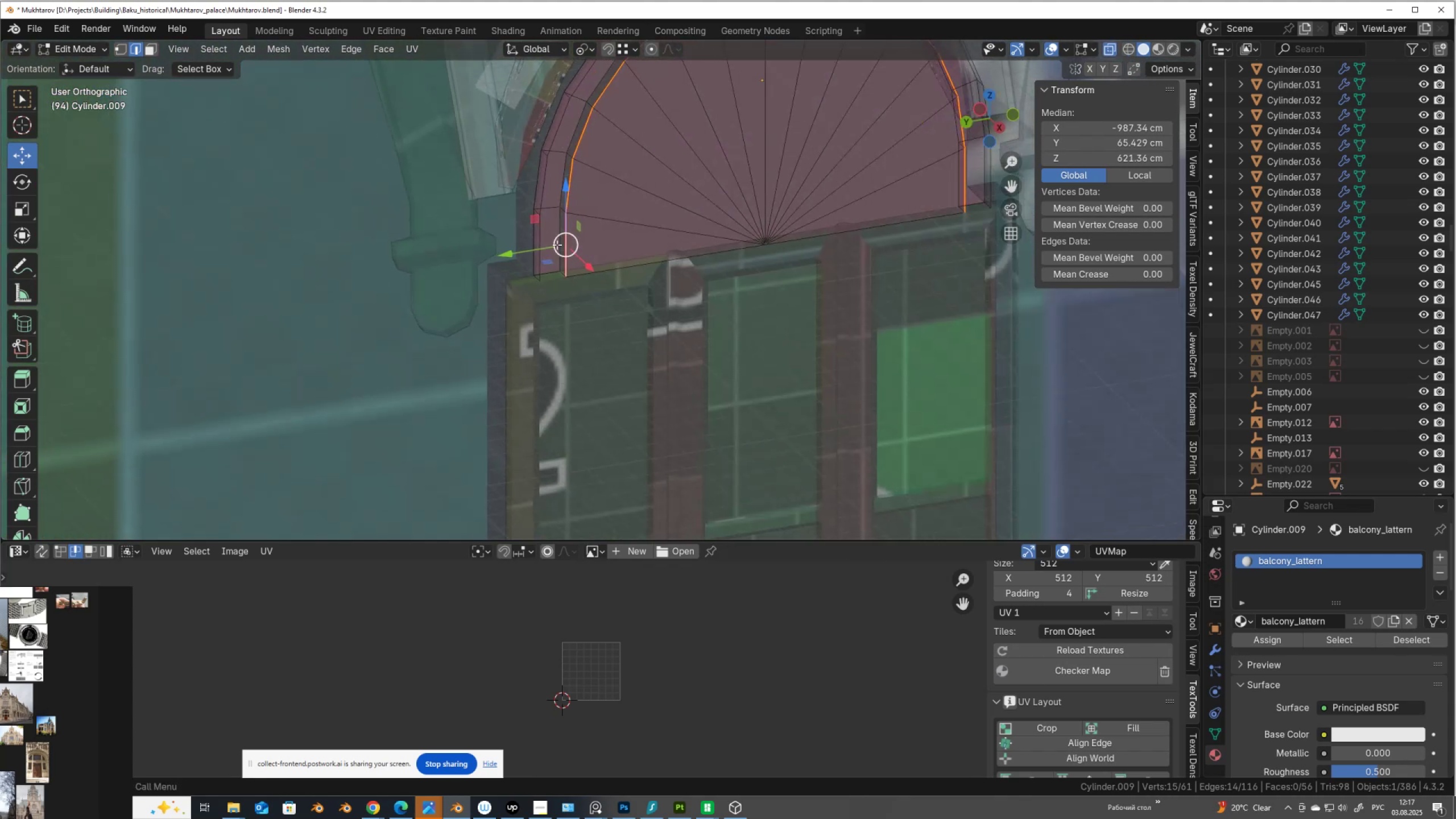 
hold_key(key=AltLeft, duration=0.35)
left_click([543, 242])
 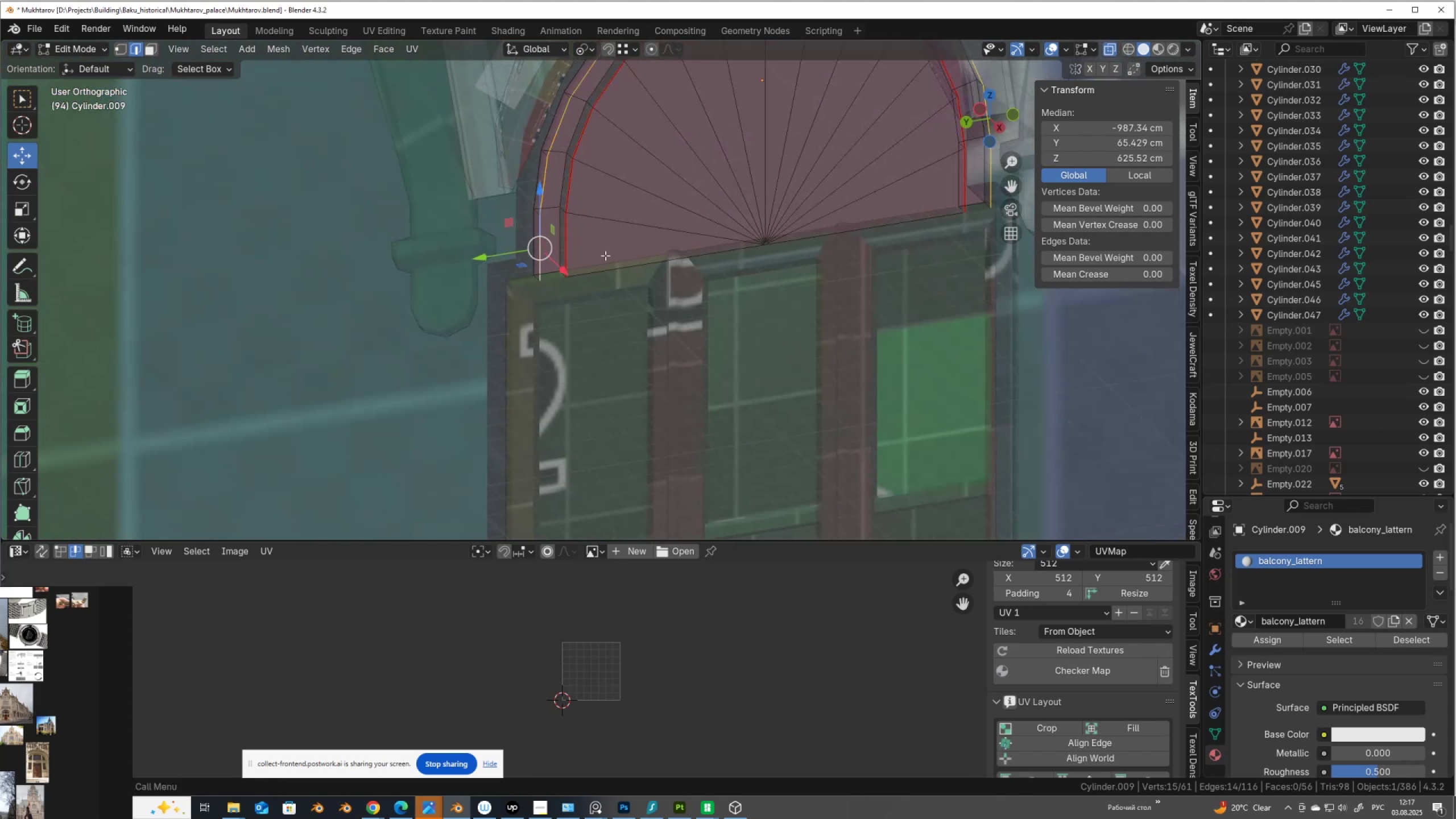 
key(Alt+AltLeft)
 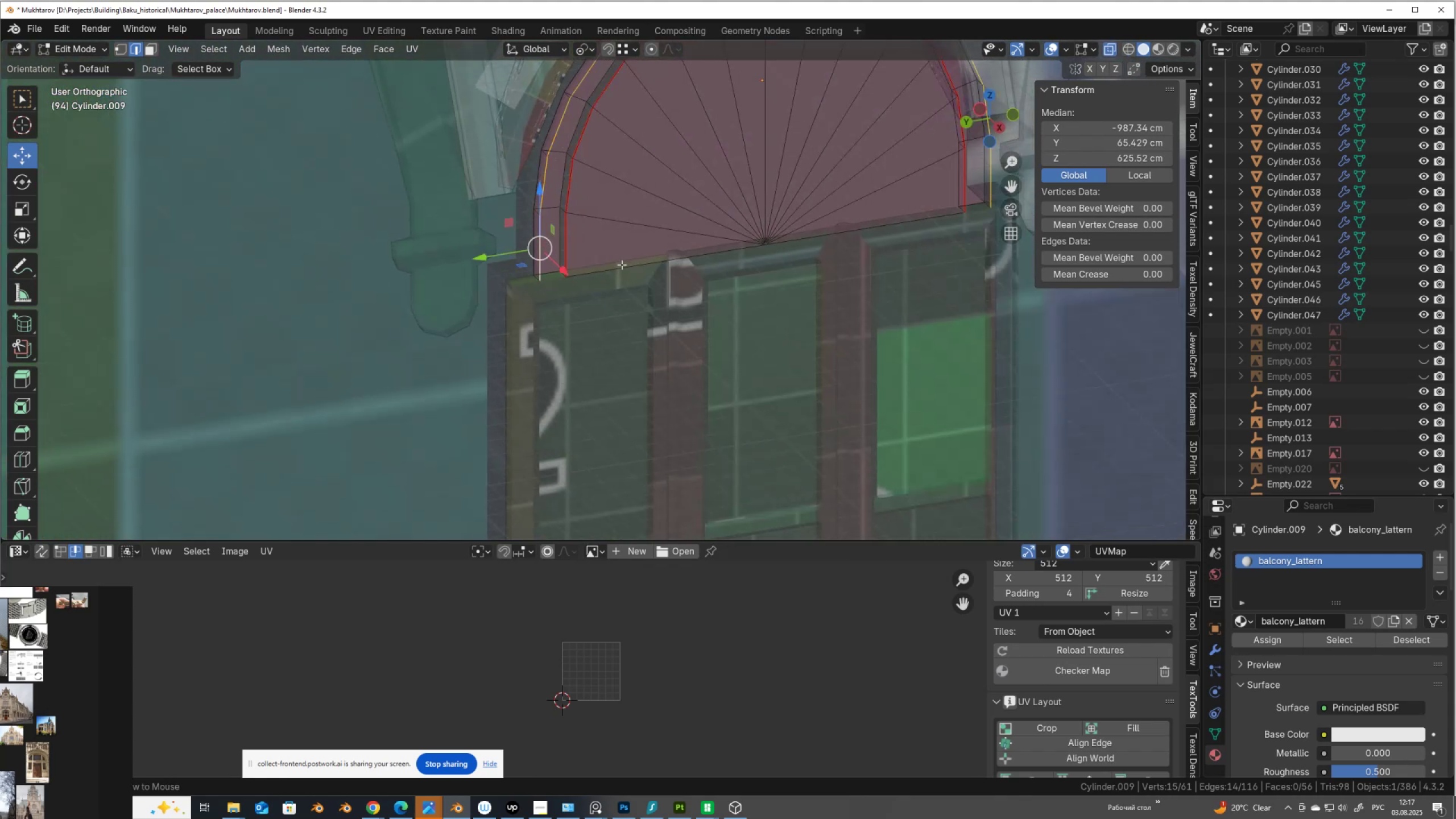 
key(Alt+Z)
 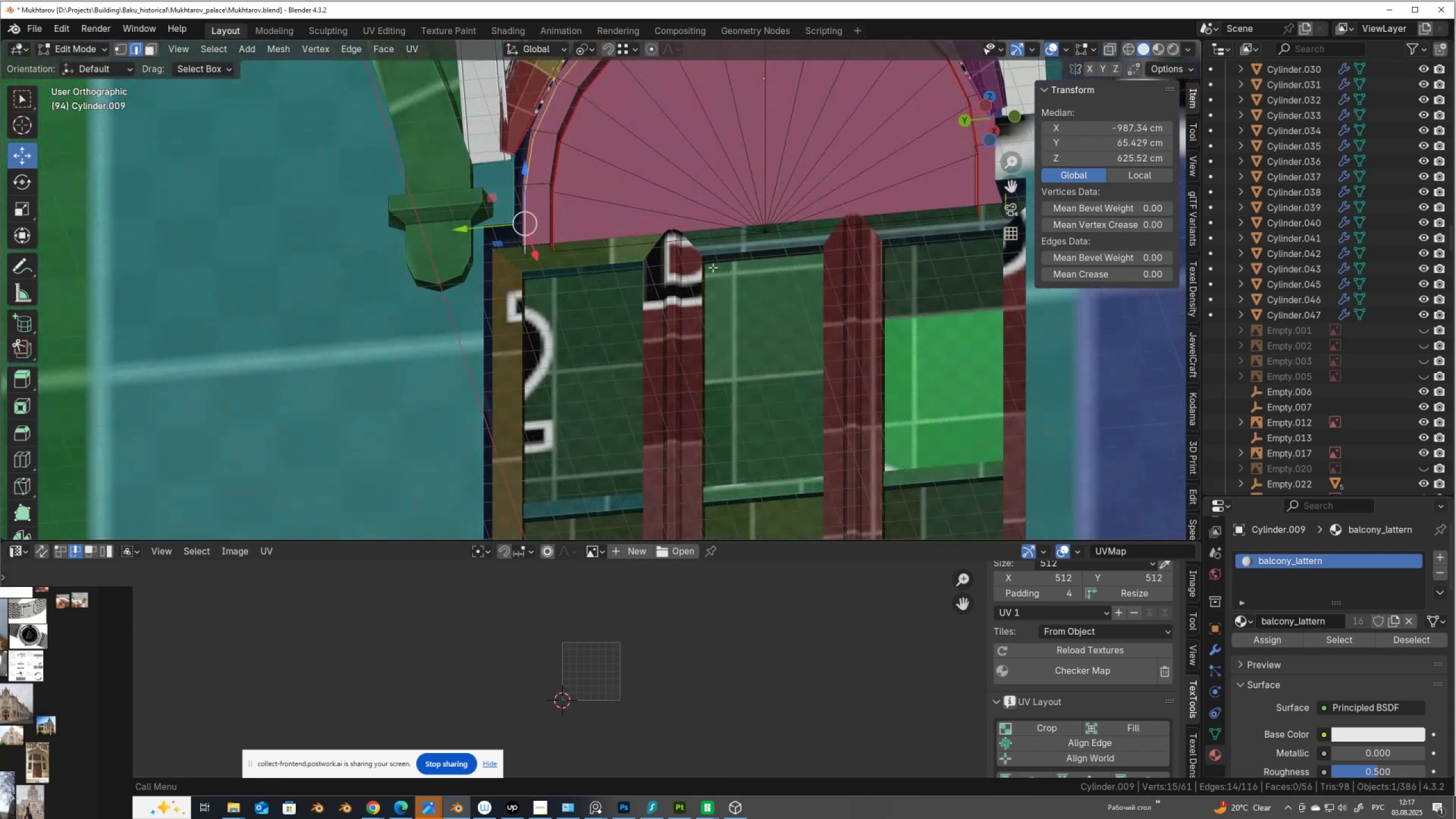 
key(X)
 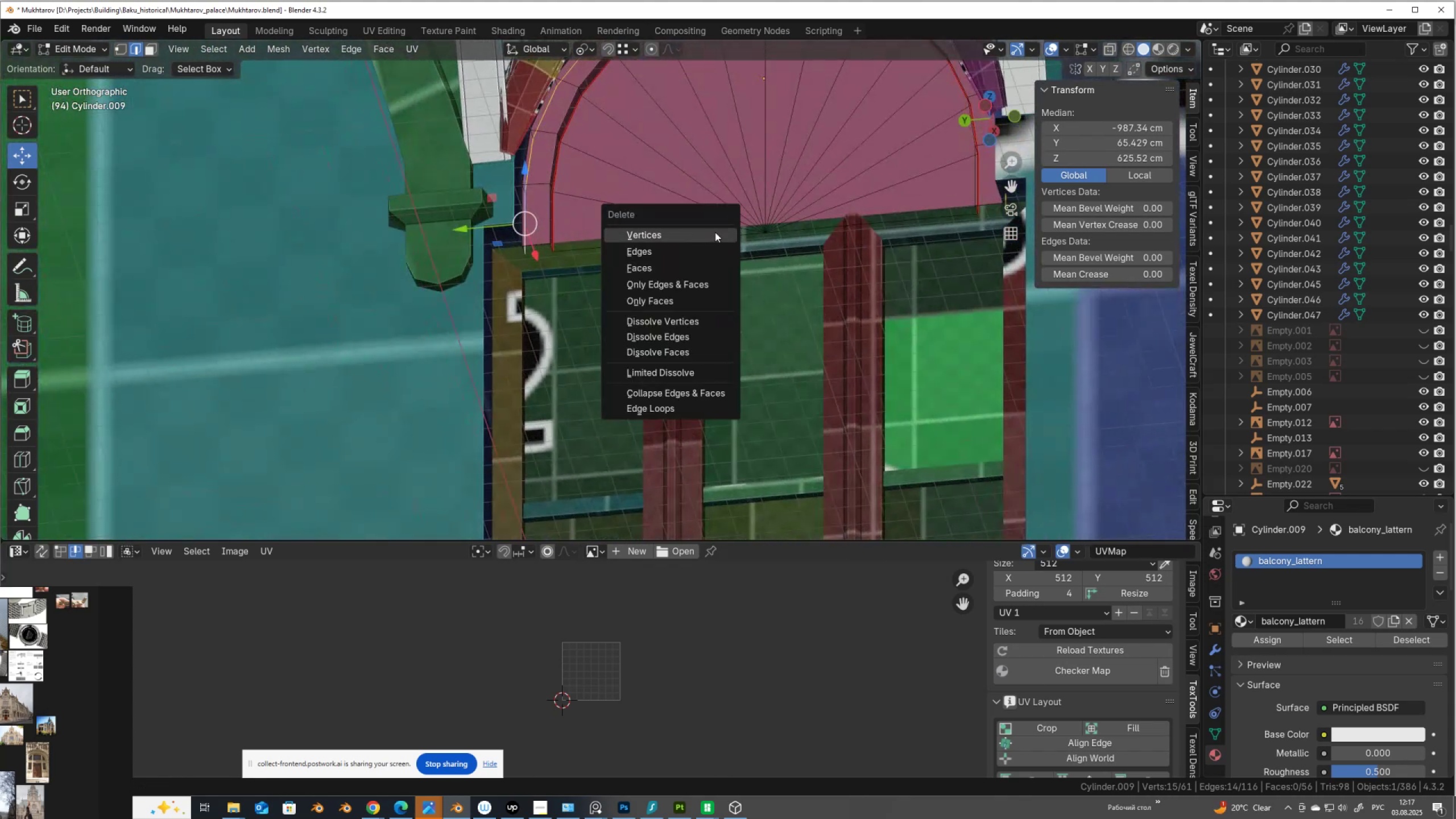 
left_click([715, 232])
 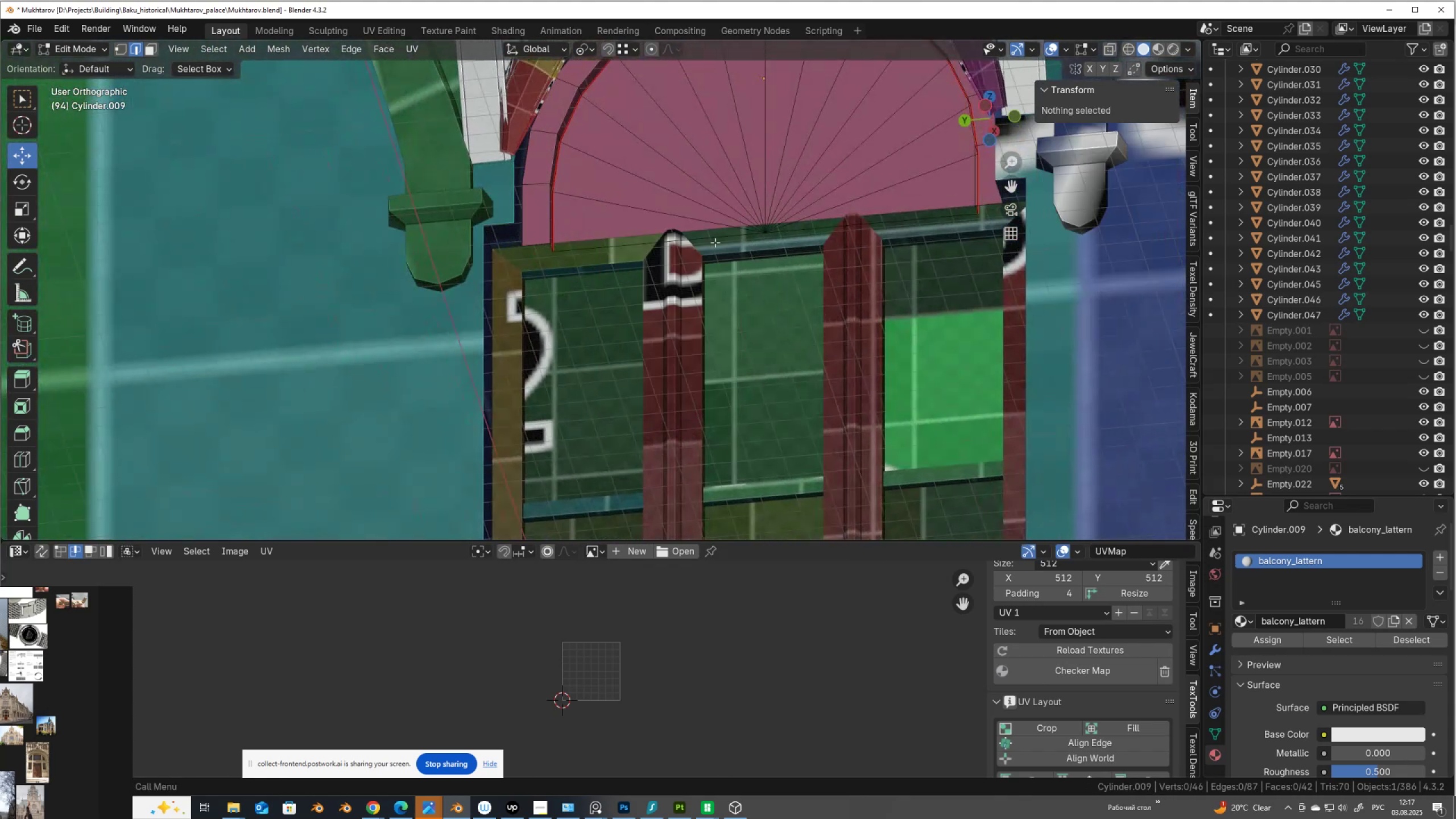 
scroll: coordinate [715, 250], scroll_direction: down, amount: 3.0
 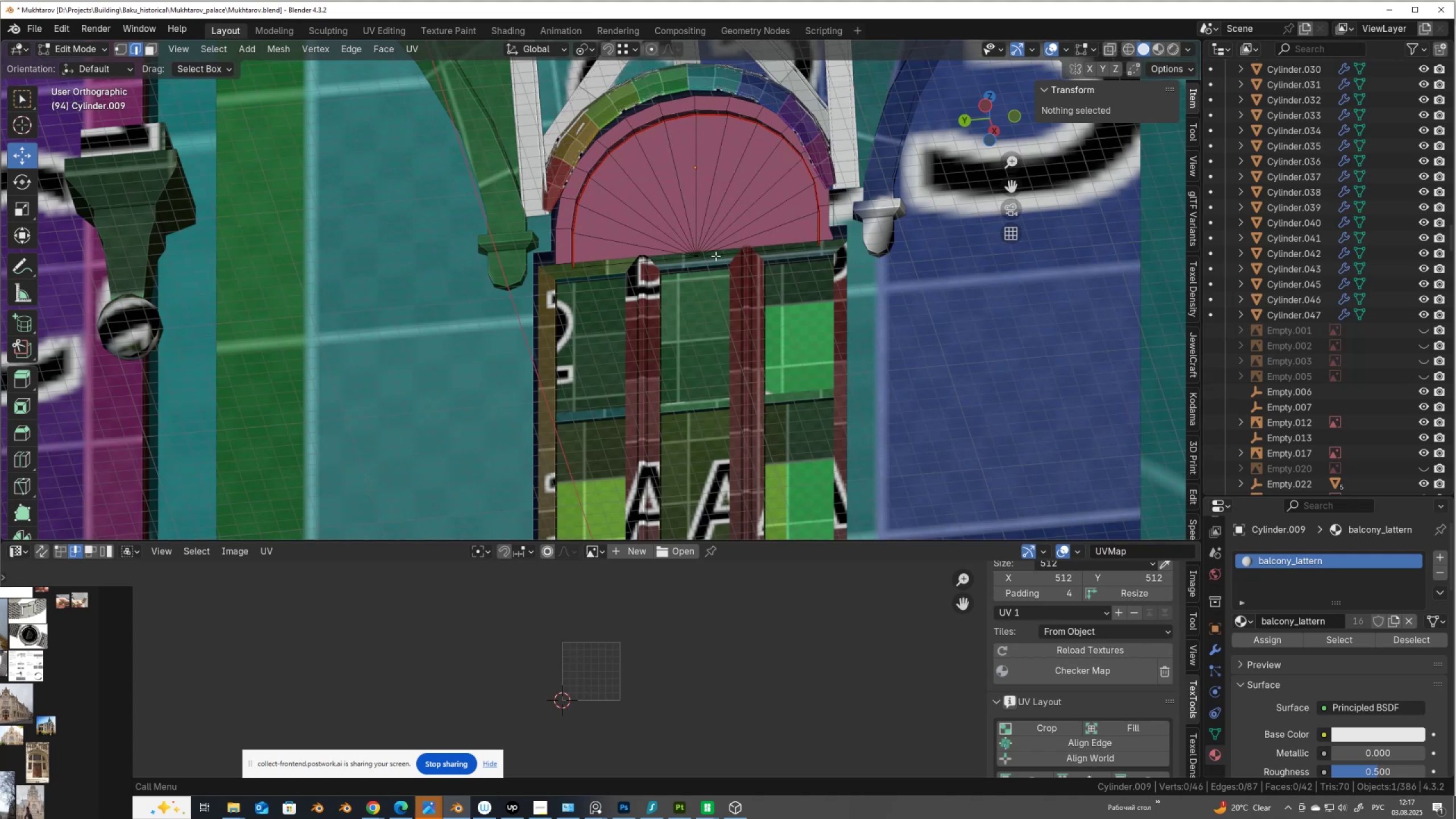 
type(au)
 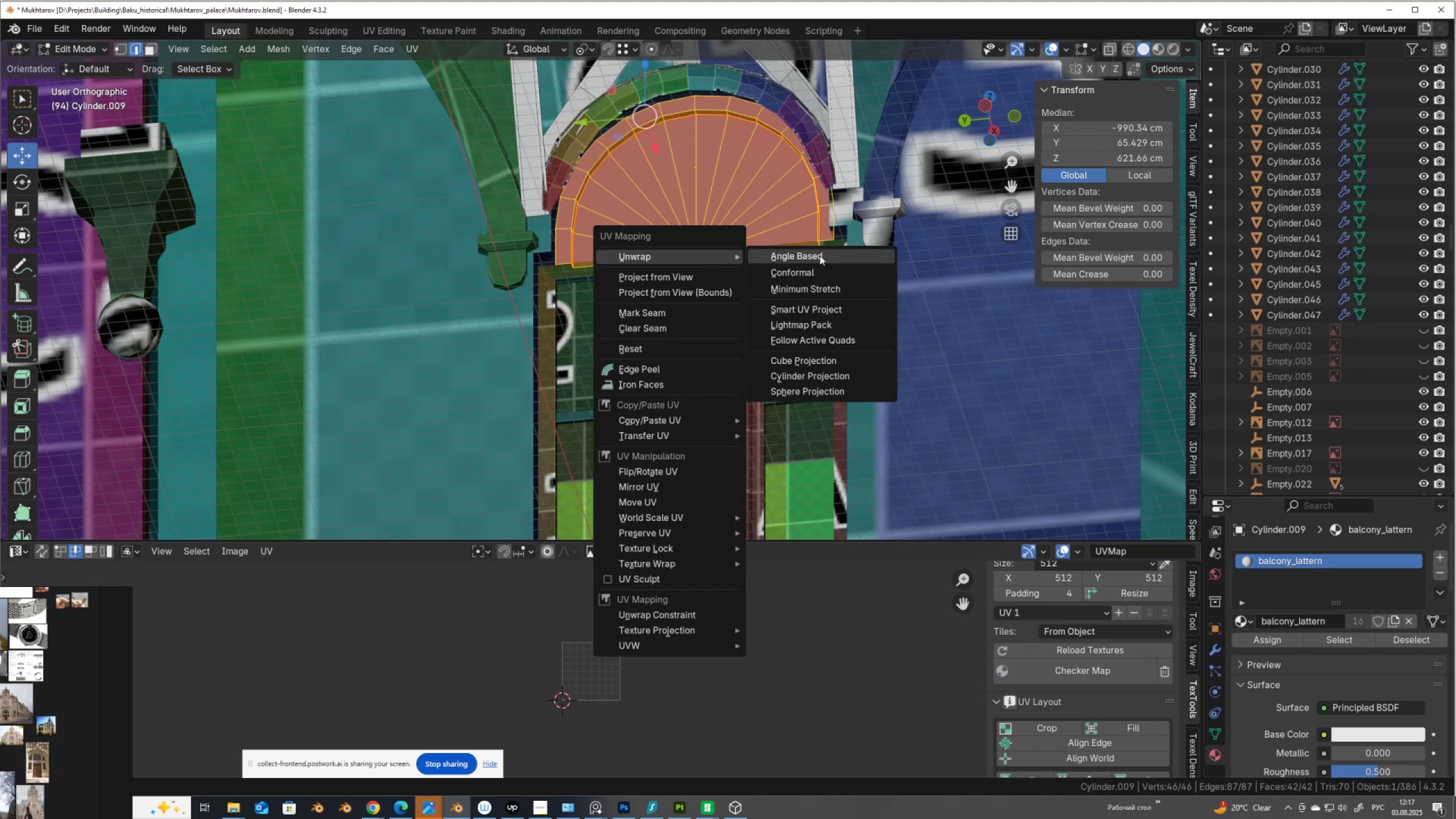 
left_click([820, 255])
 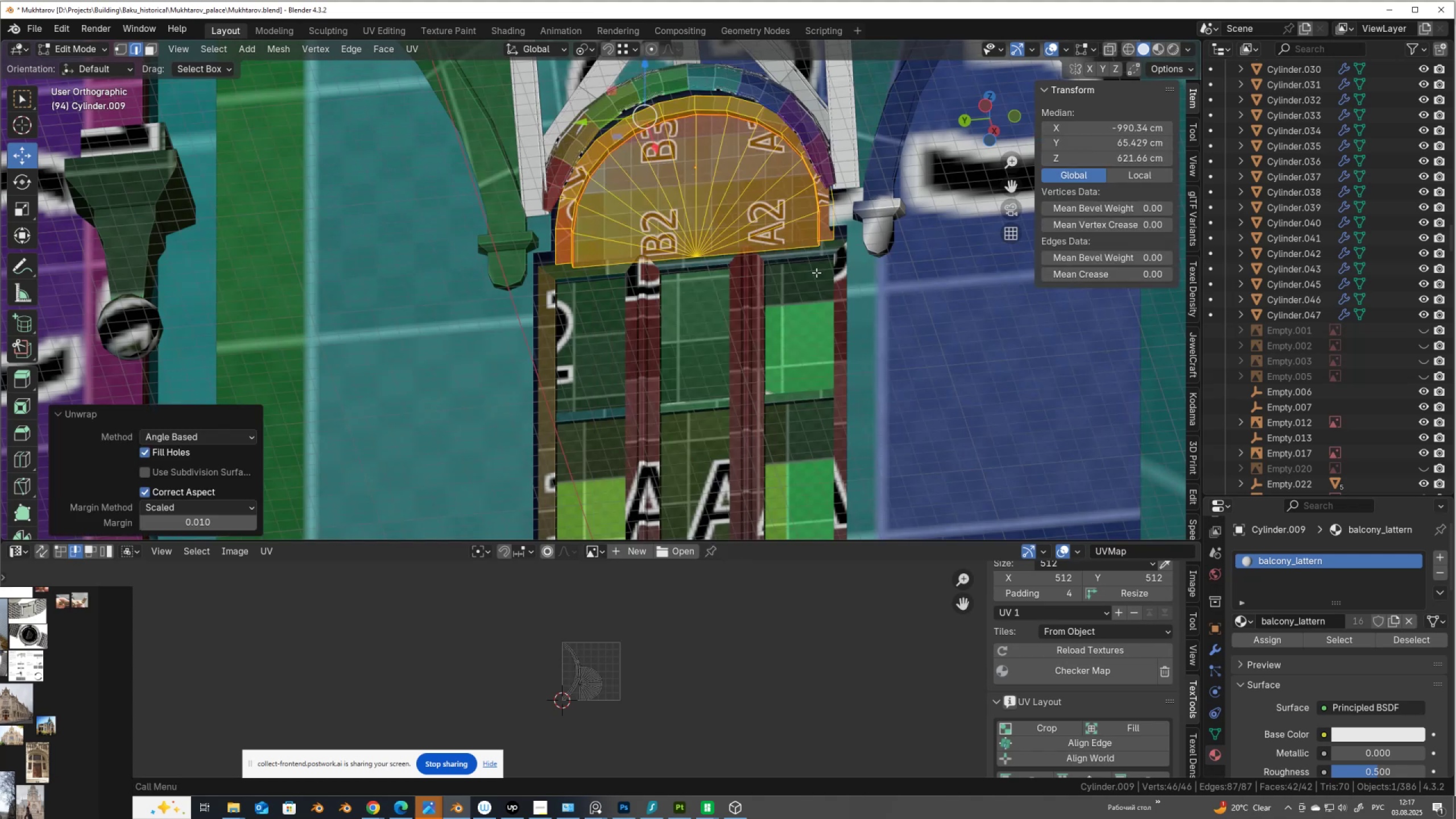 
scroll: coordinate [581, 711], scroll_direction: up, amount: 5.0
 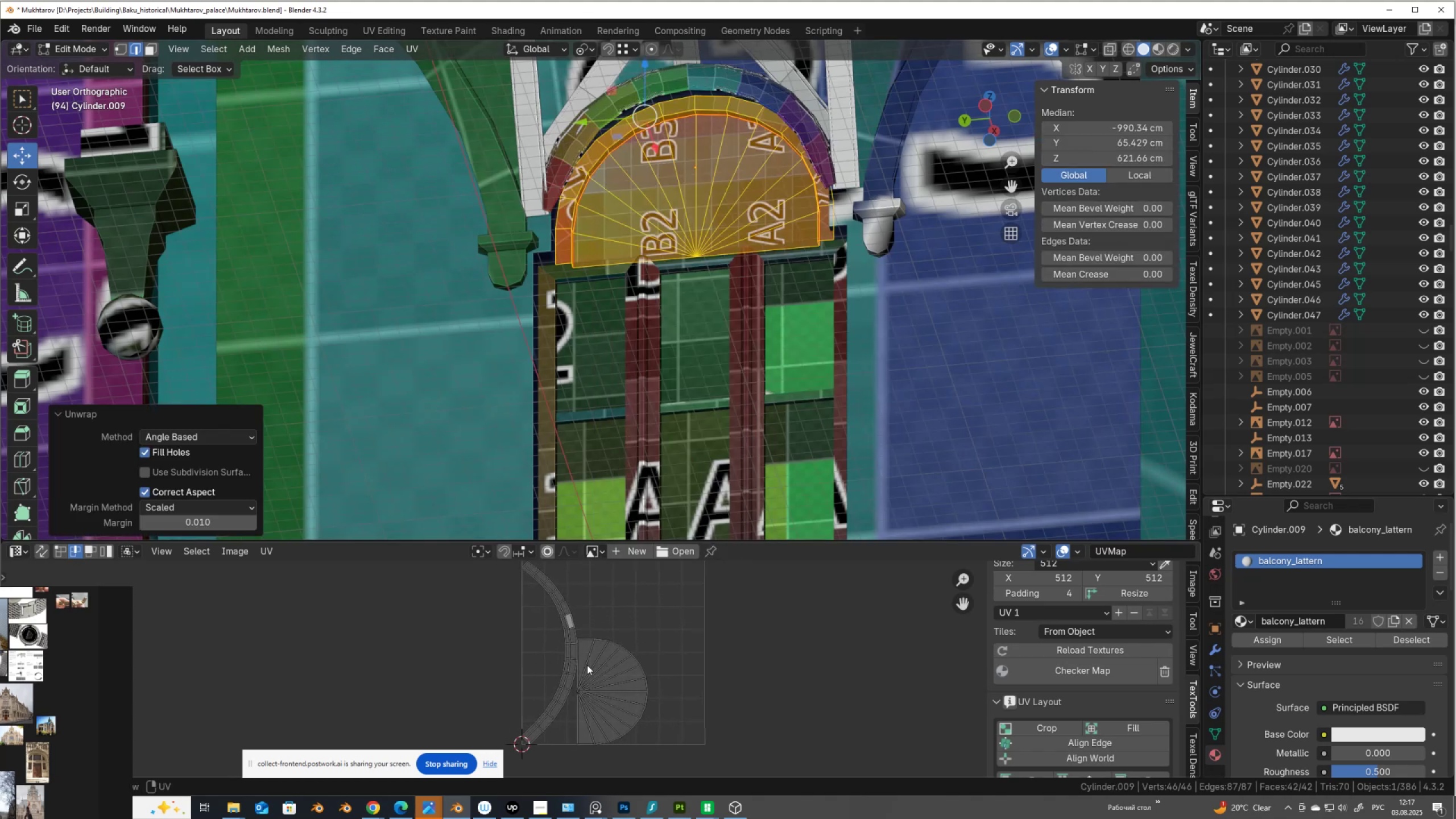 
left_click([566, 675])
 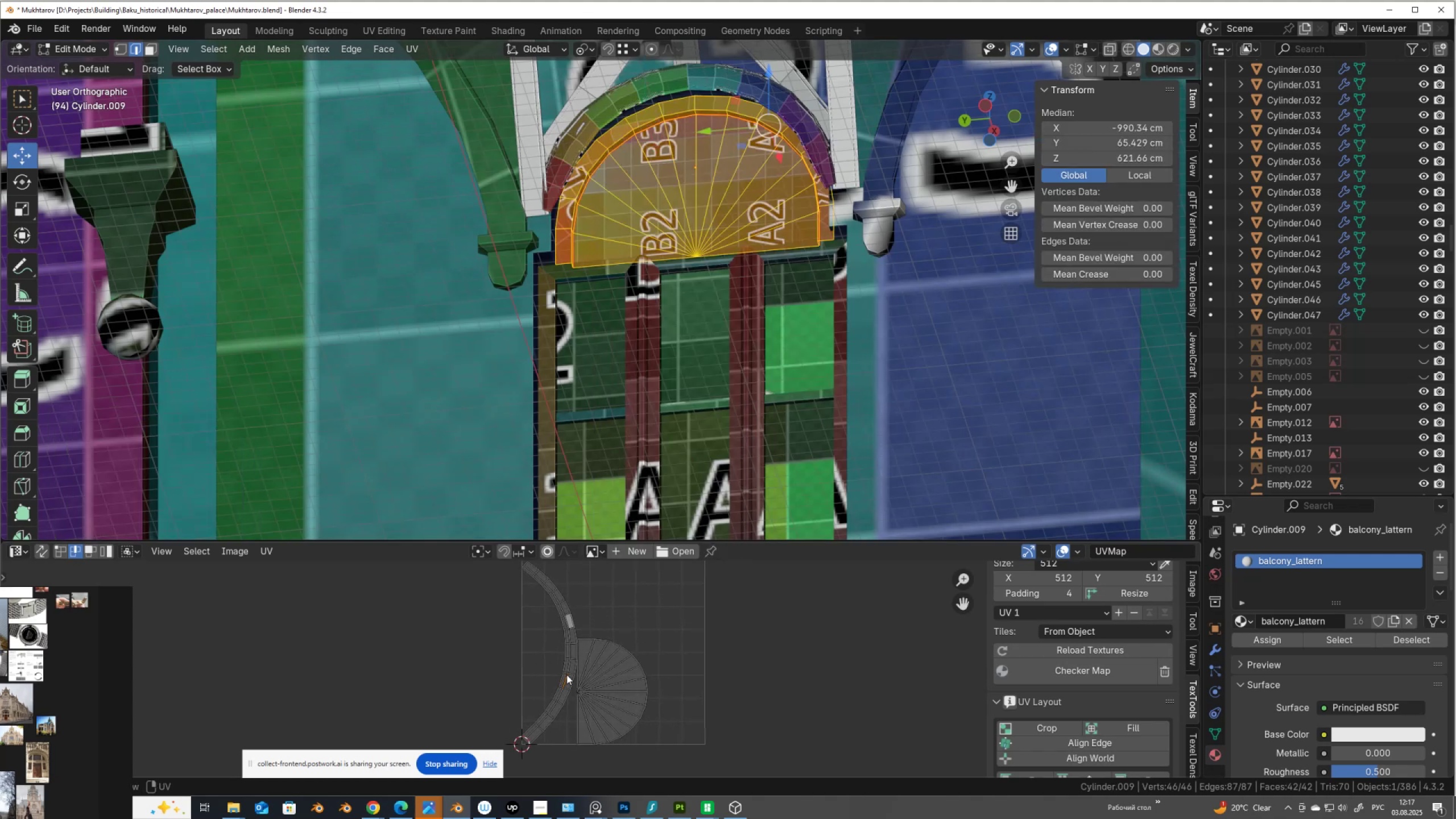 
key(L)
 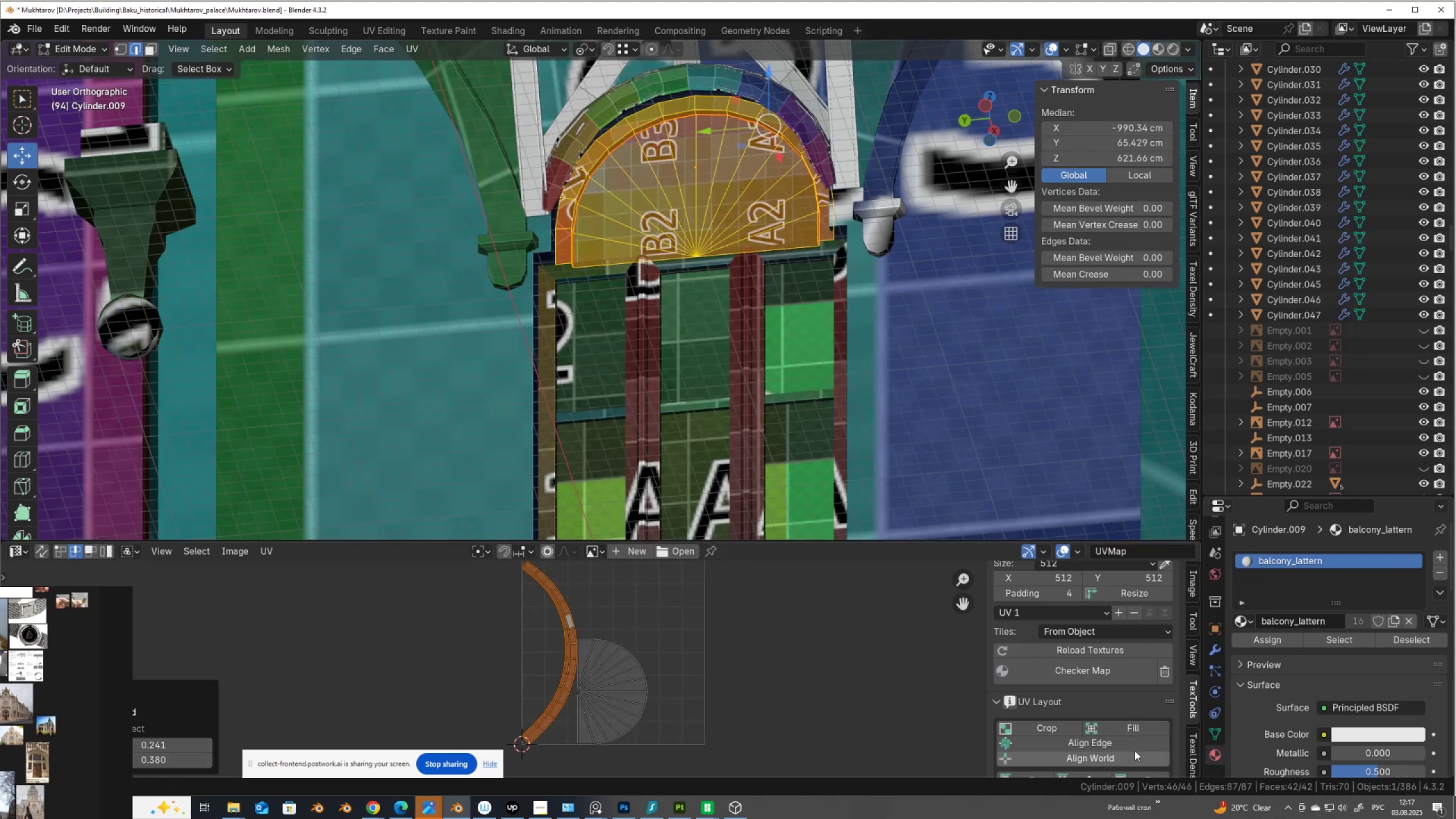 
scroll: coordinate [1137, 743], scroll_direction: down, amount: 4.0
 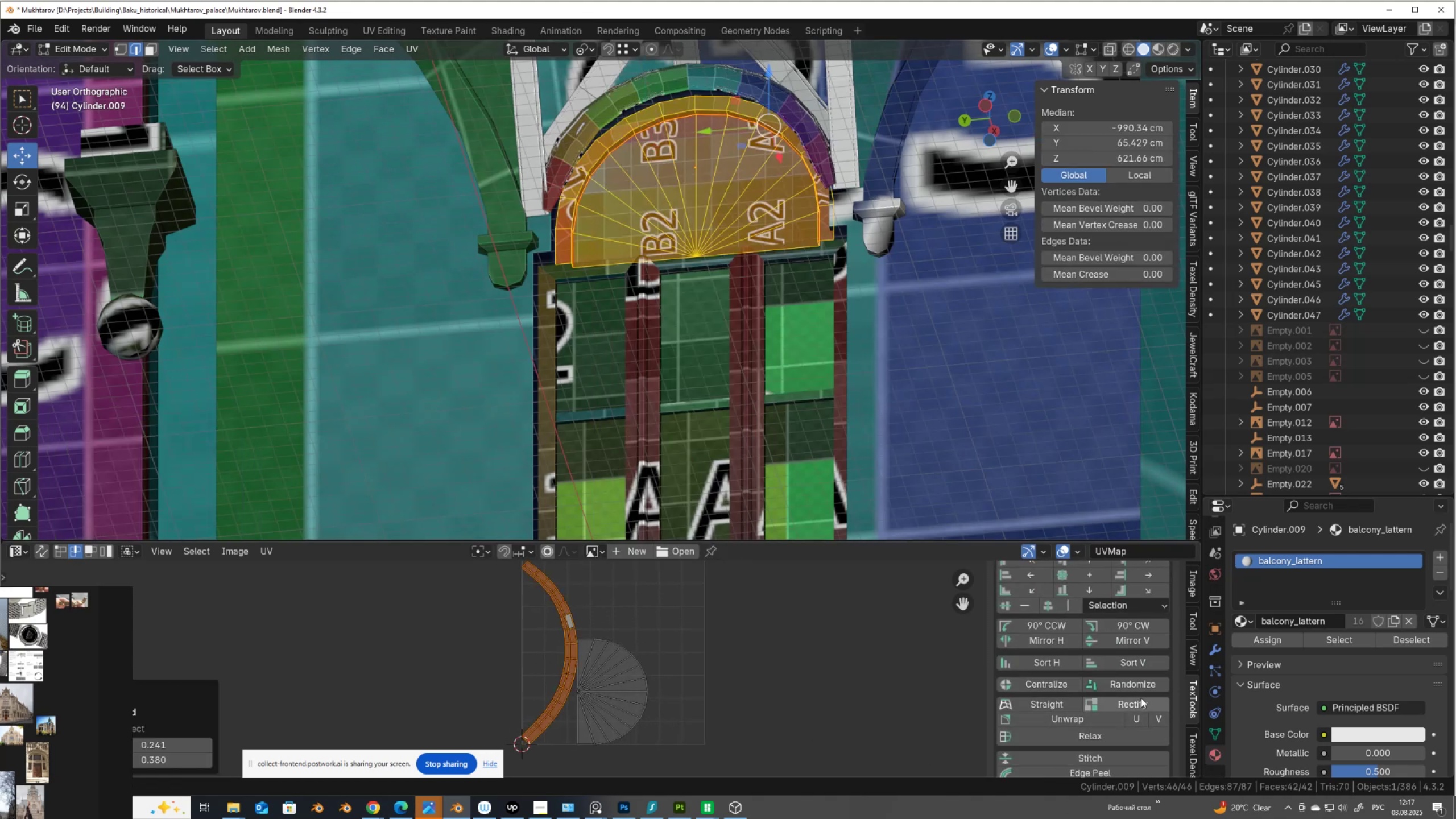 
left_click([1141, 700])
 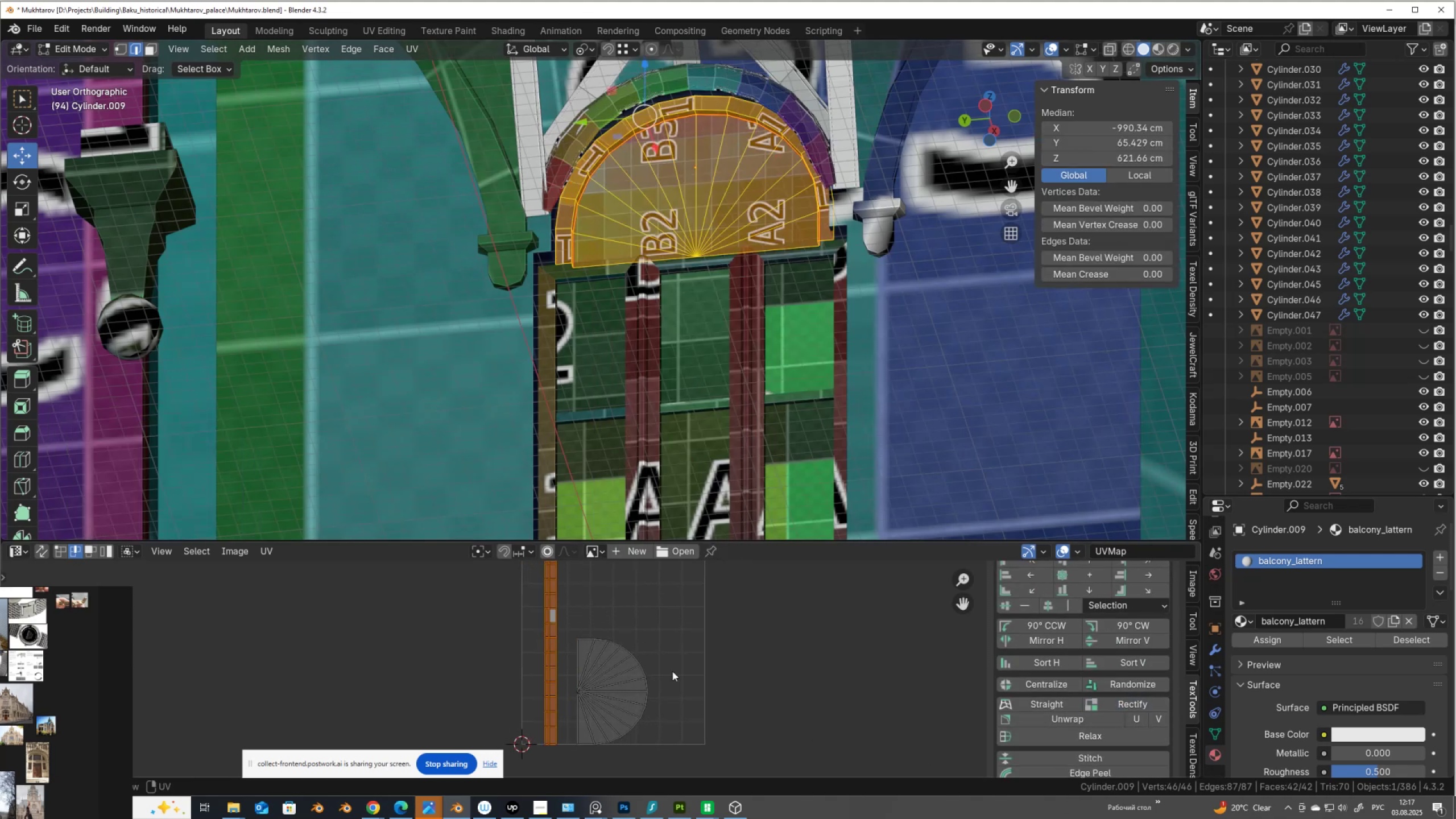 
type(as)
 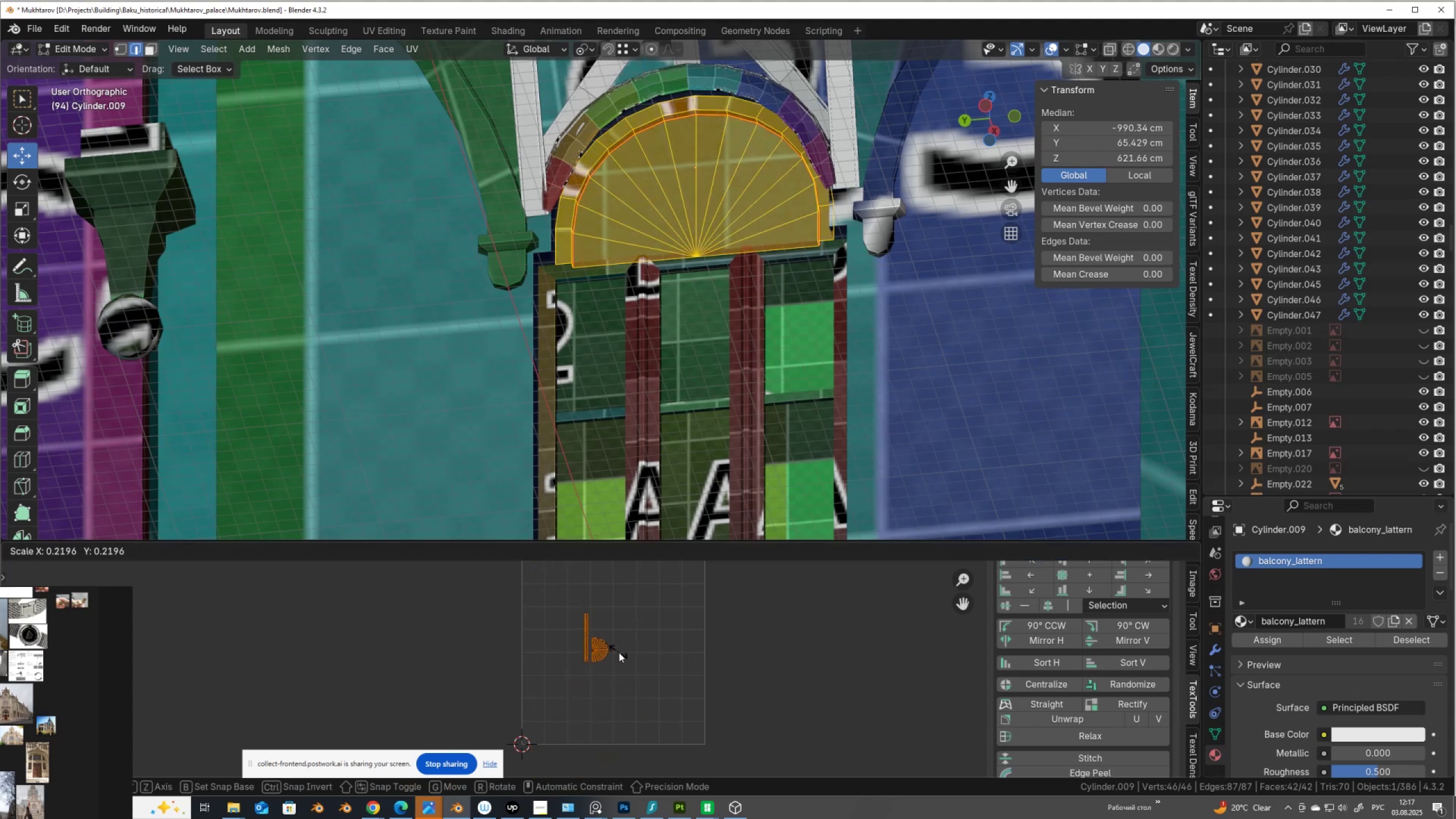 
left_click([619, 652])
 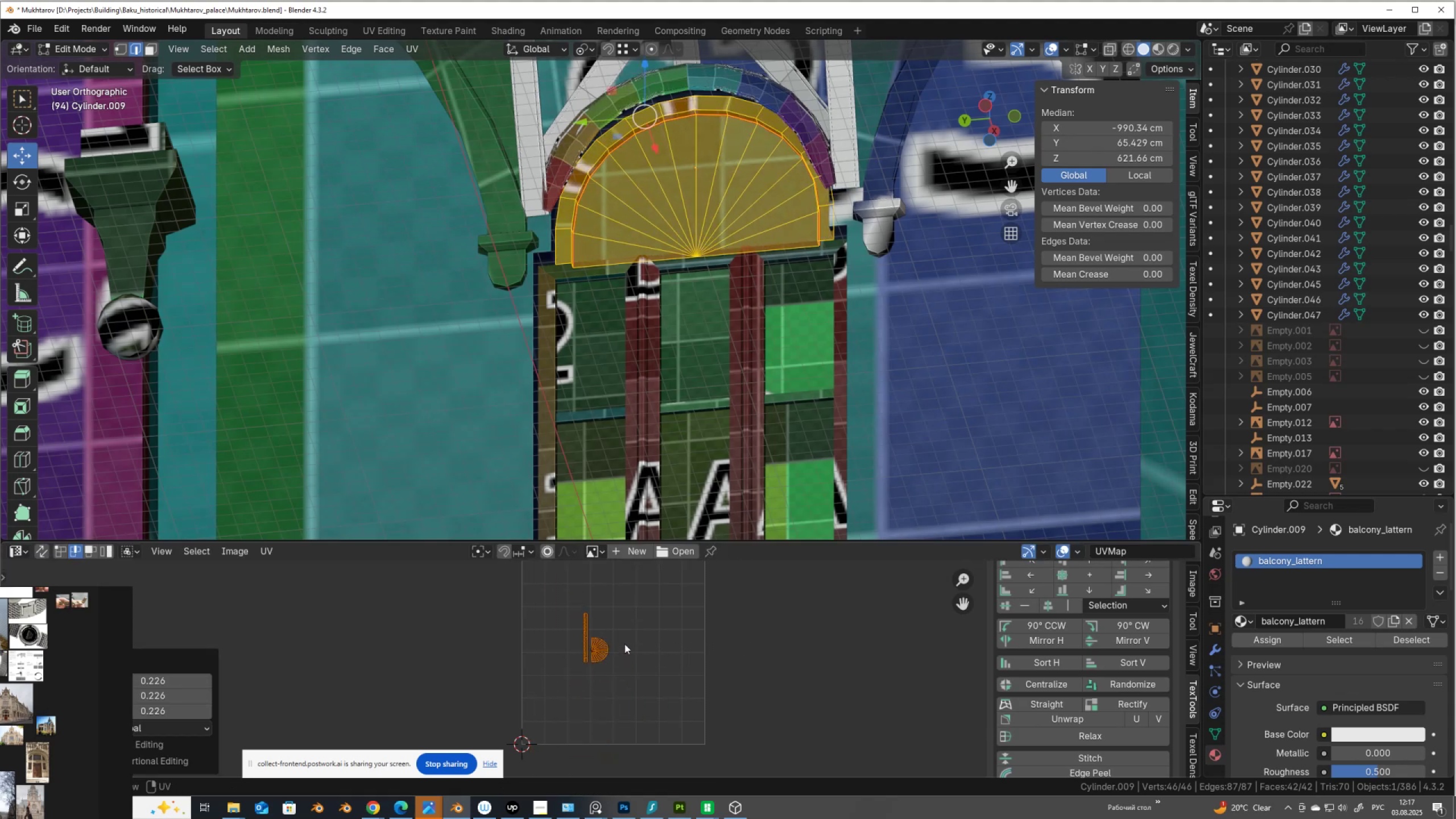 
scroll: coordinate [624, 644], scroll_direction: down, amount: 3.0
 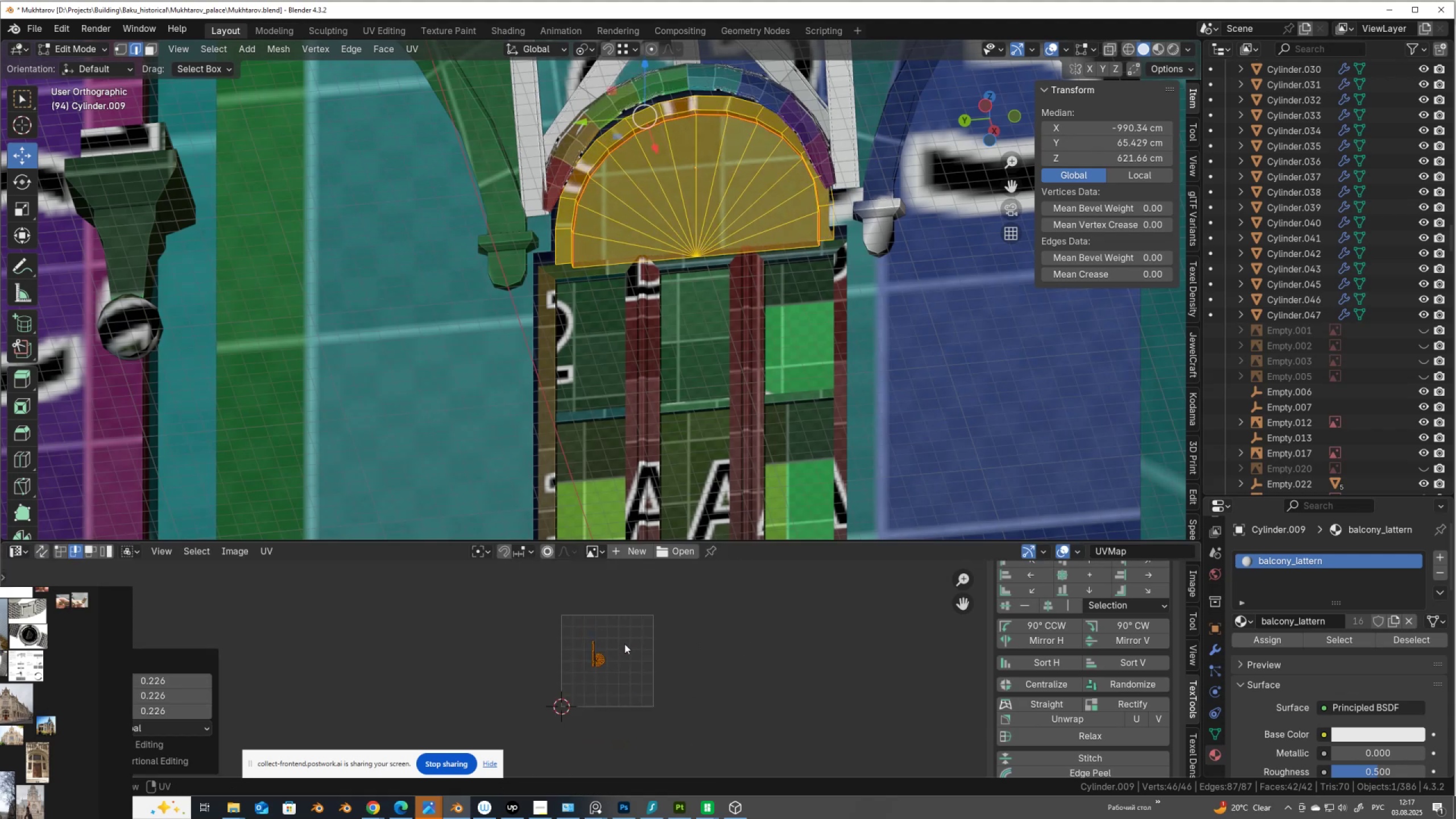 
key(G)
 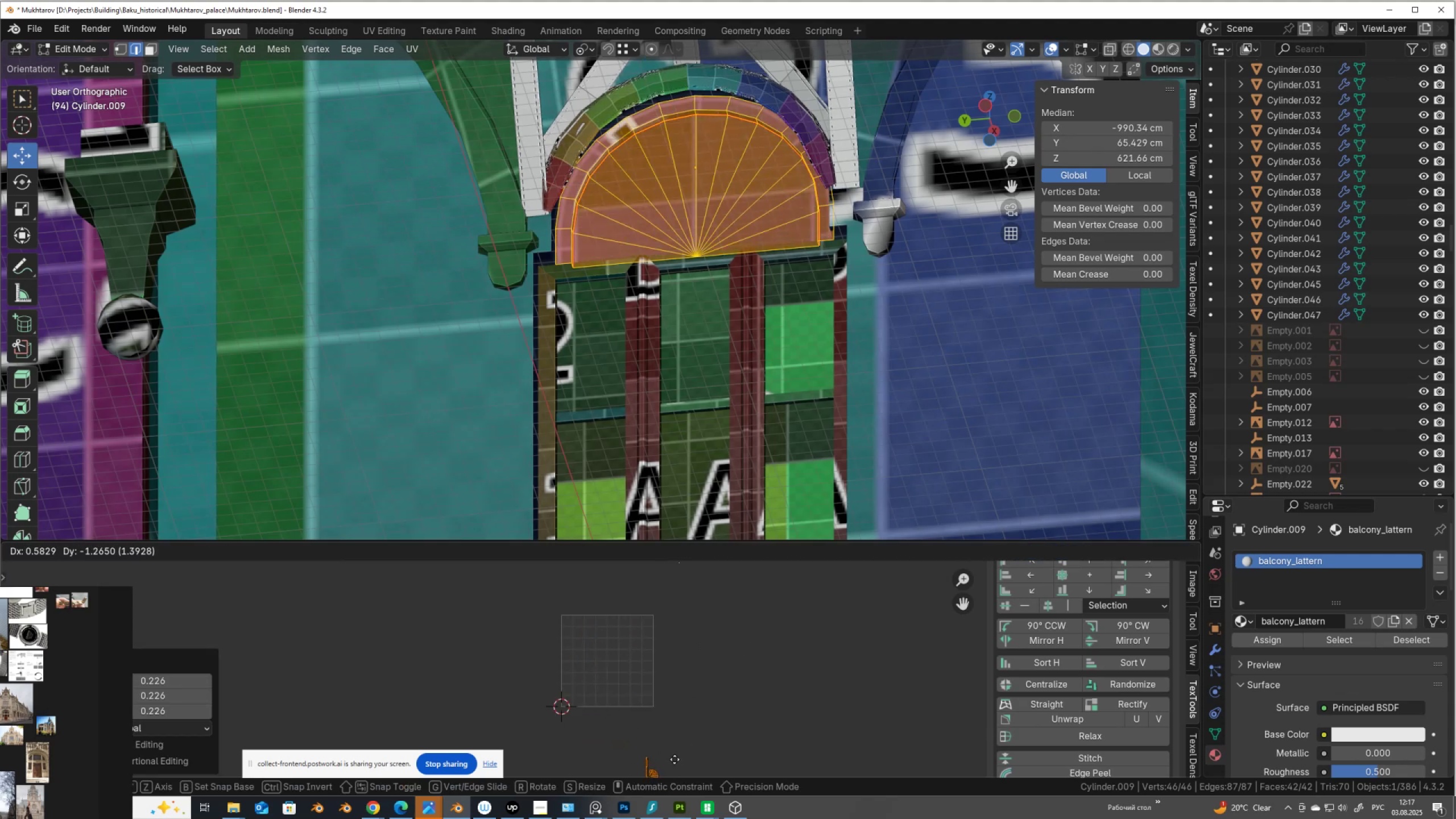 
left_click([666, 756])
 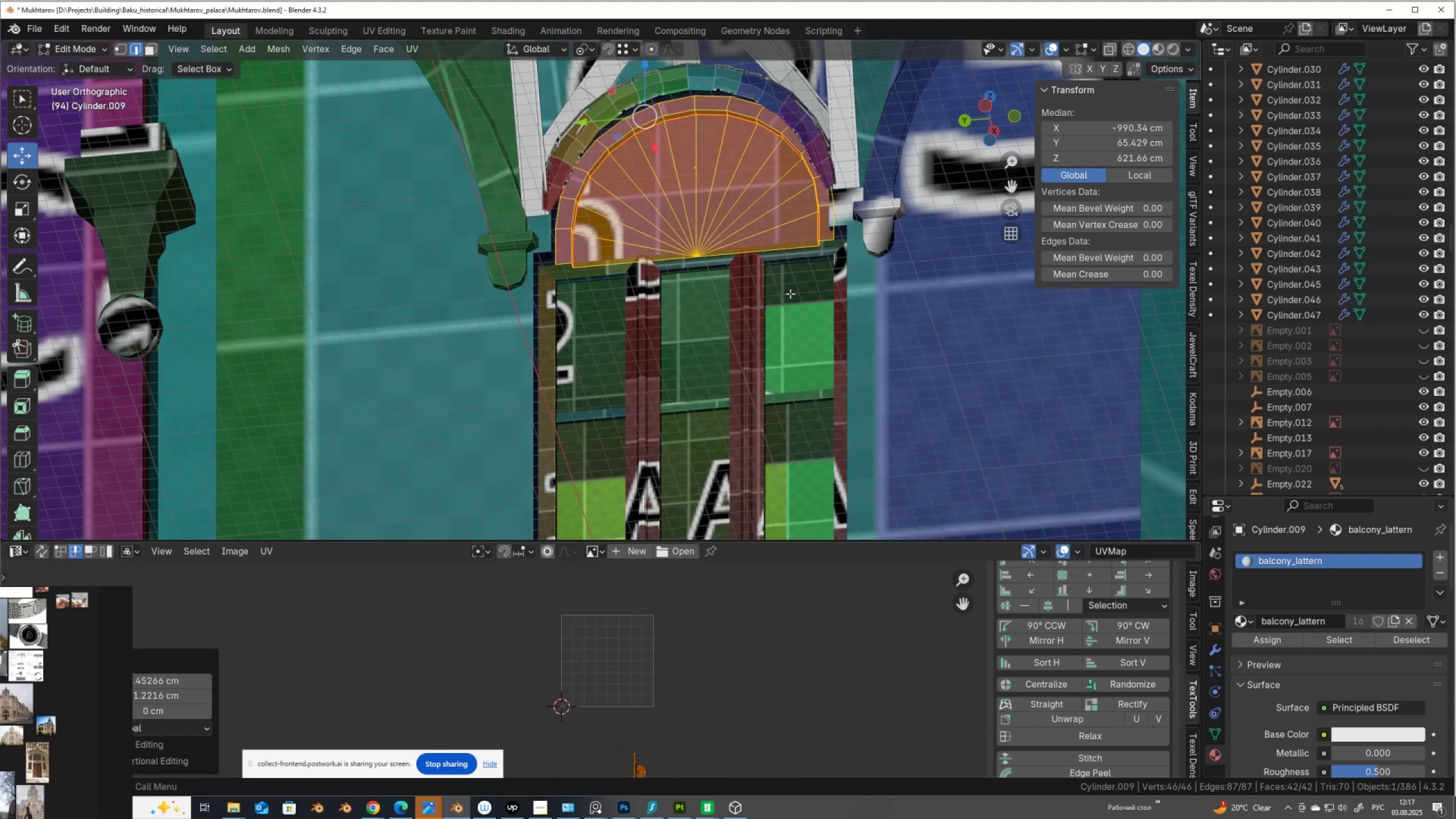 
key(Tab)
 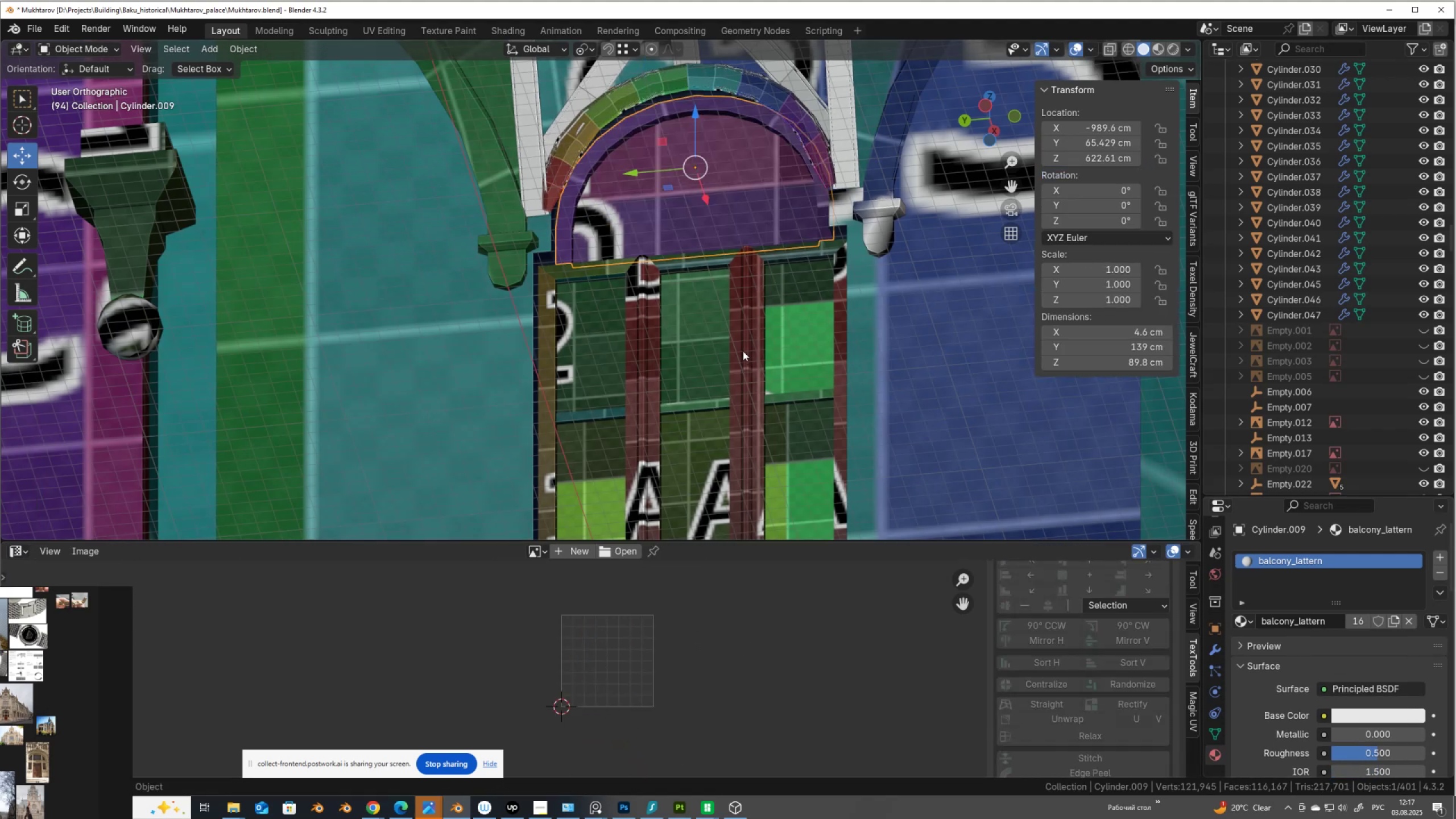 
hold_key(key=ShiftLeft, duration=0.66)
left_click([712, 344])
 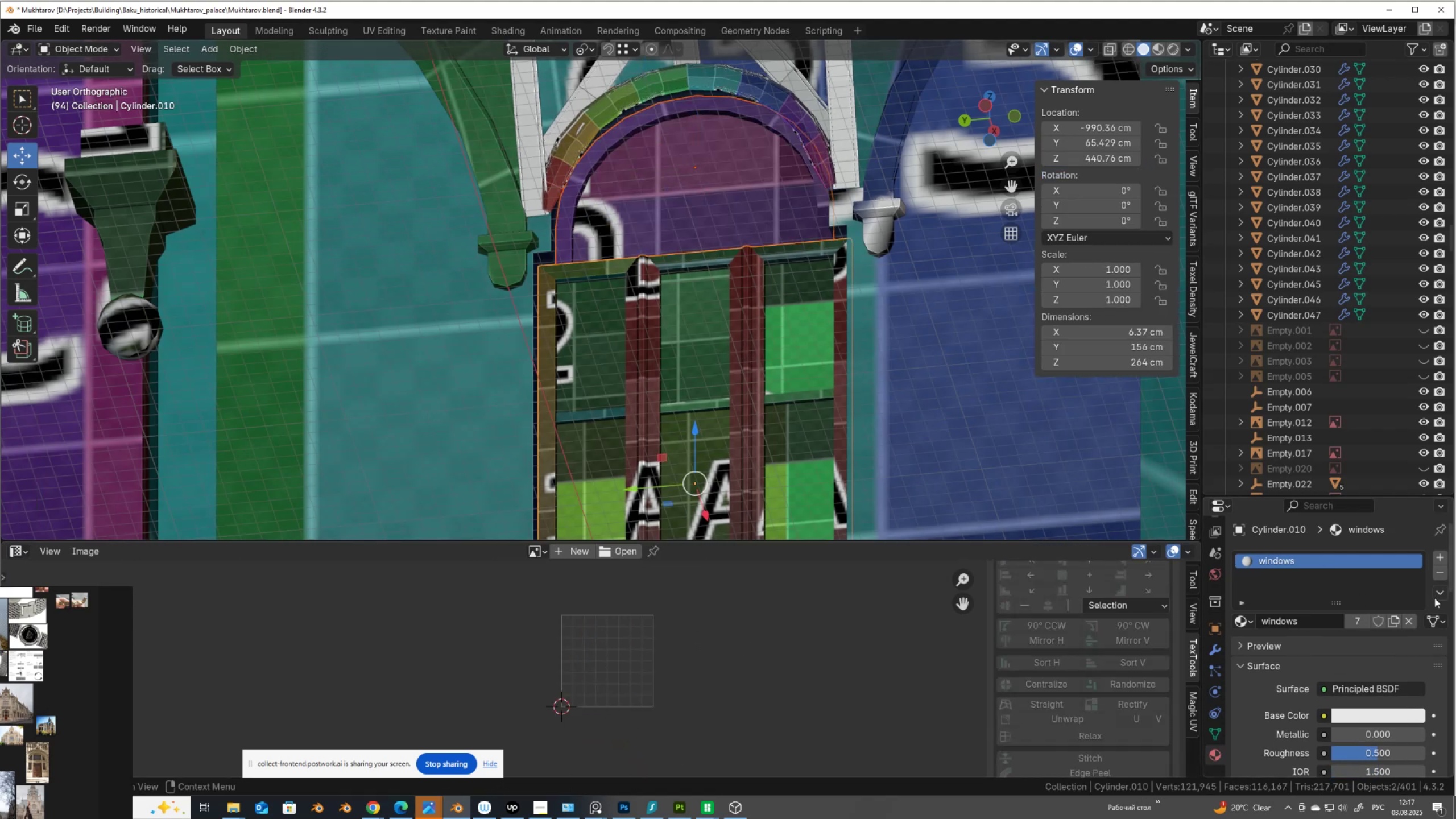 
left_click([1436, 593])
 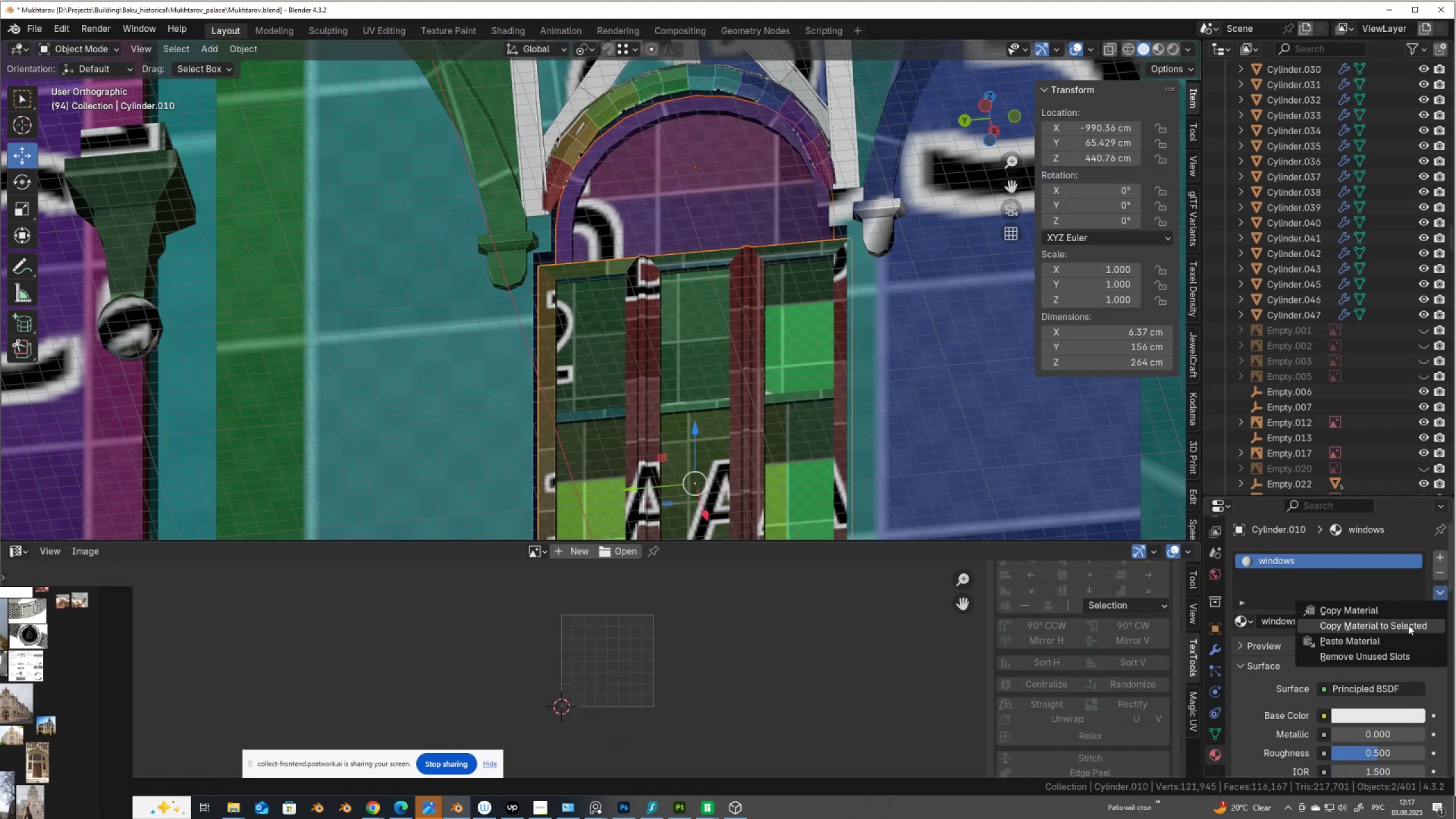 
left_click([1408, 625])
 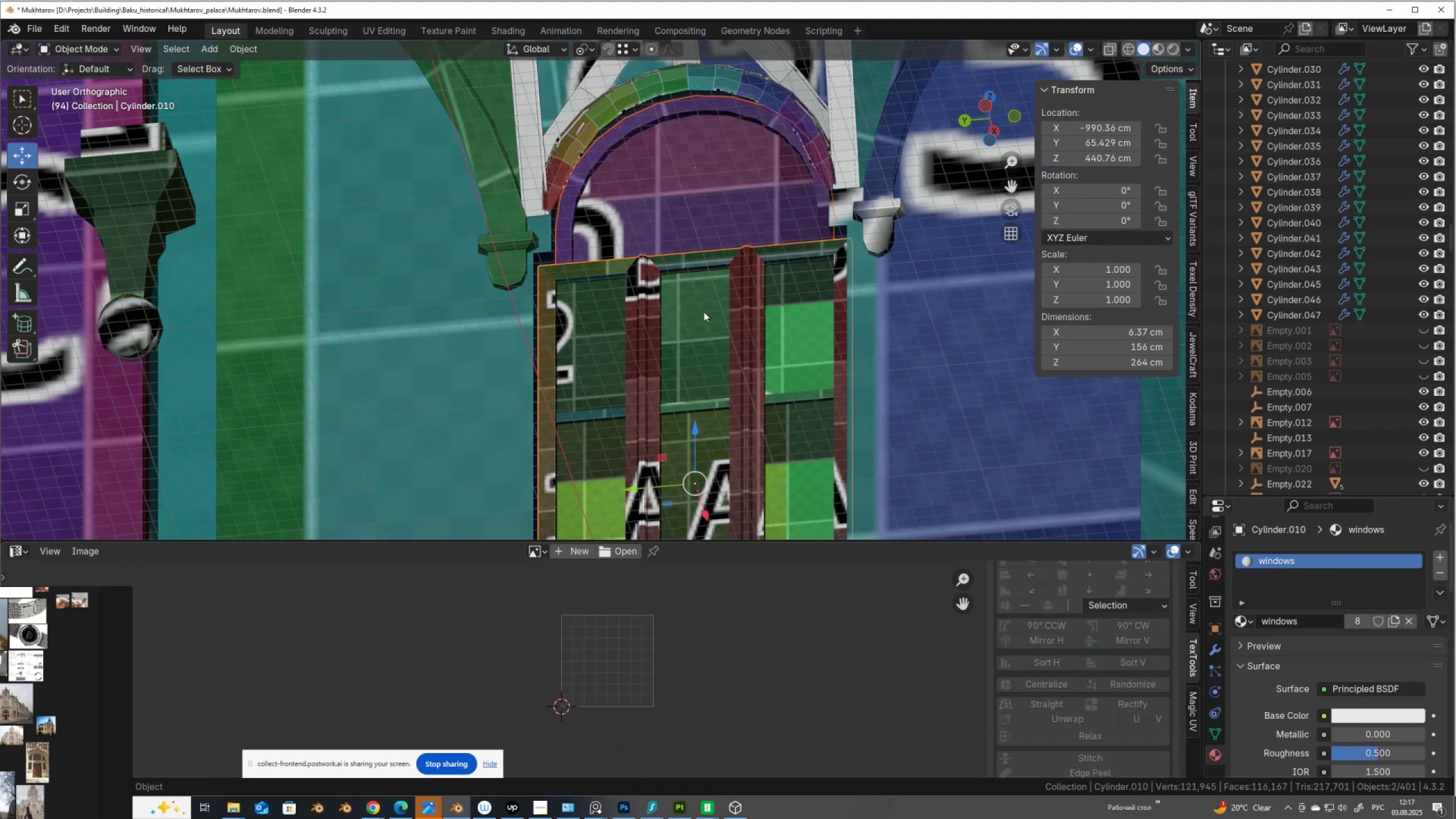 
scroll: coordinate [704, 312], scroll_direction: down, amount: 6.0
 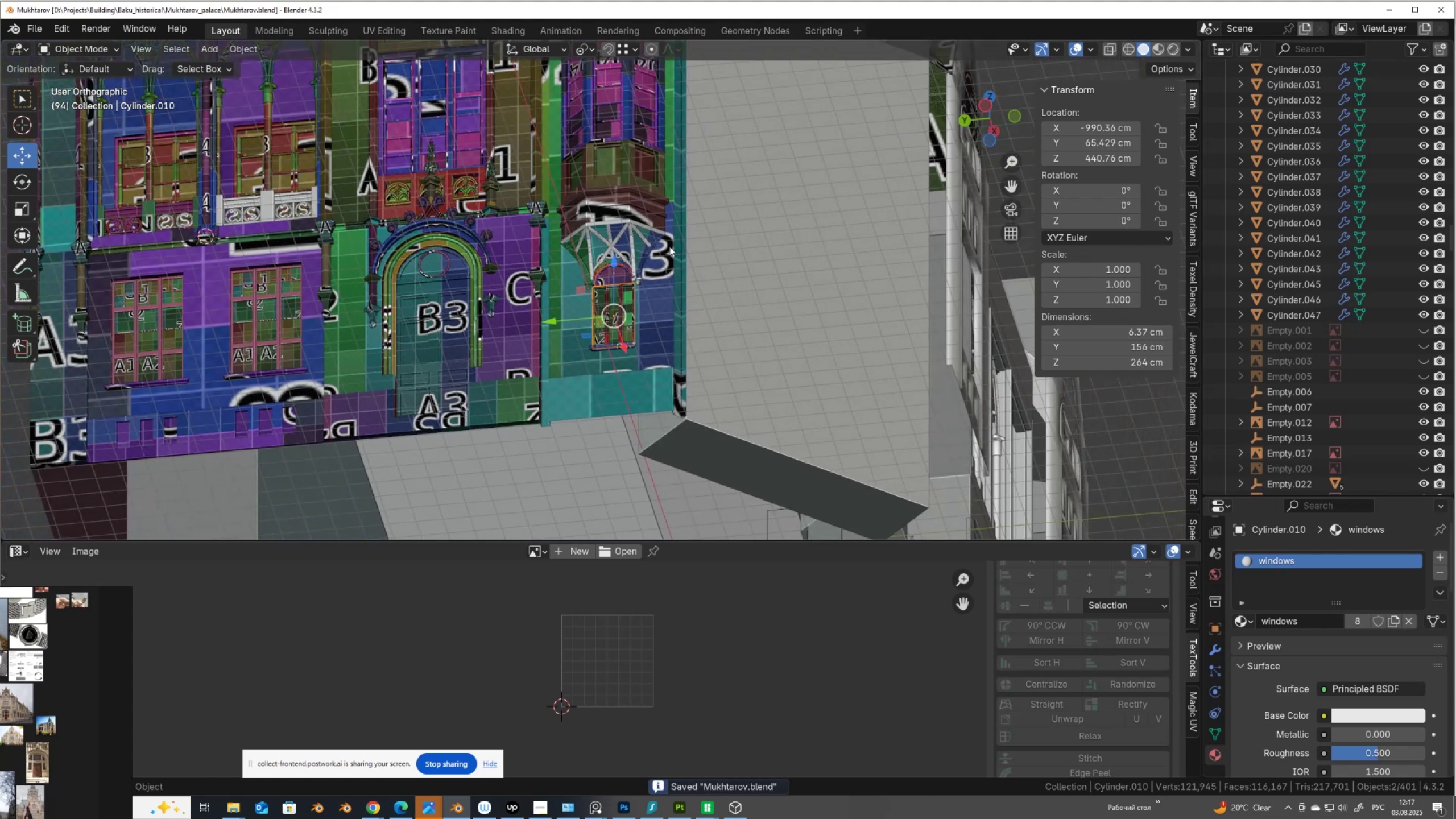 
key(Control+S)
 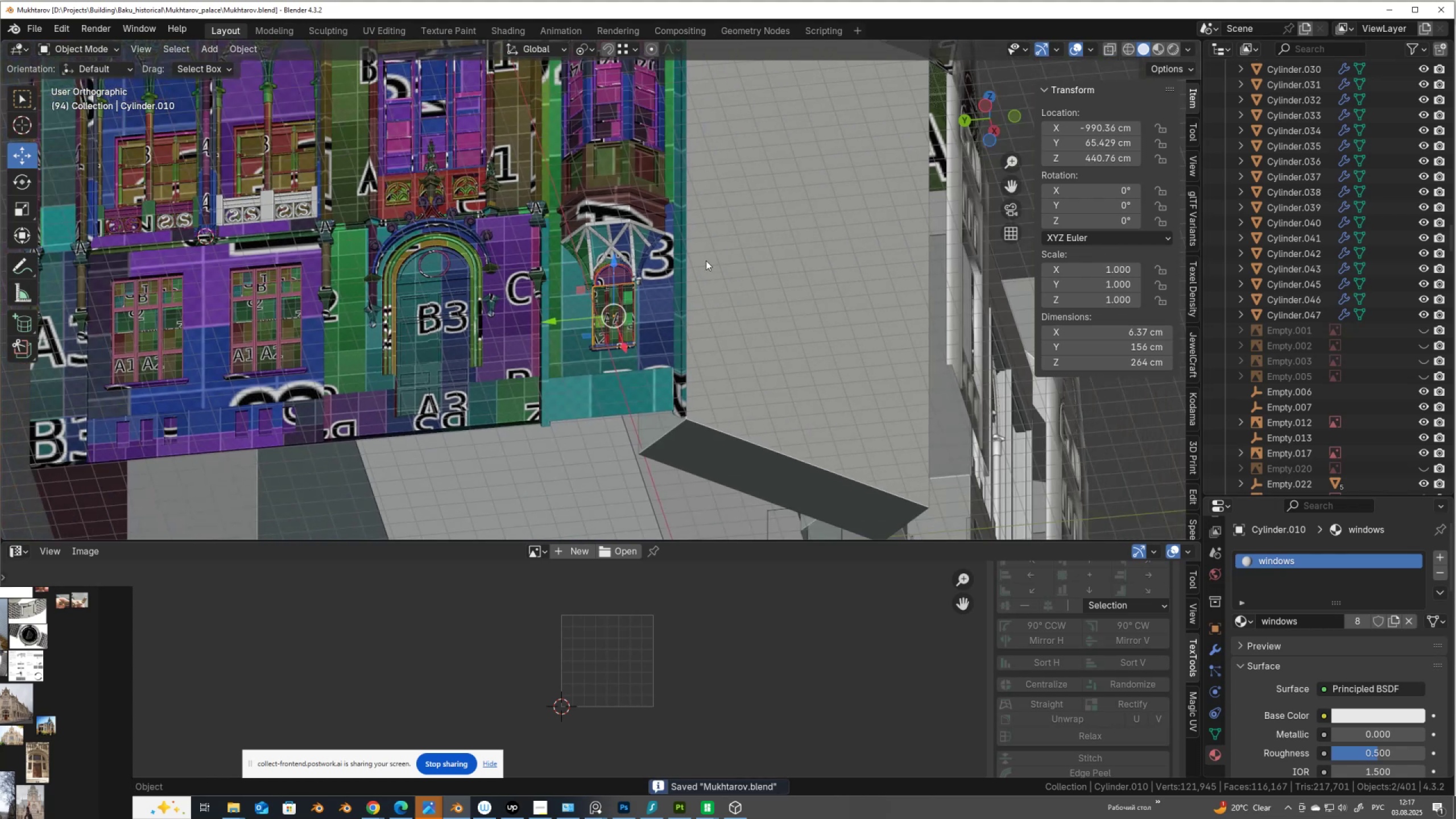 
scroll: coordinate [659, 243], scroll_direction: up, amount: 6.0
 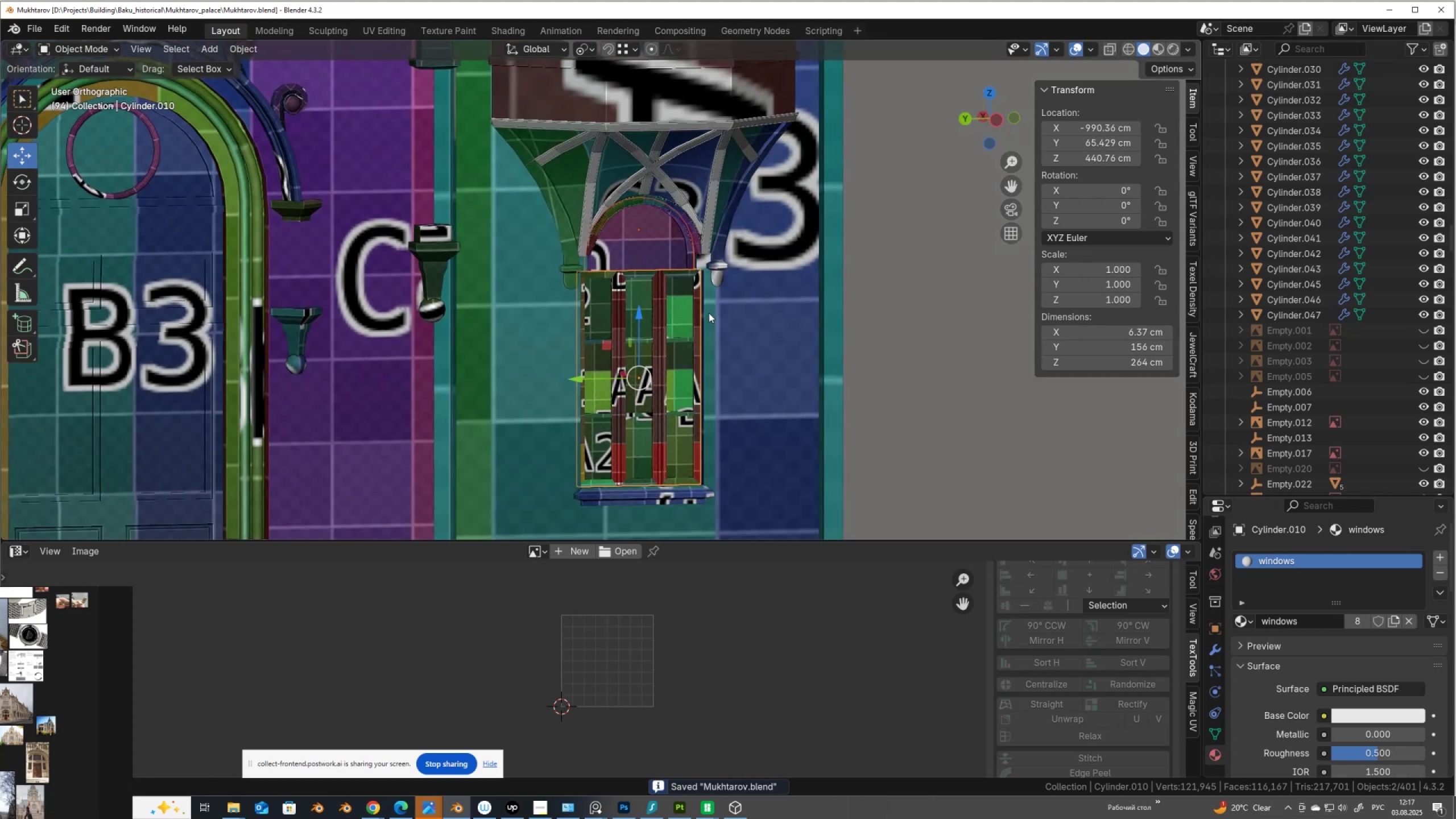 
scroll: coordinate [707, 315], scroll_direction: down, amount: 5.0
 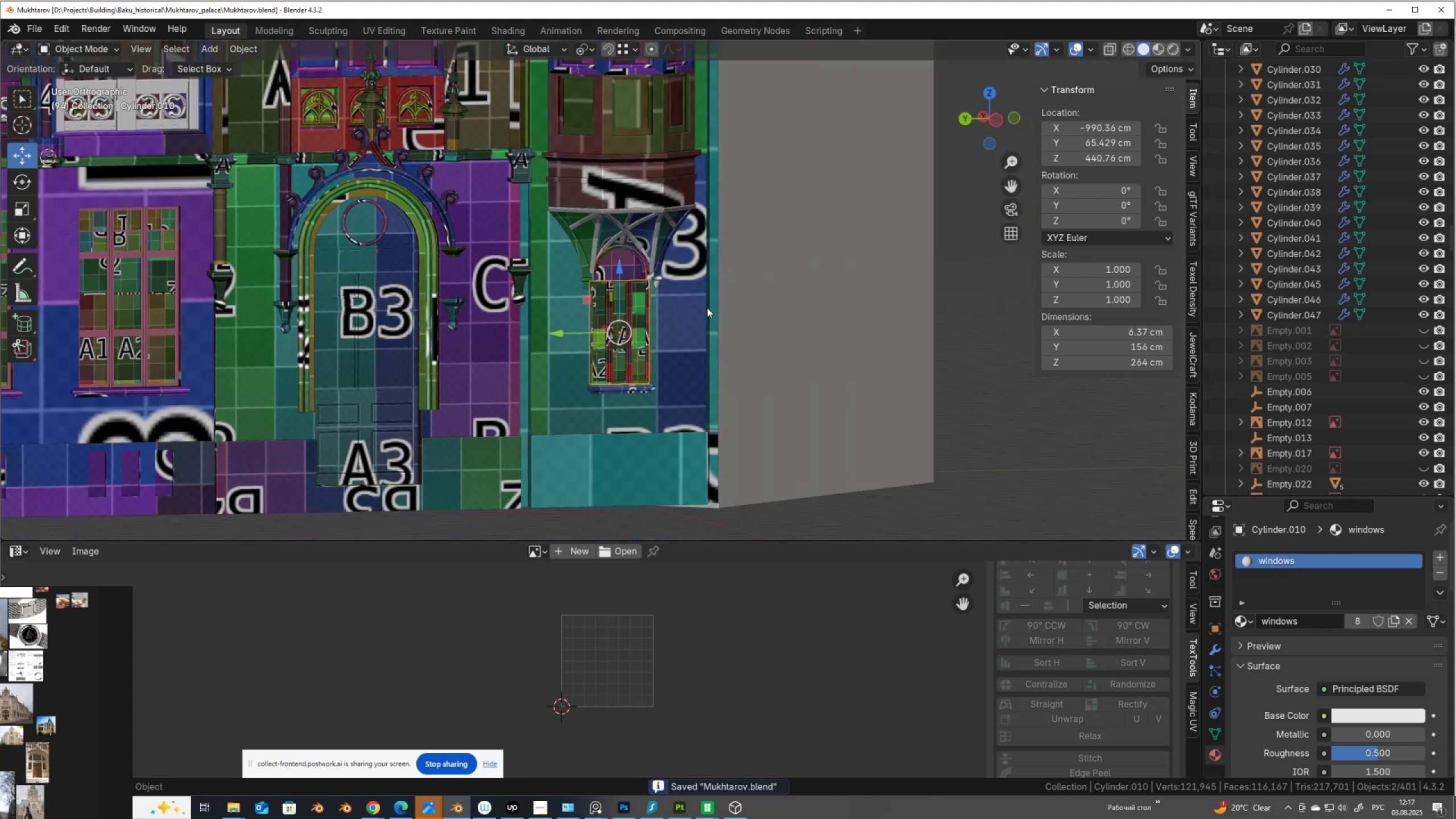 
hold_key(key=ShiftLeft, duration=0.53)
 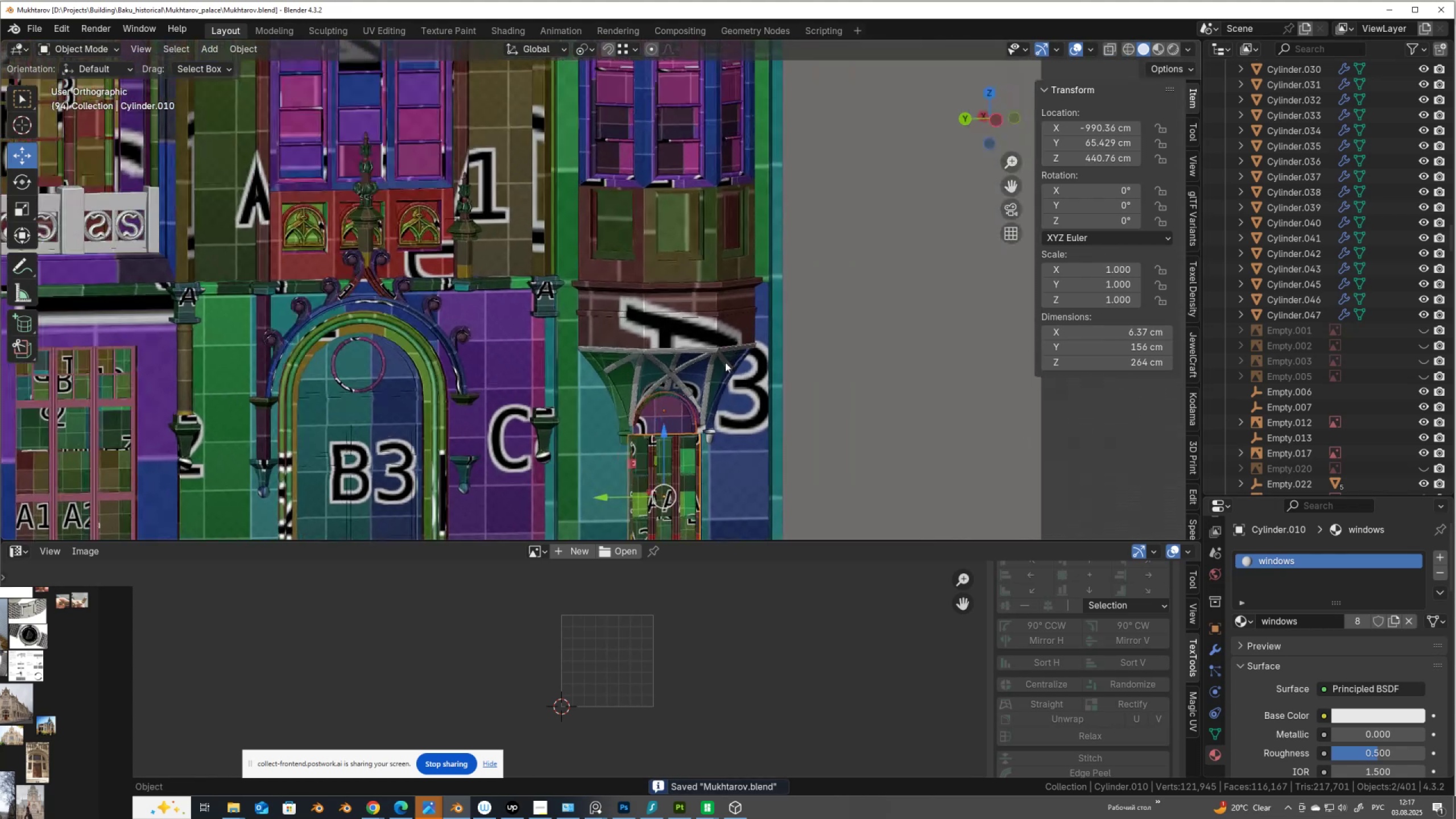 
scroll: coordinate [725, 362], scroll_direction: down, amount: 4.0
 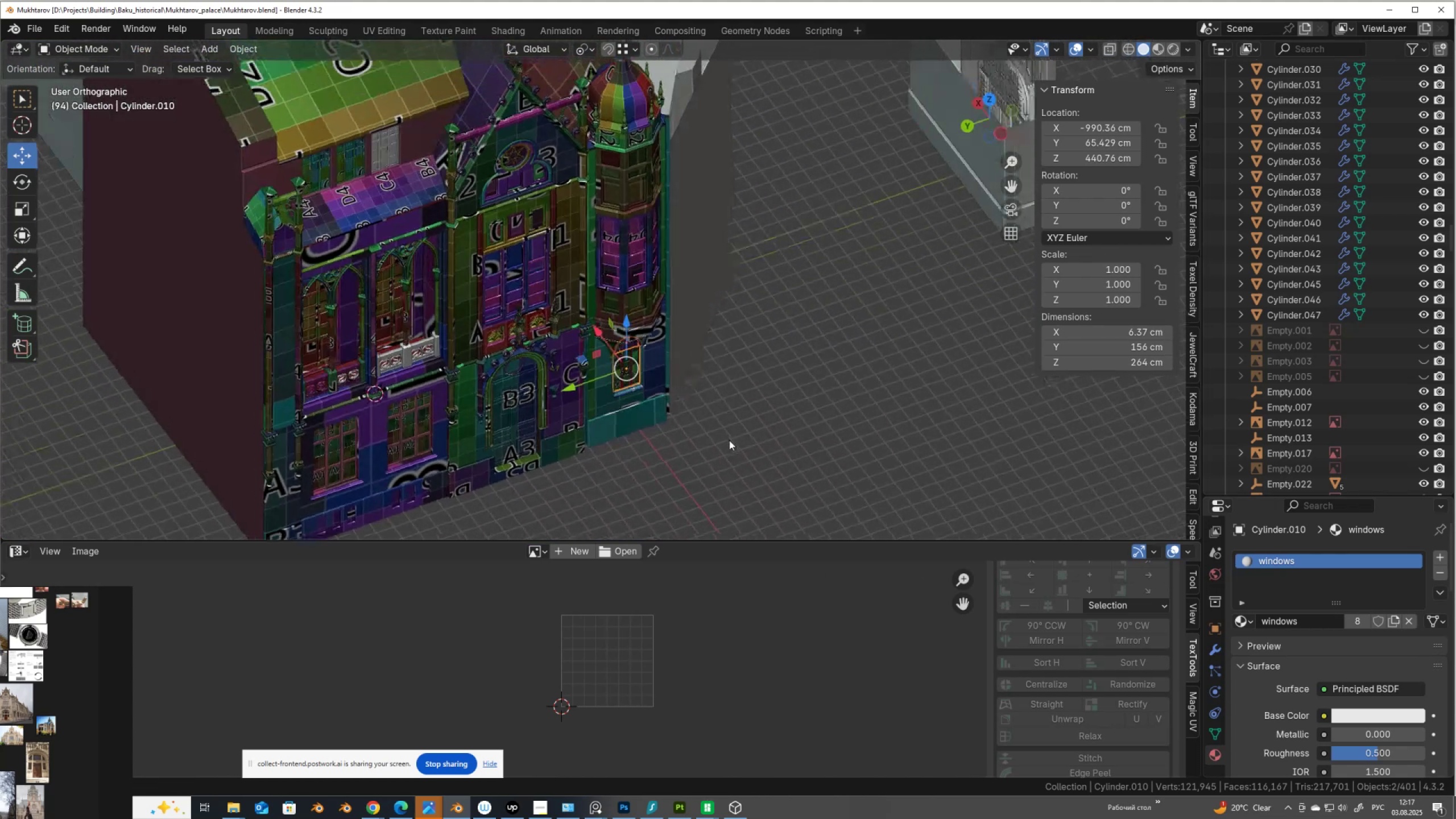 
scroll: coordinate [689, 340], scroll_direction: up, amount: 11.0
 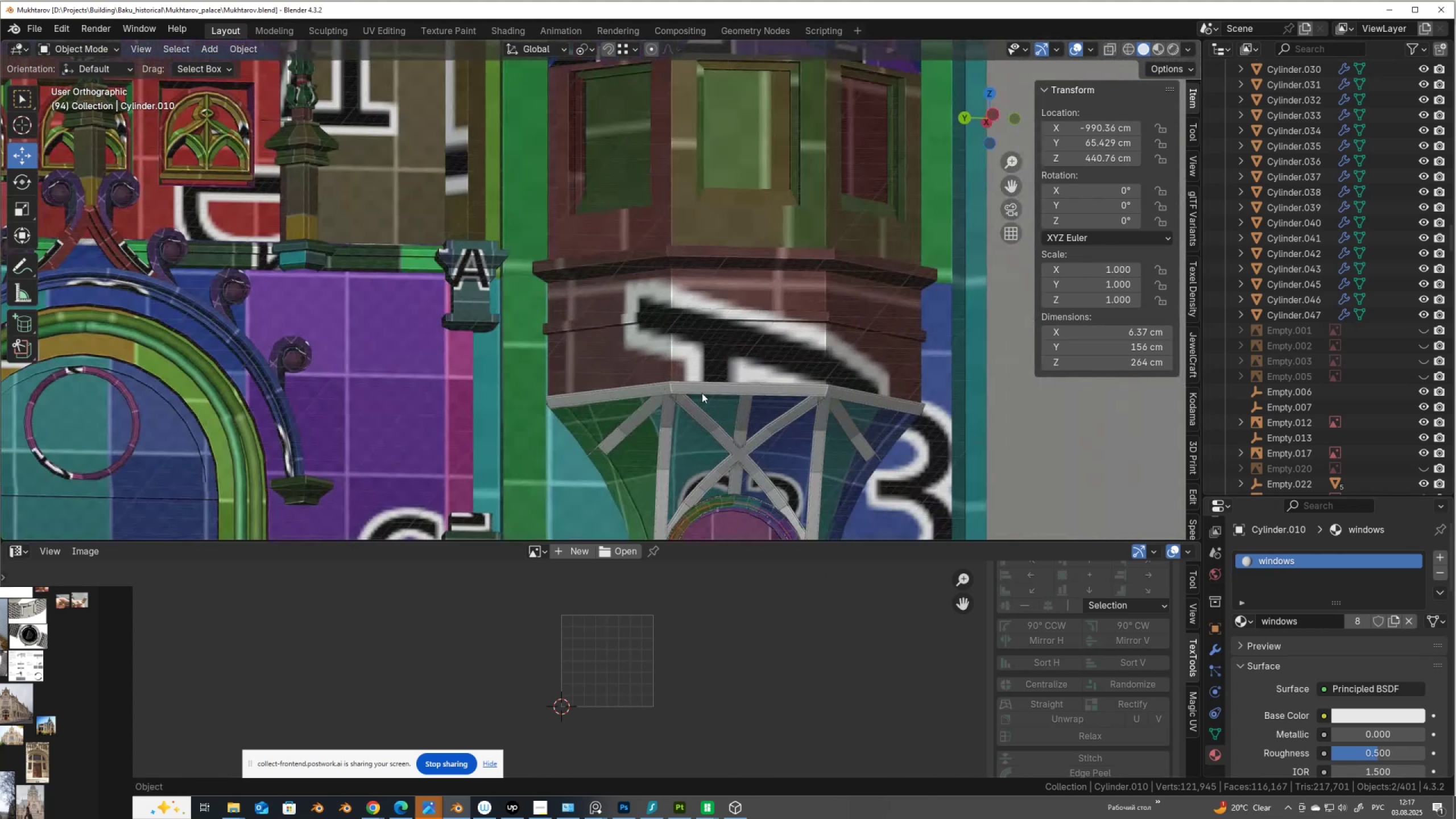 
left_click([702, 393])
 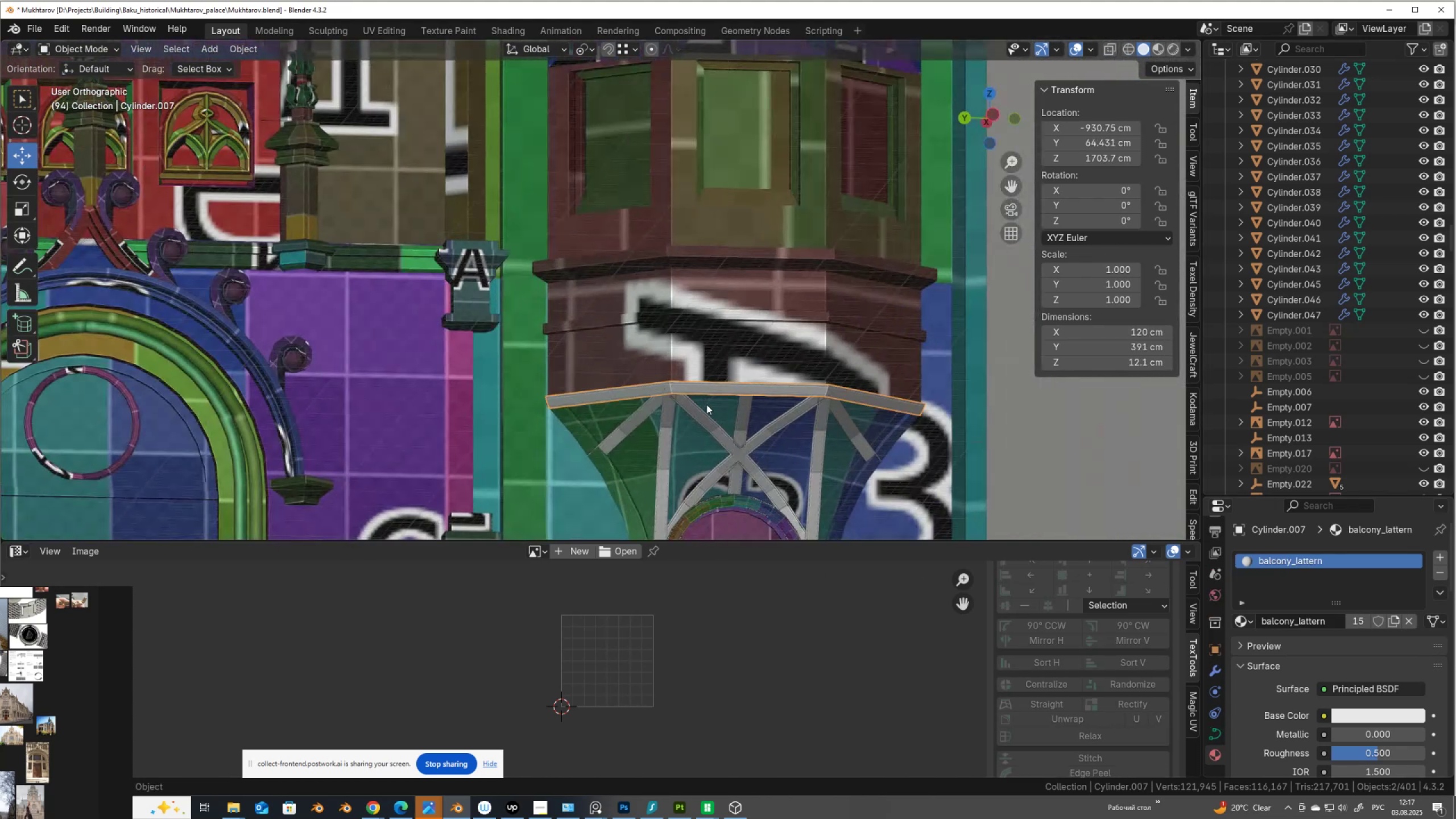 
hold_key(key=ShiftLeft, duration=0.58)
 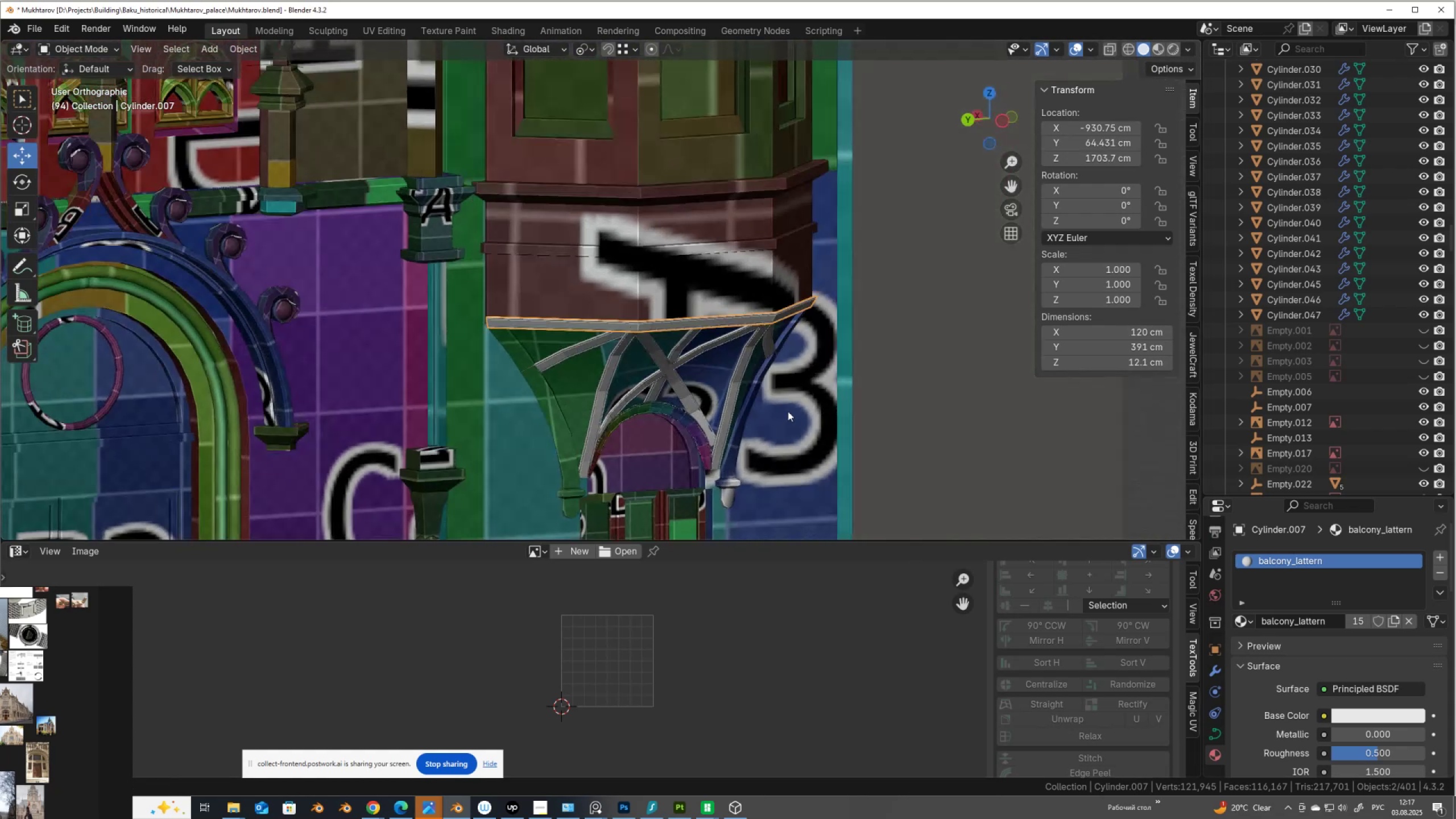 
scroll: coordinate [717, 440], scroll_direction: up, amount: 5.0
 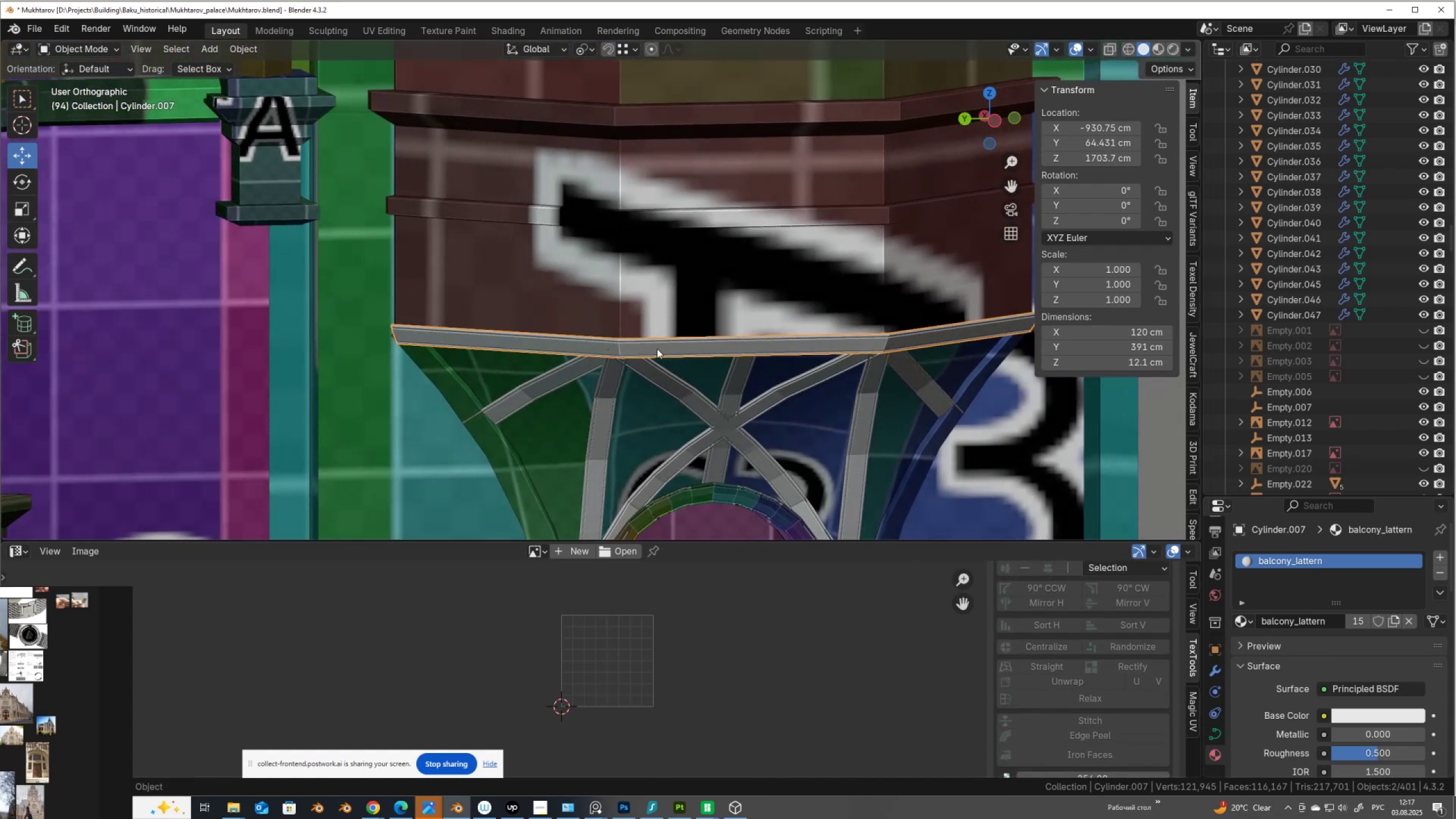 
right_click([657, 348])
 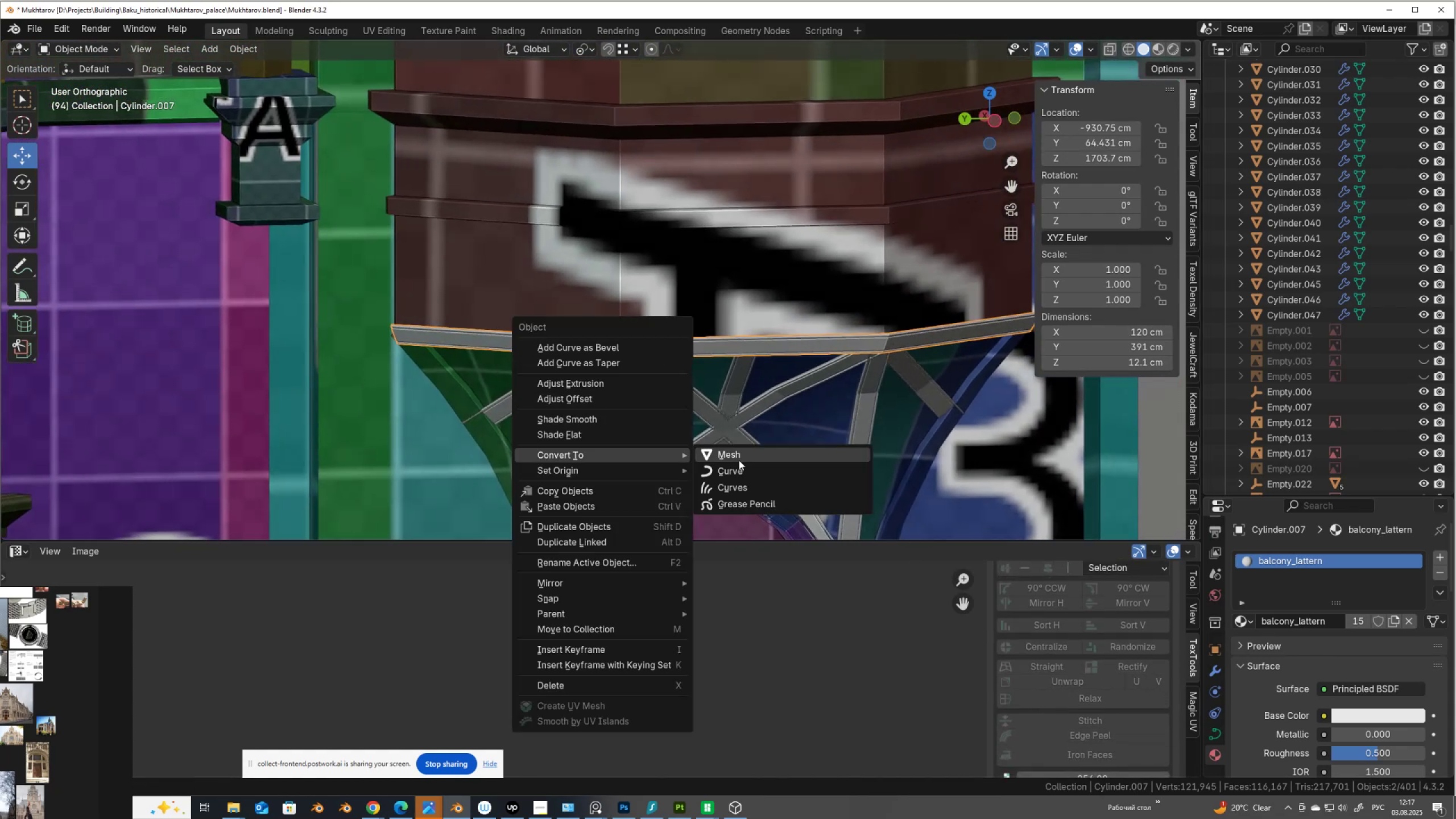 
left_click([742, 458])
 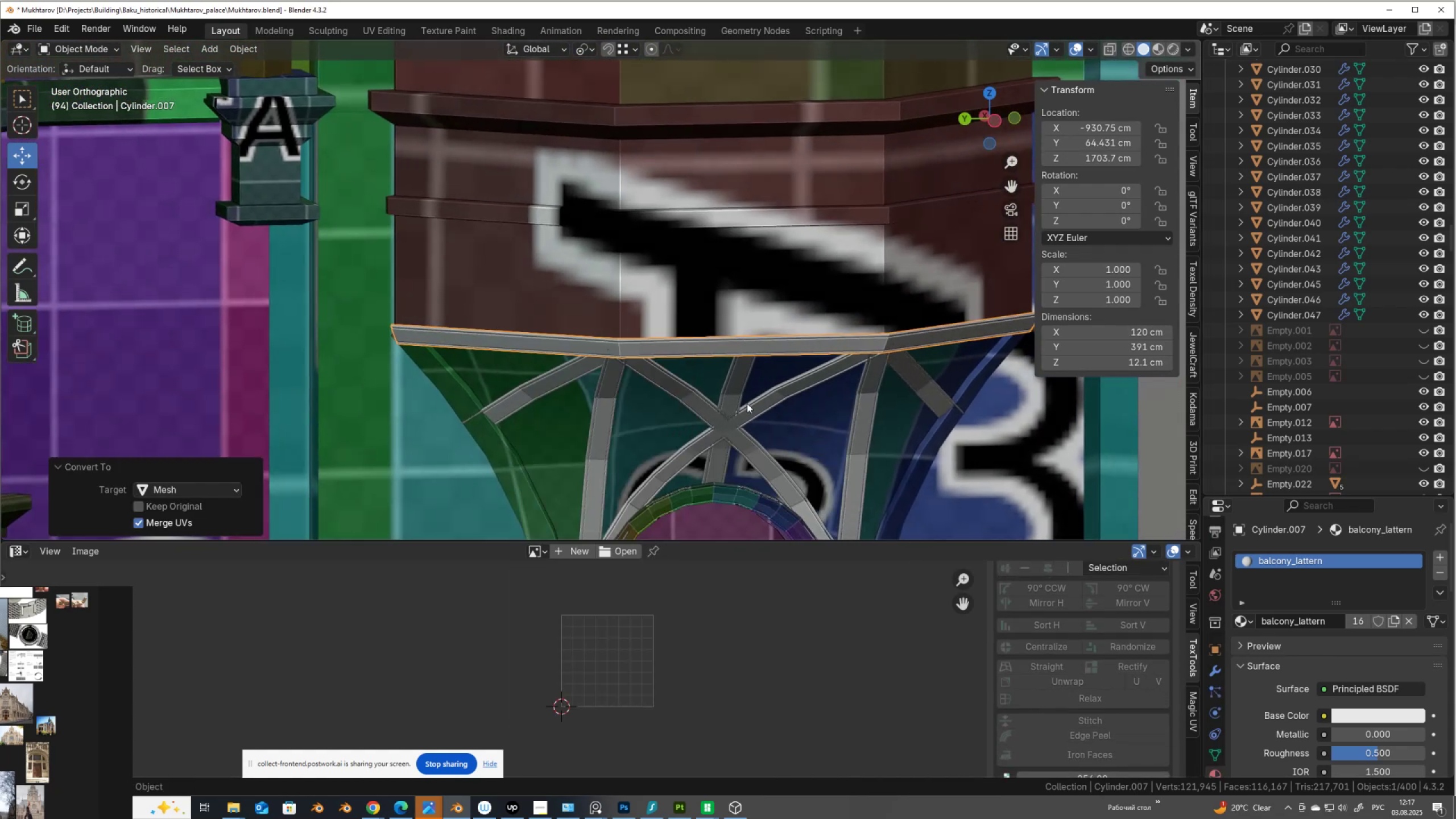 
scroll: coordinate [697, 395], scroll_direction: up, amount: 2.0
 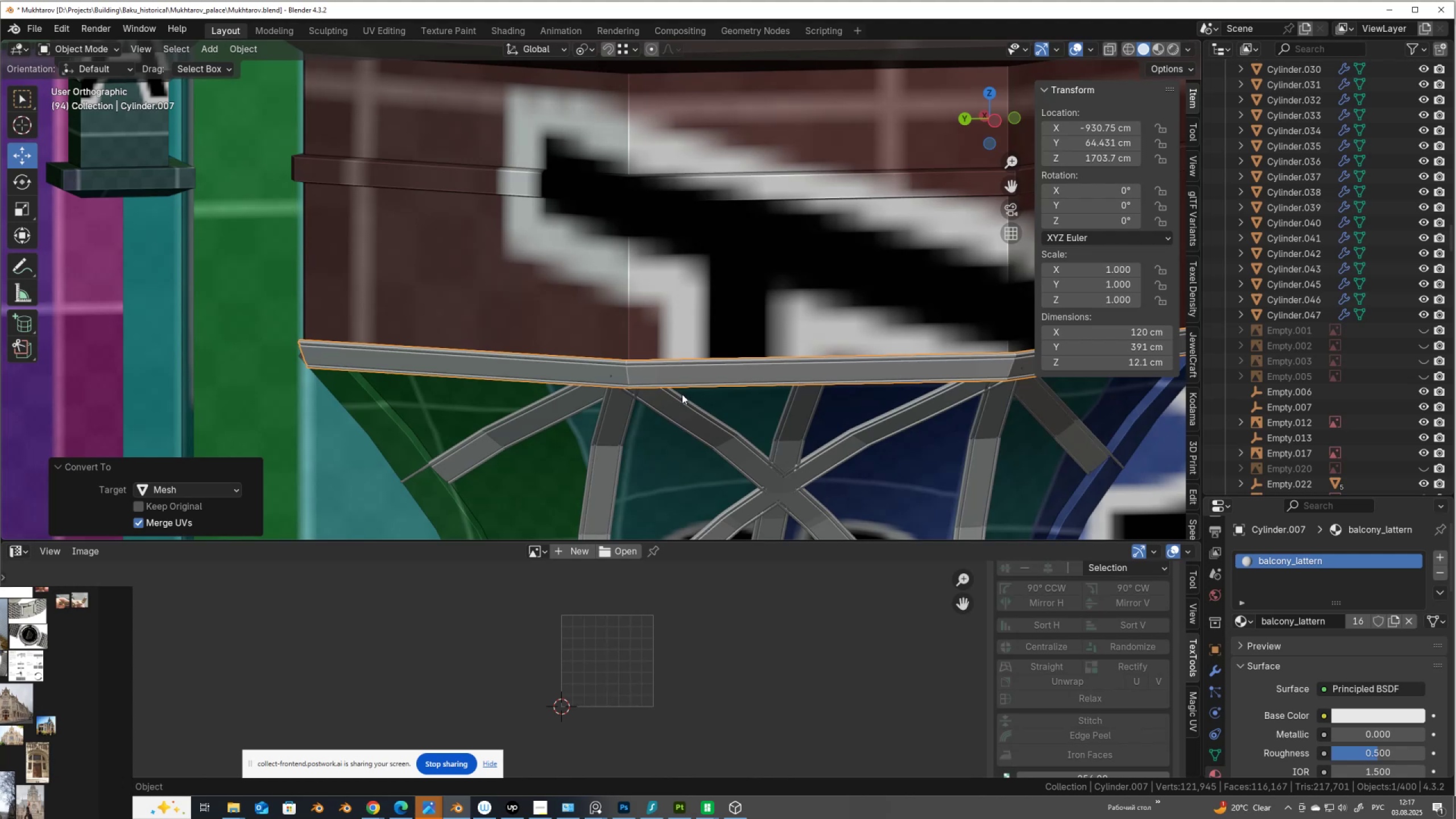 
key(Tab)
 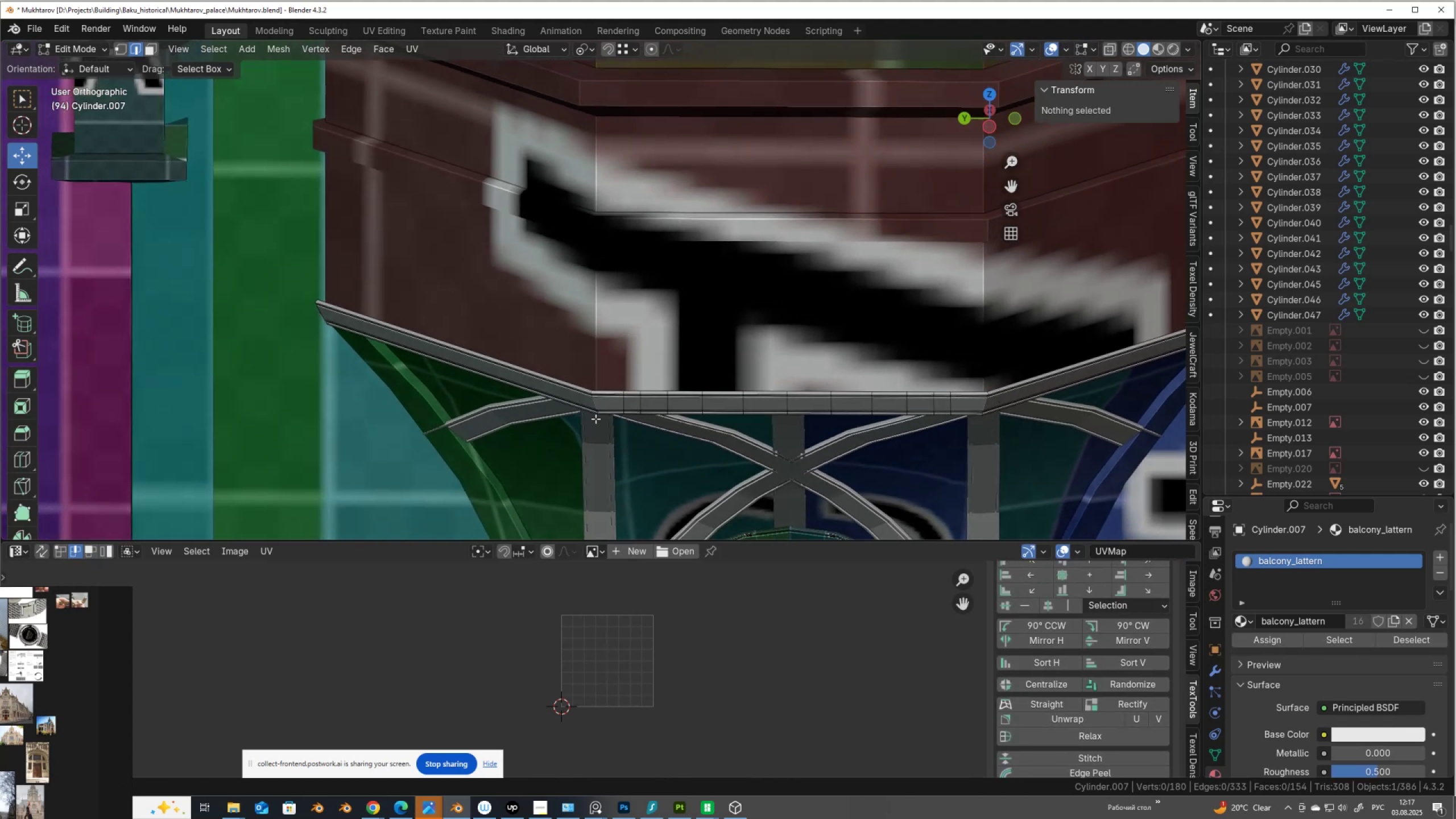 
scroll: coordinate [595, 420], scroll_direction: up, amount: 2.0
 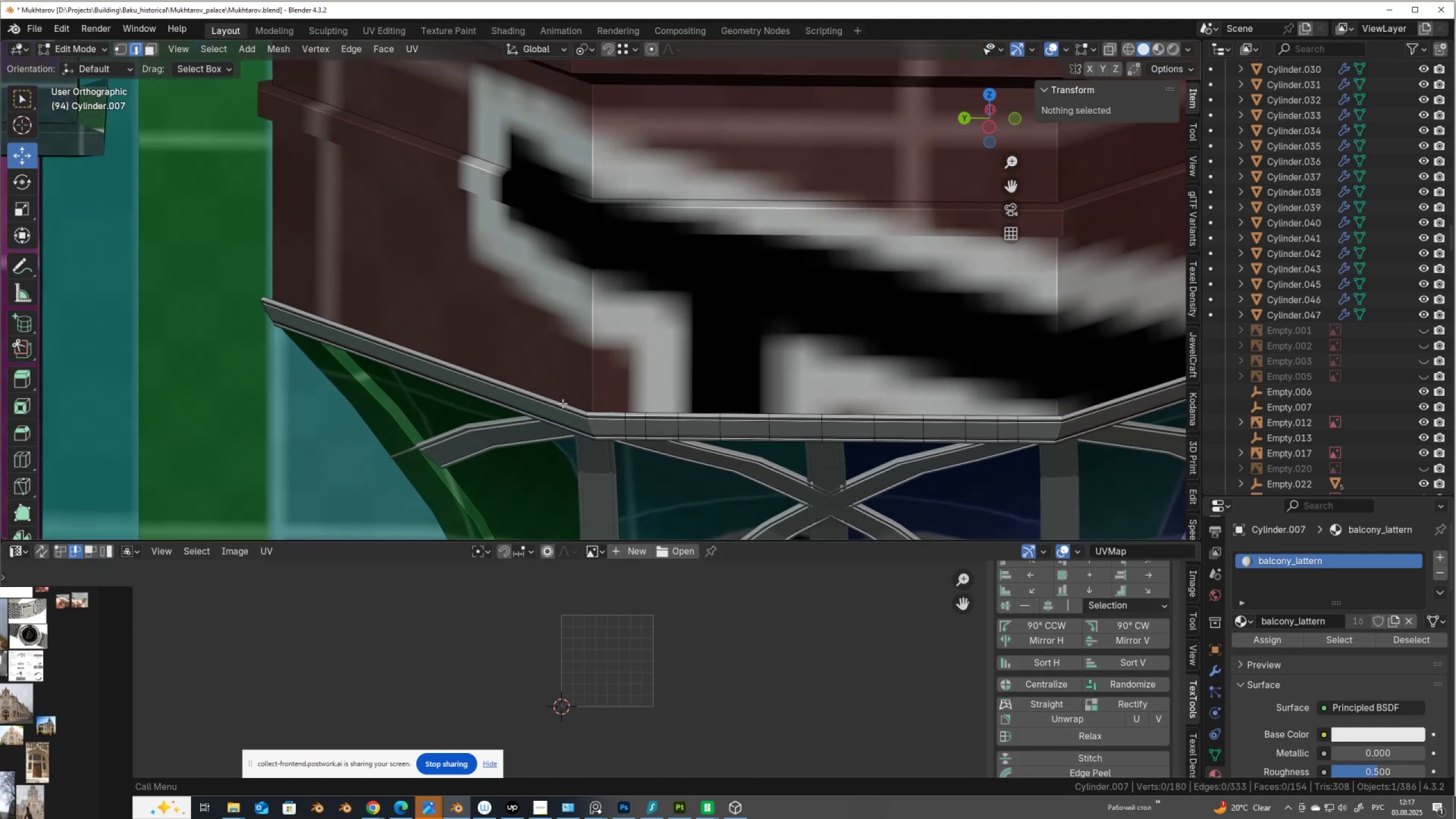 
hold_key(key=AltLeft, duration=0.41)
left_click([553, 396])
 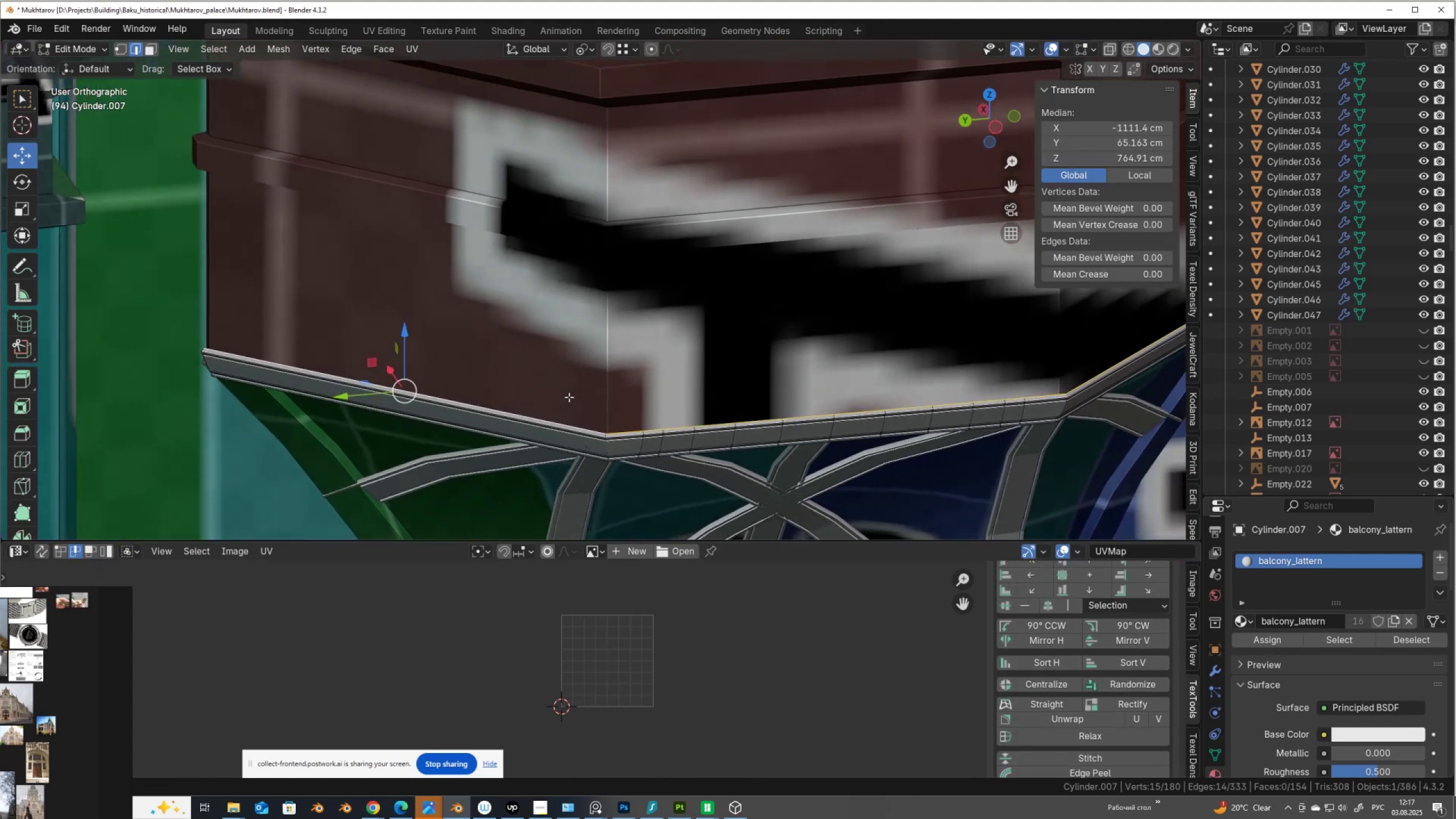 
scroll: coordinate [668, 225], scroll_direction: down, amount: 3.0
 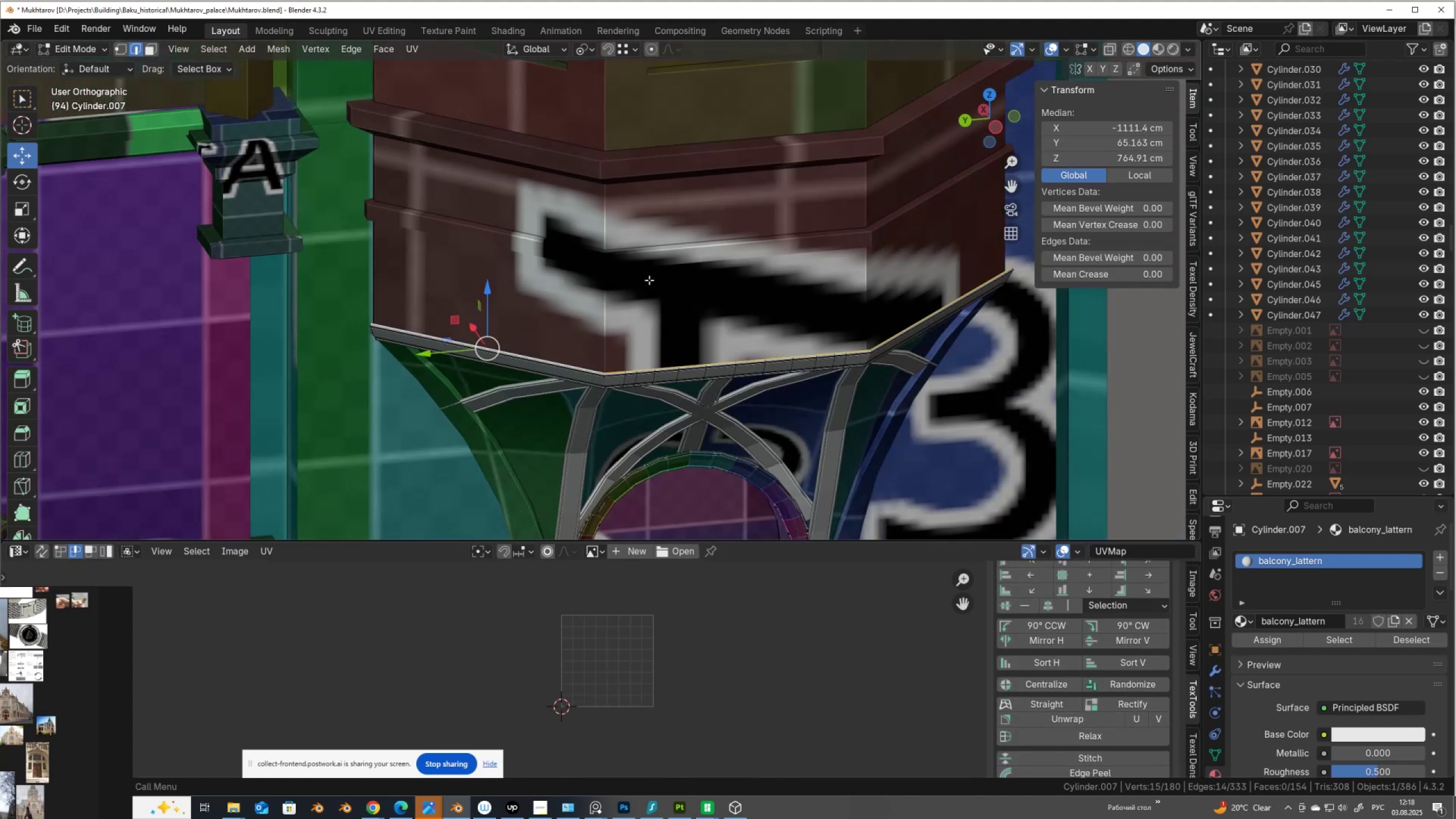 
key(1)
 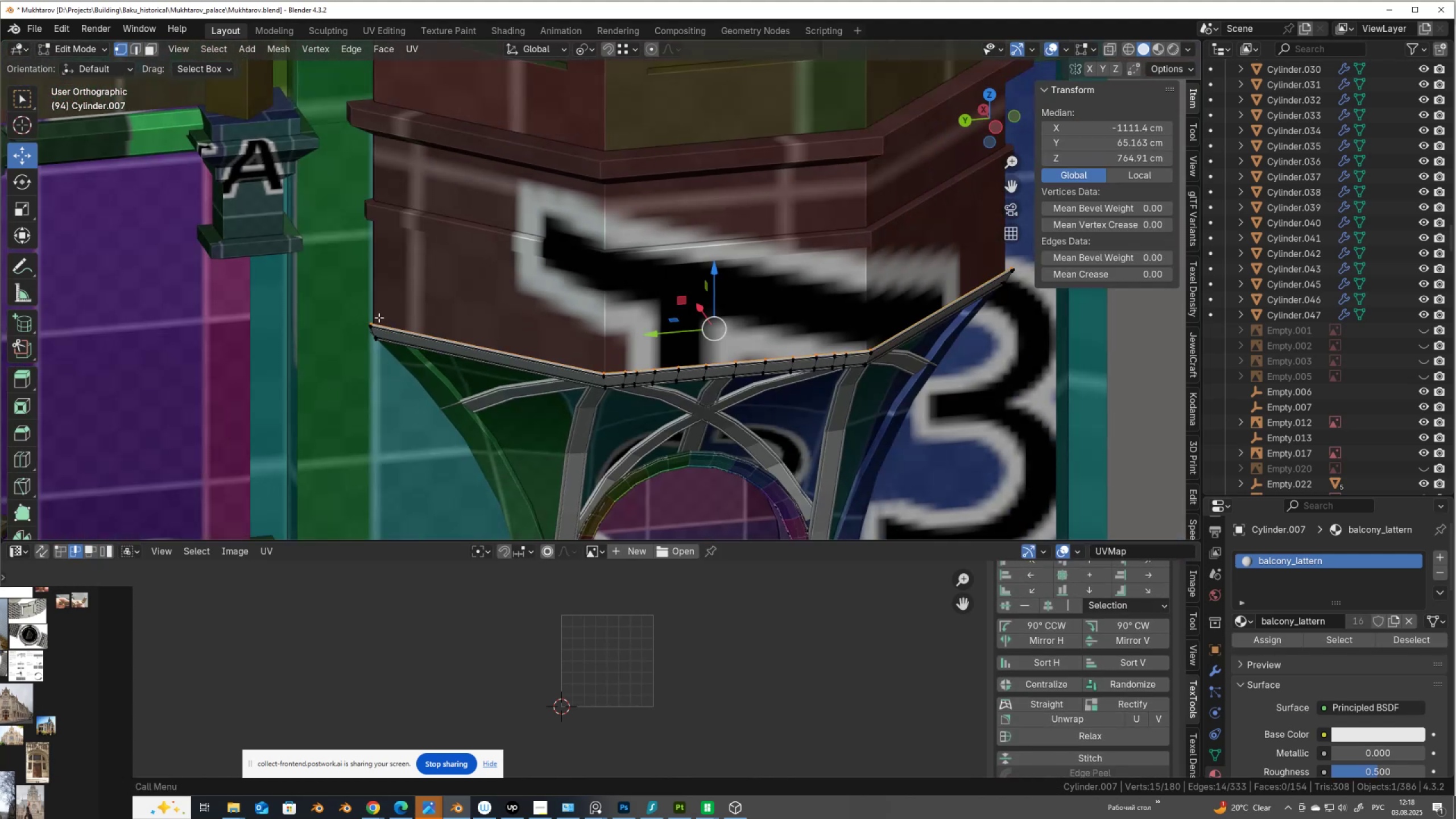 
left_click([377, 317])
 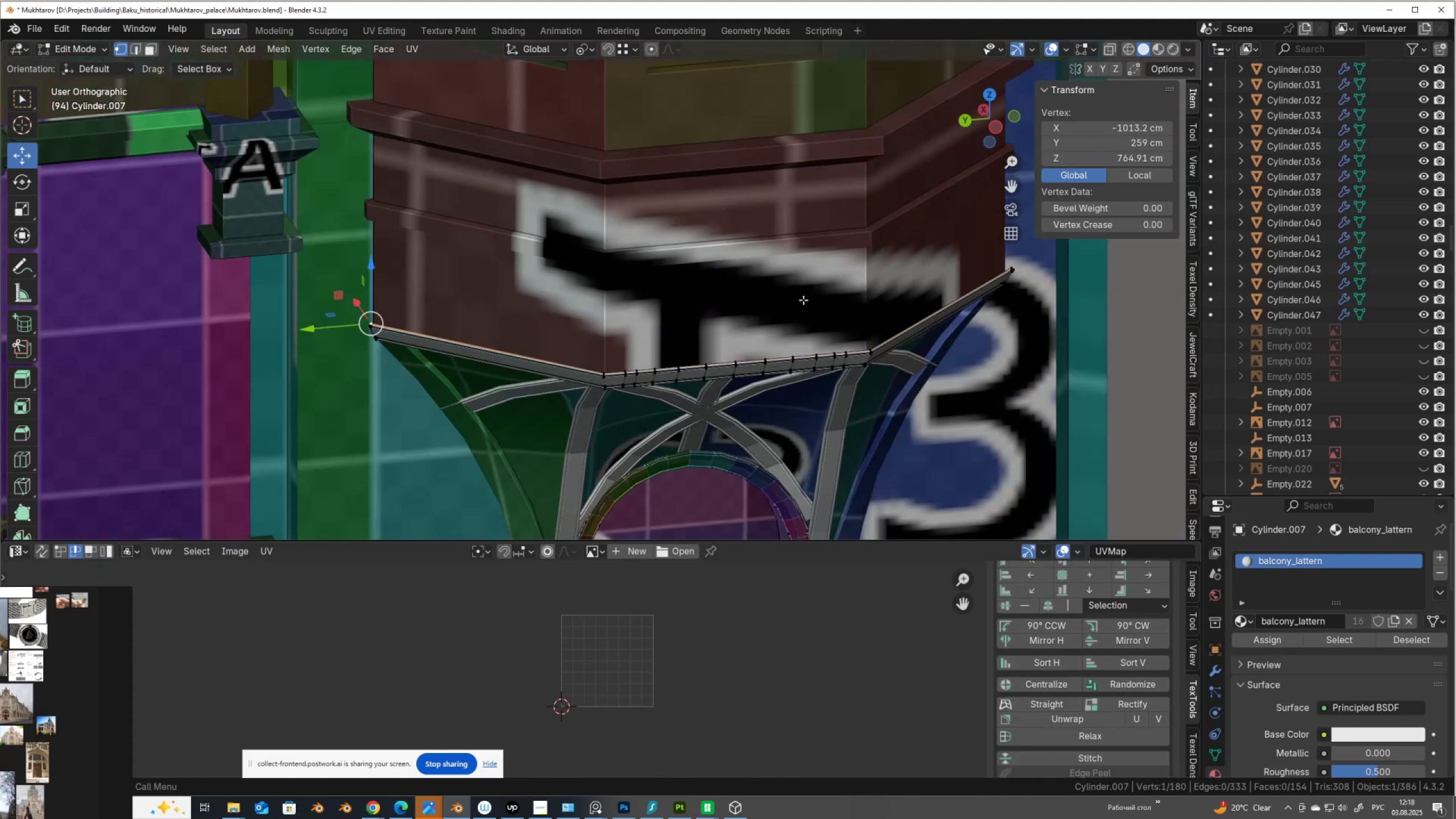 
hold_key(key=ShiftLeft, duration=1.19)
left_click([1008, 259])
 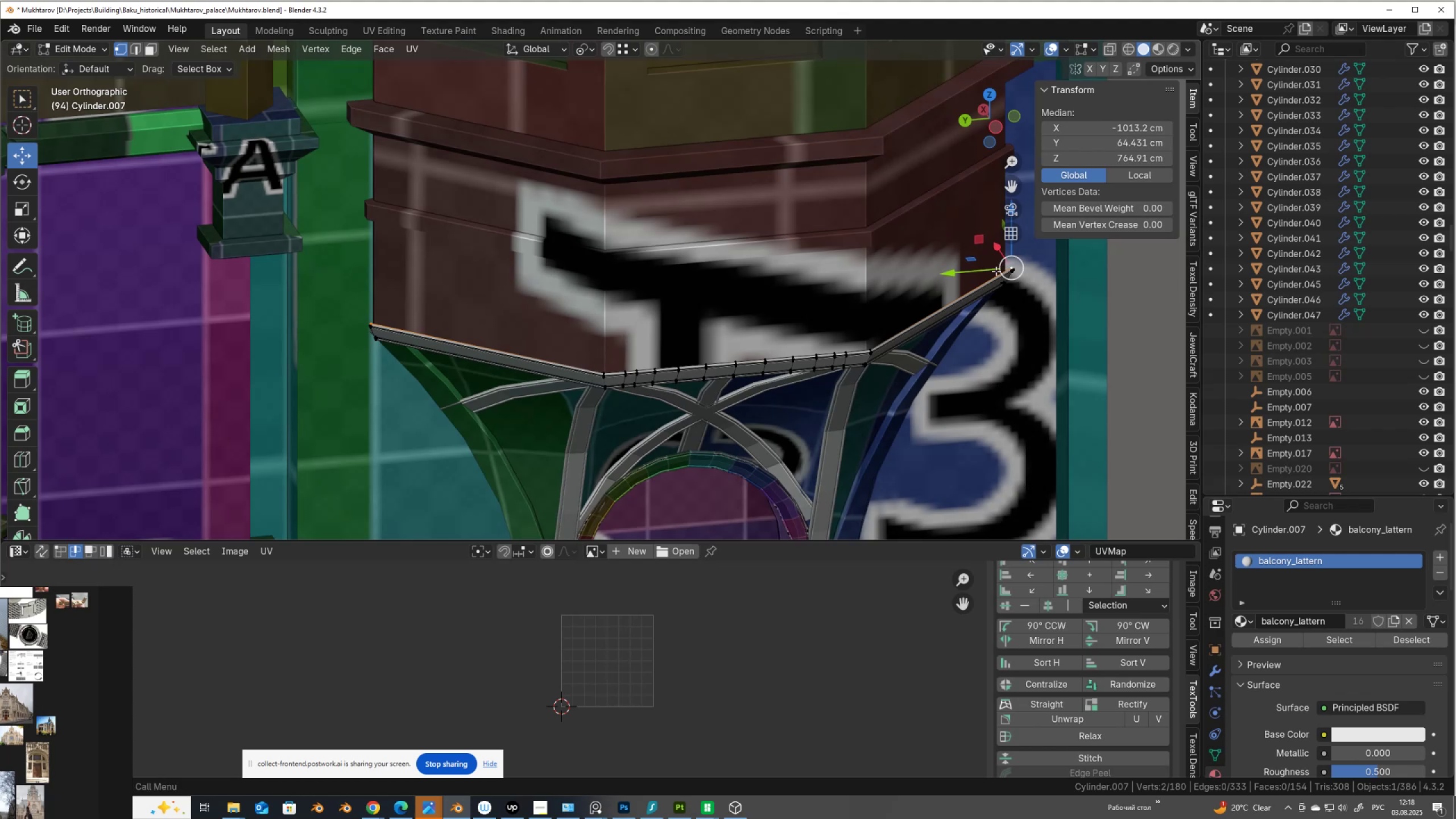 
hold_key(key=ShiftLeft, duration=1.44)
 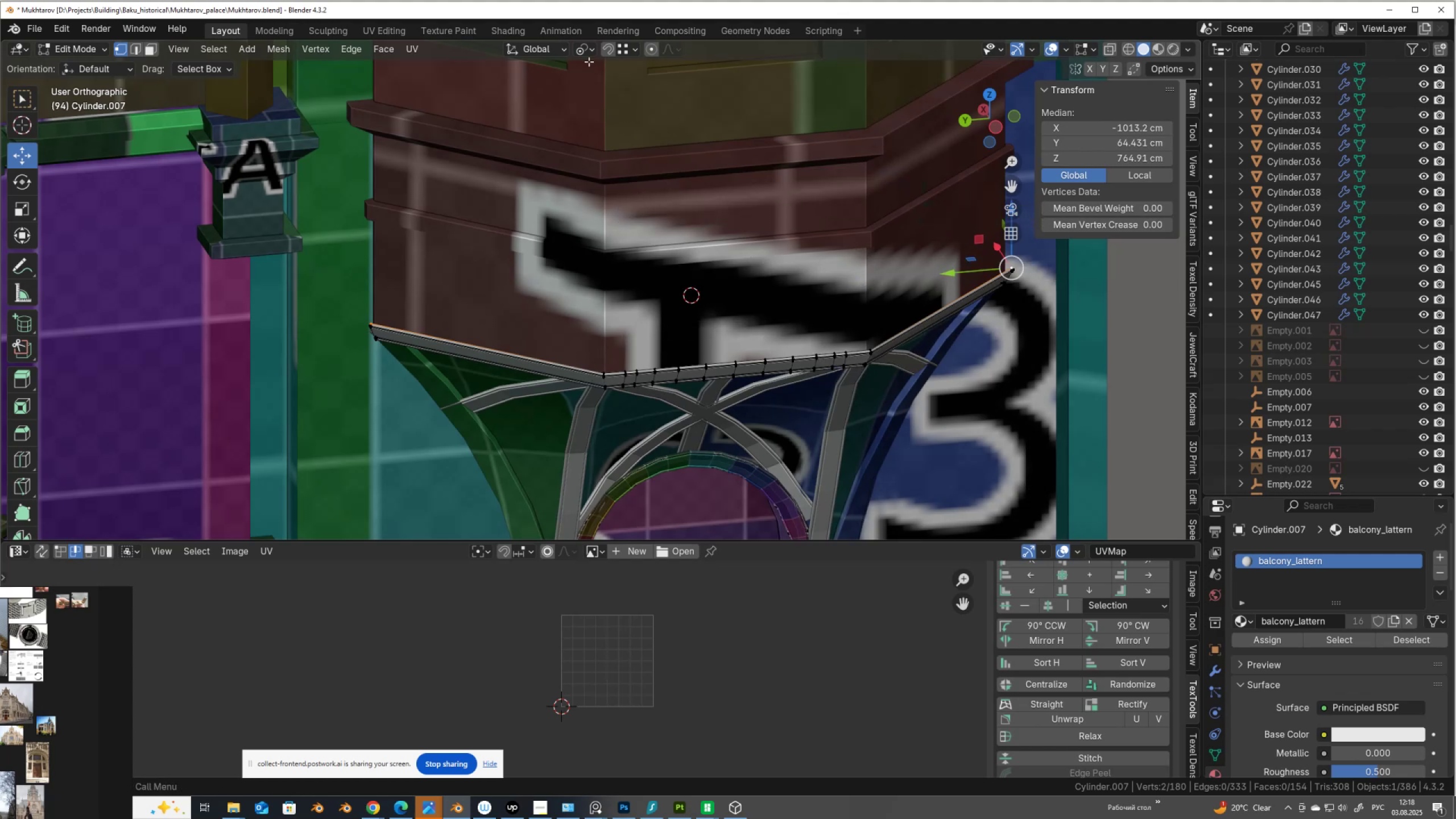 
hold_key(key=S, duration=0.99)
 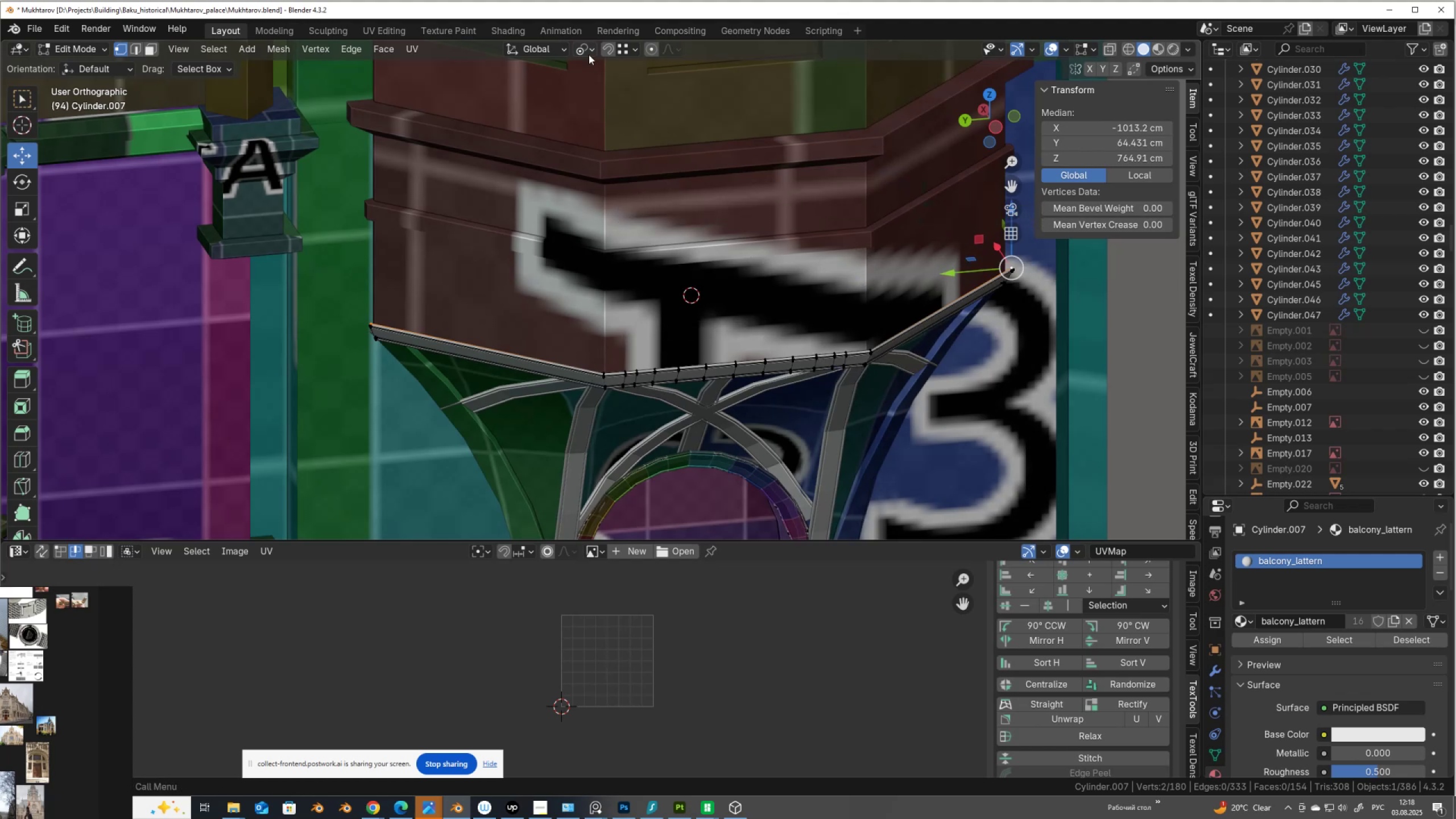 
left_click([589, 55])
 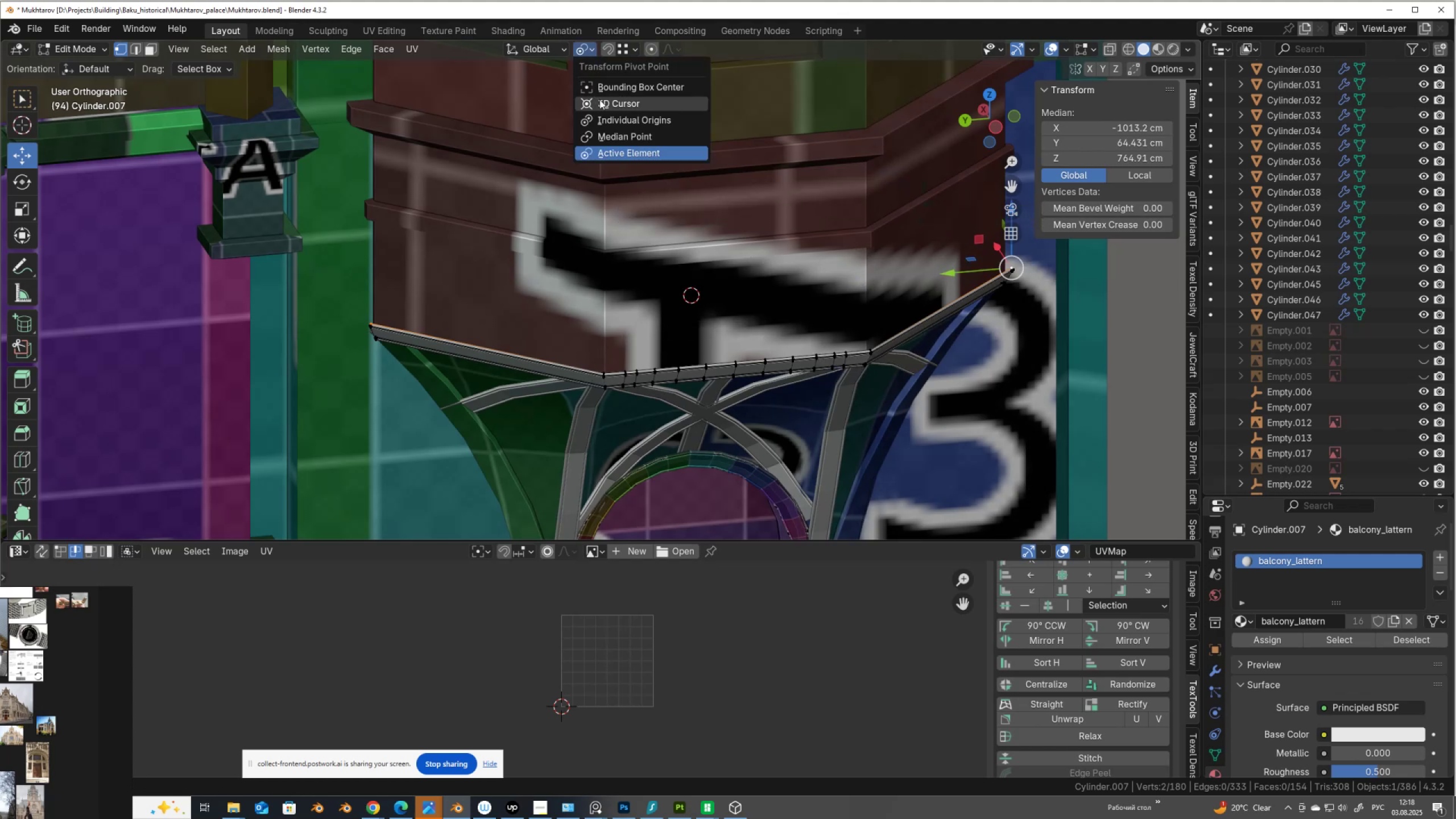 
left_click([600, 101])
 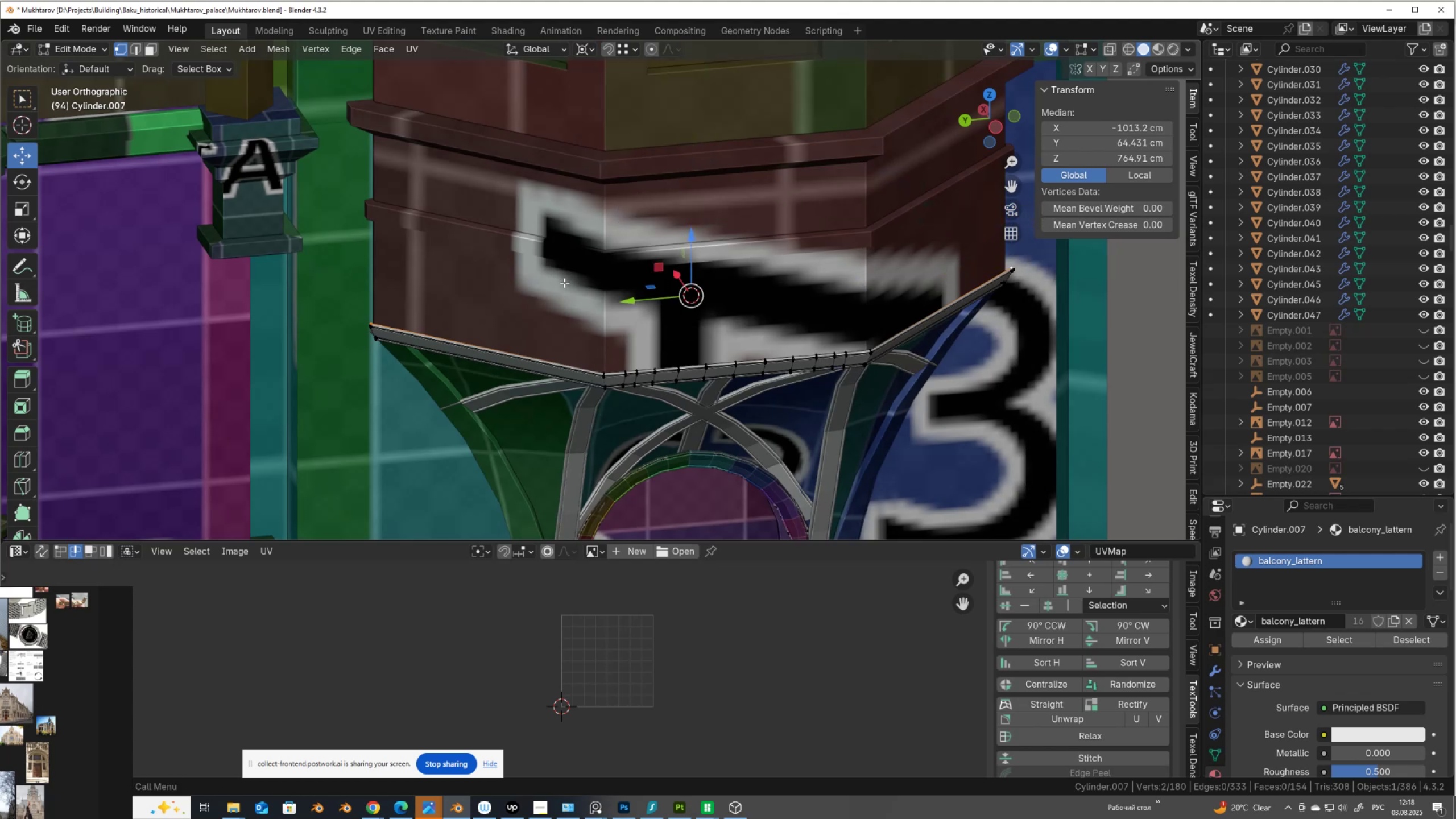 
key(2)
 